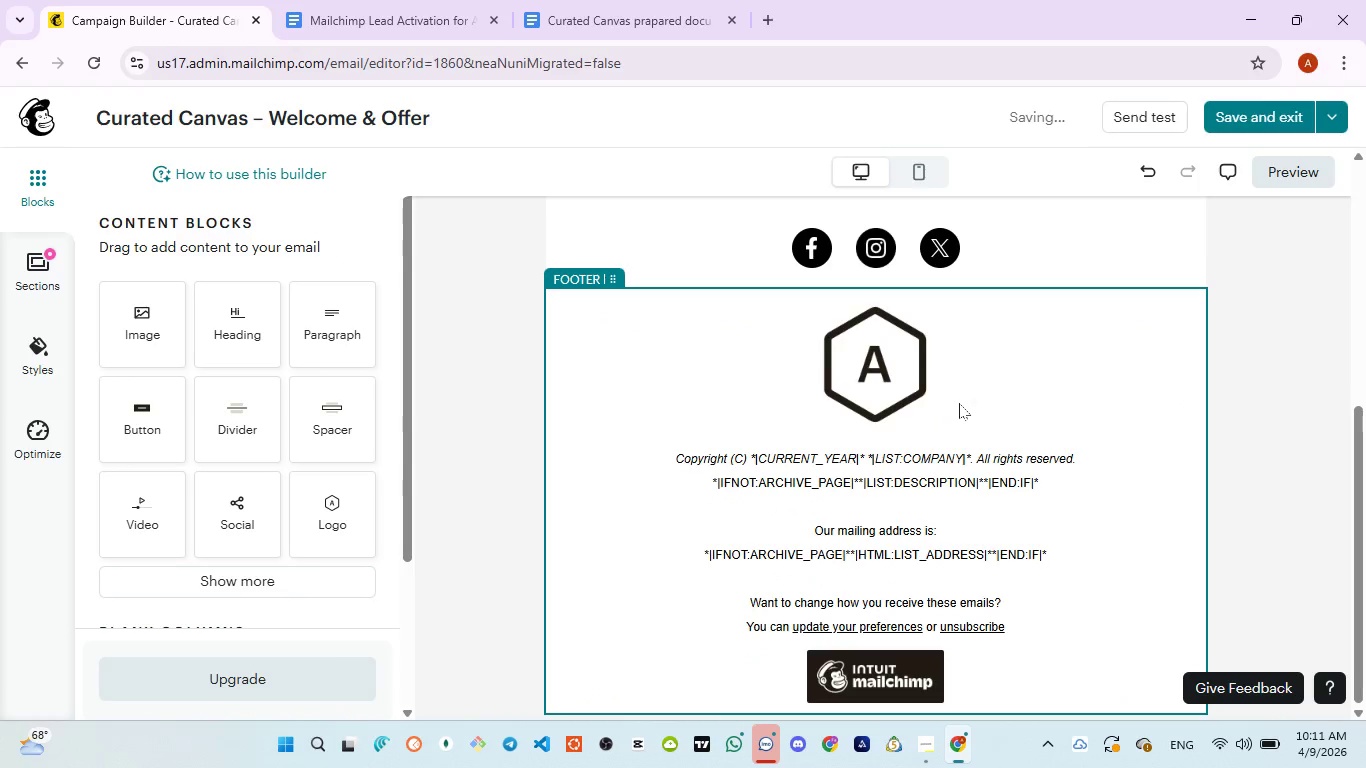 
scroll: coordinate [974, 397], scroll_direction: up, amount: 4.0
 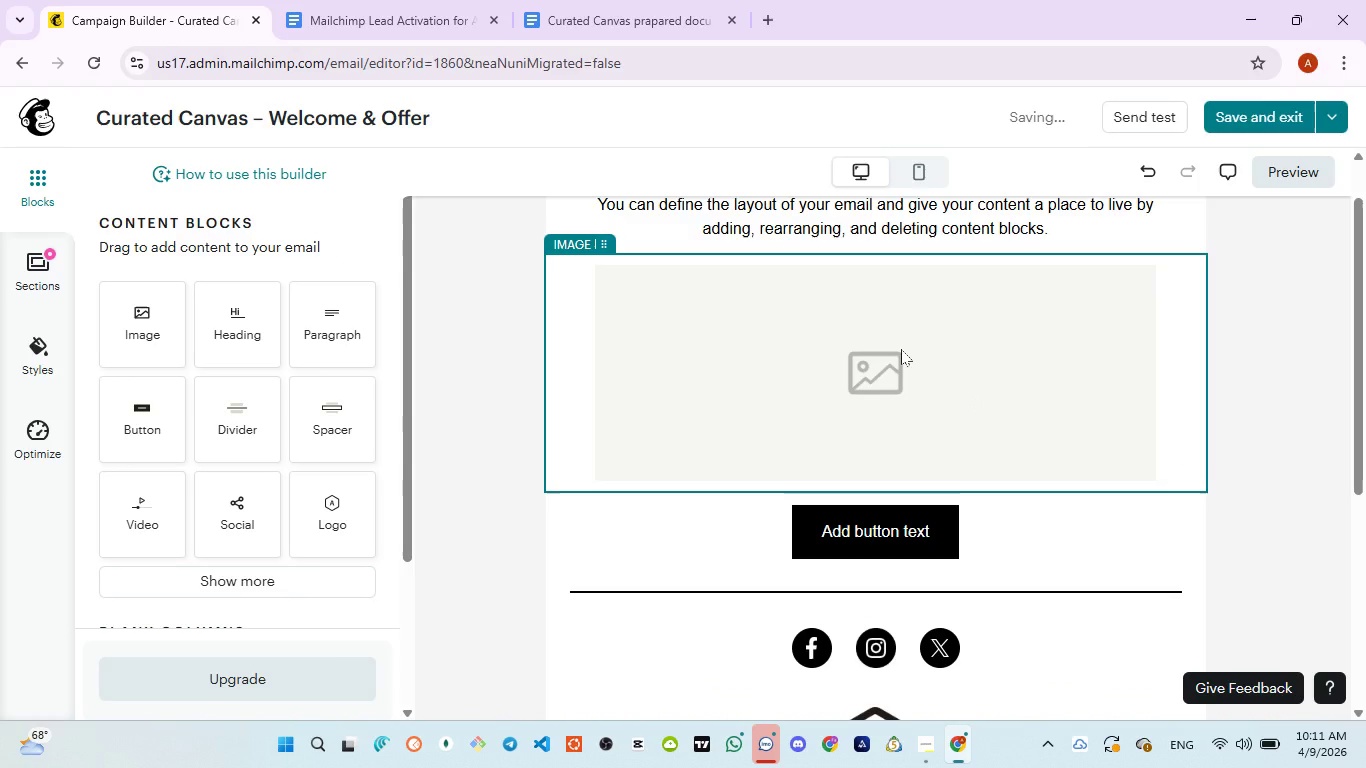 
left_click([901, 349])
 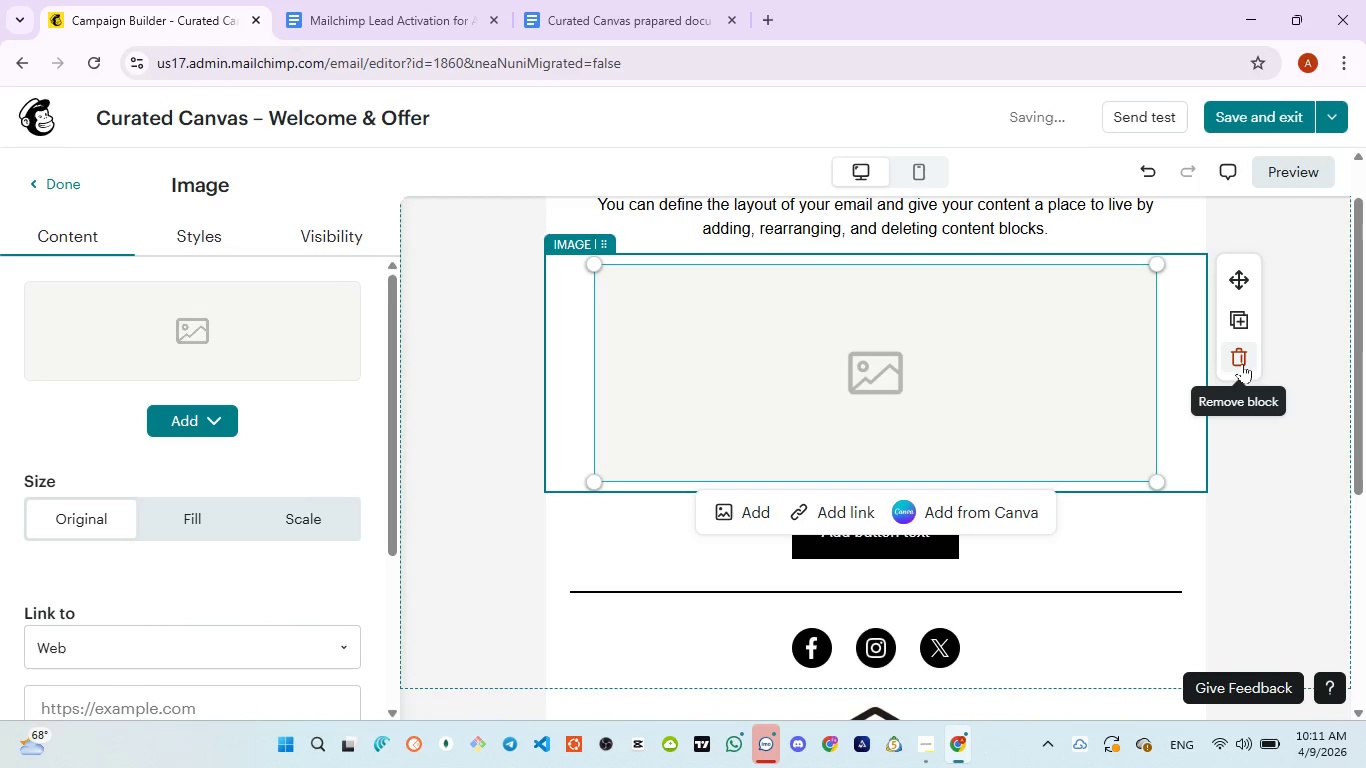 
left_click([1242, 363])
 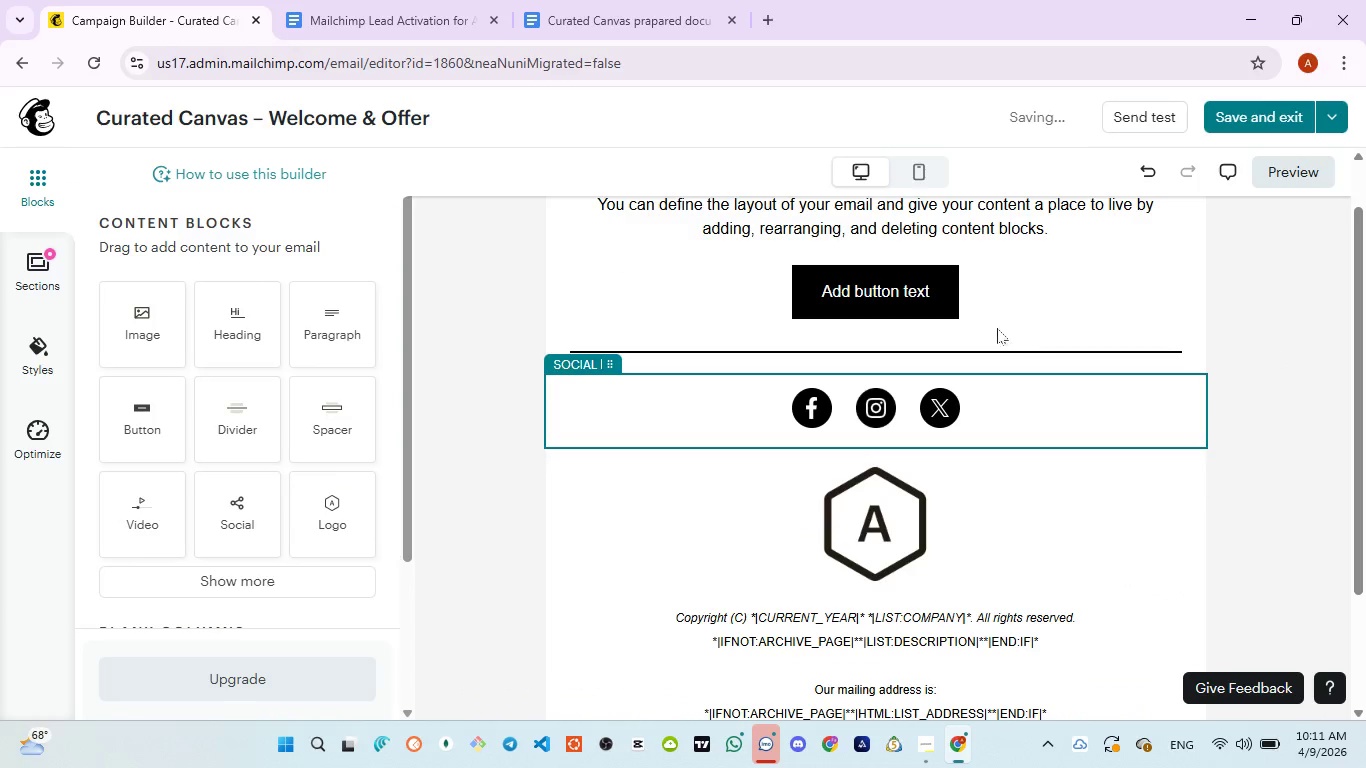 
scroll: coordinate [974, 317], scroll_direction: up, amount: 6.0
 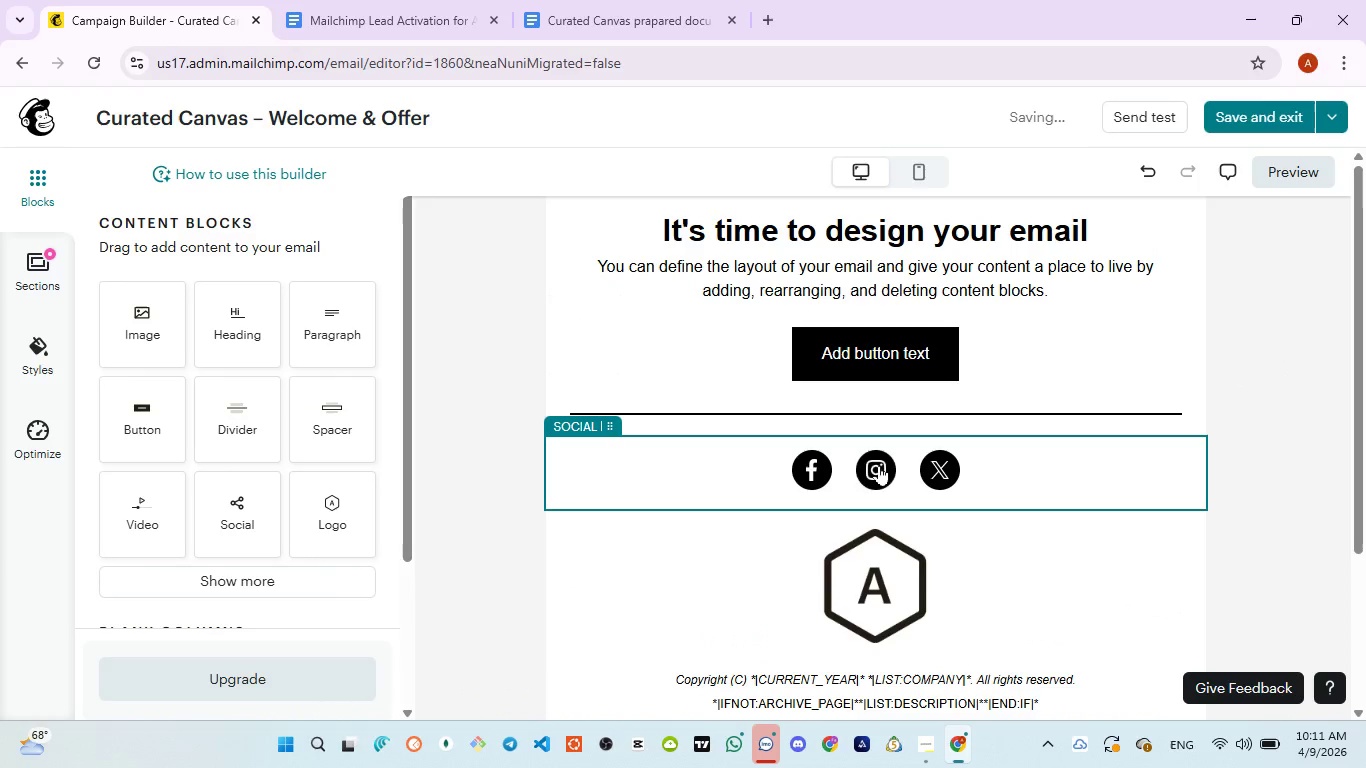 
left_click([861, 461])
 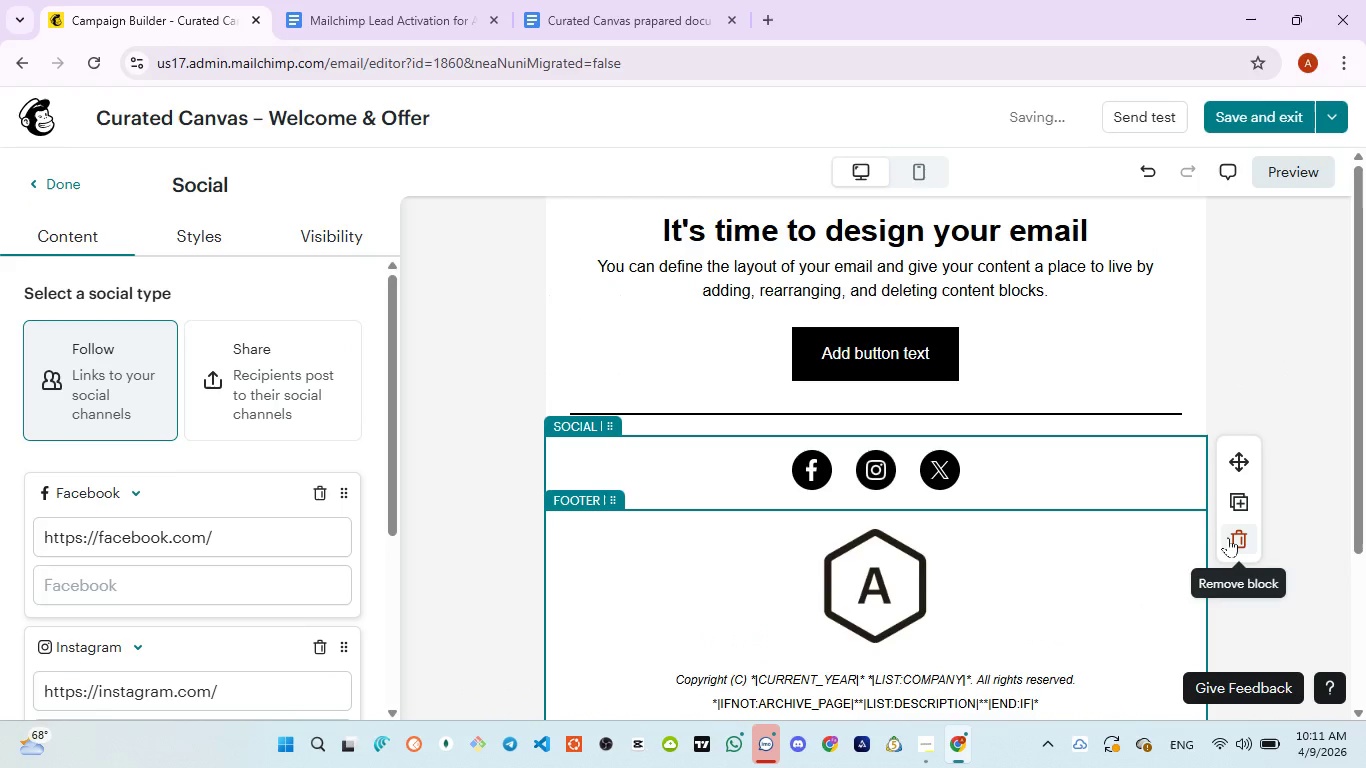 
left_click([1229, 537])
 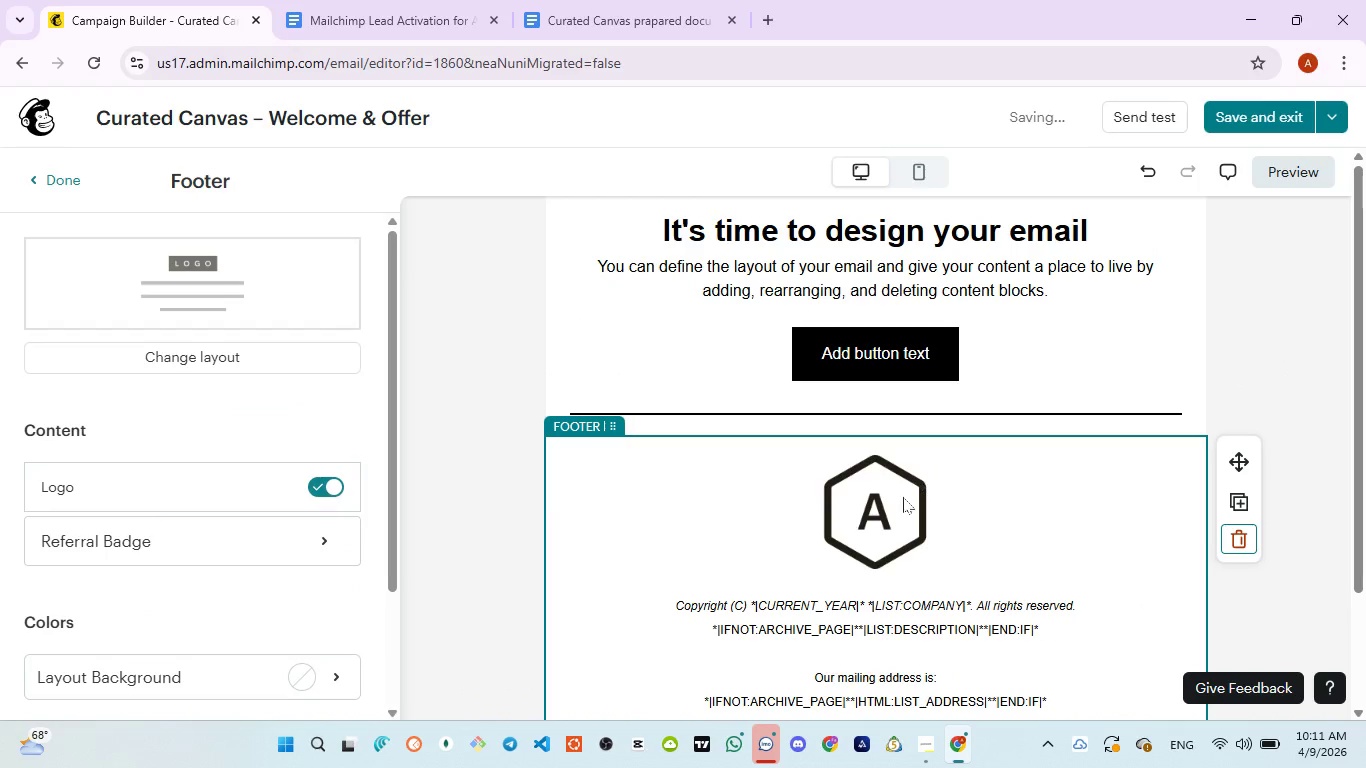 
left_click([901, 498])
 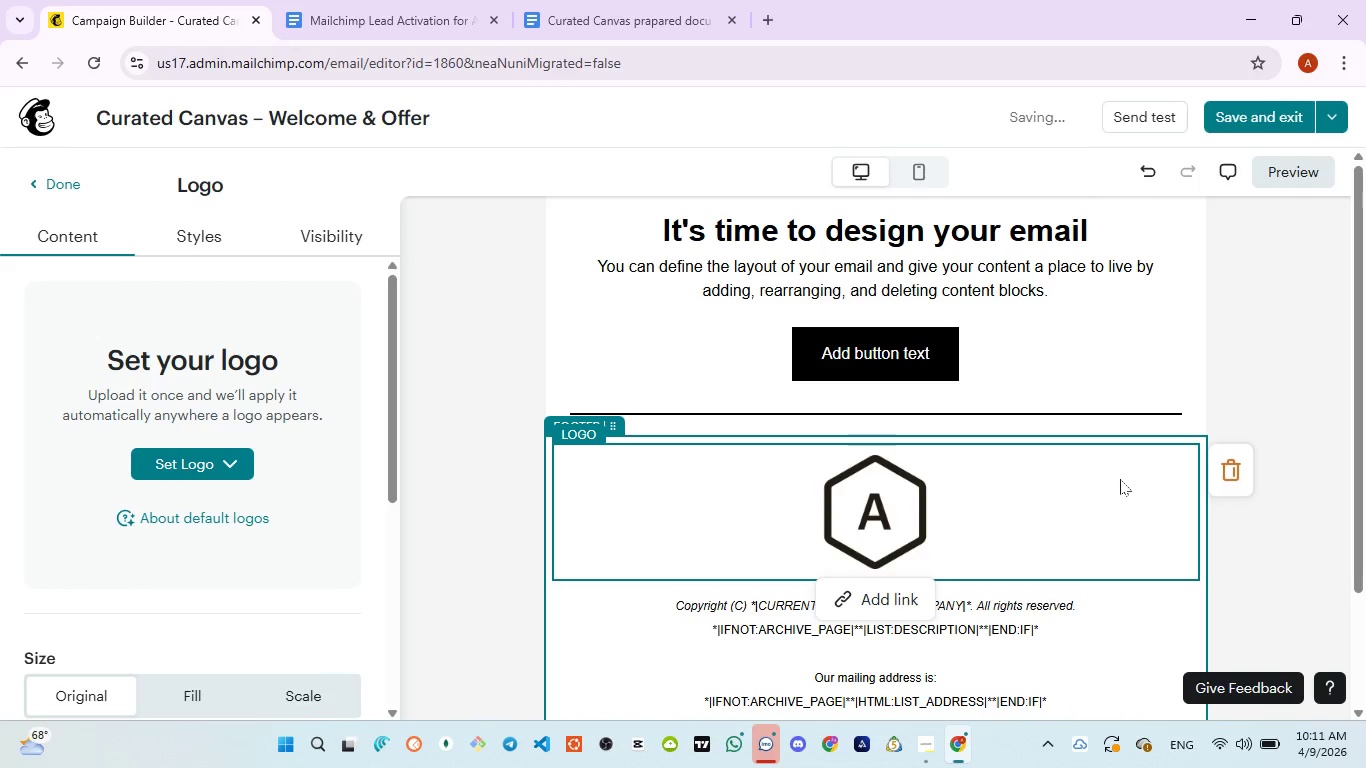 
left_click([1231, 470])
 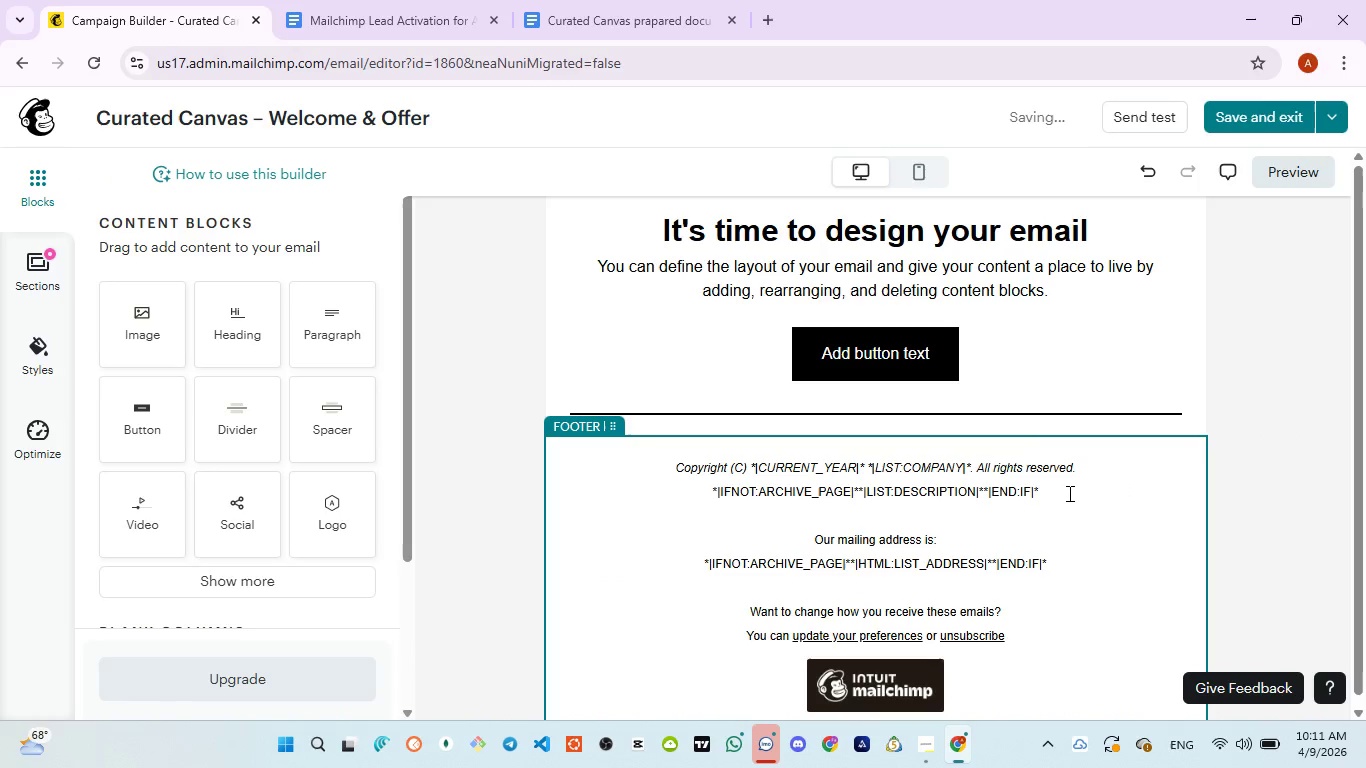 
scroll: coordinate [1068, 513], scroll_direction: down, amount: 3.0
 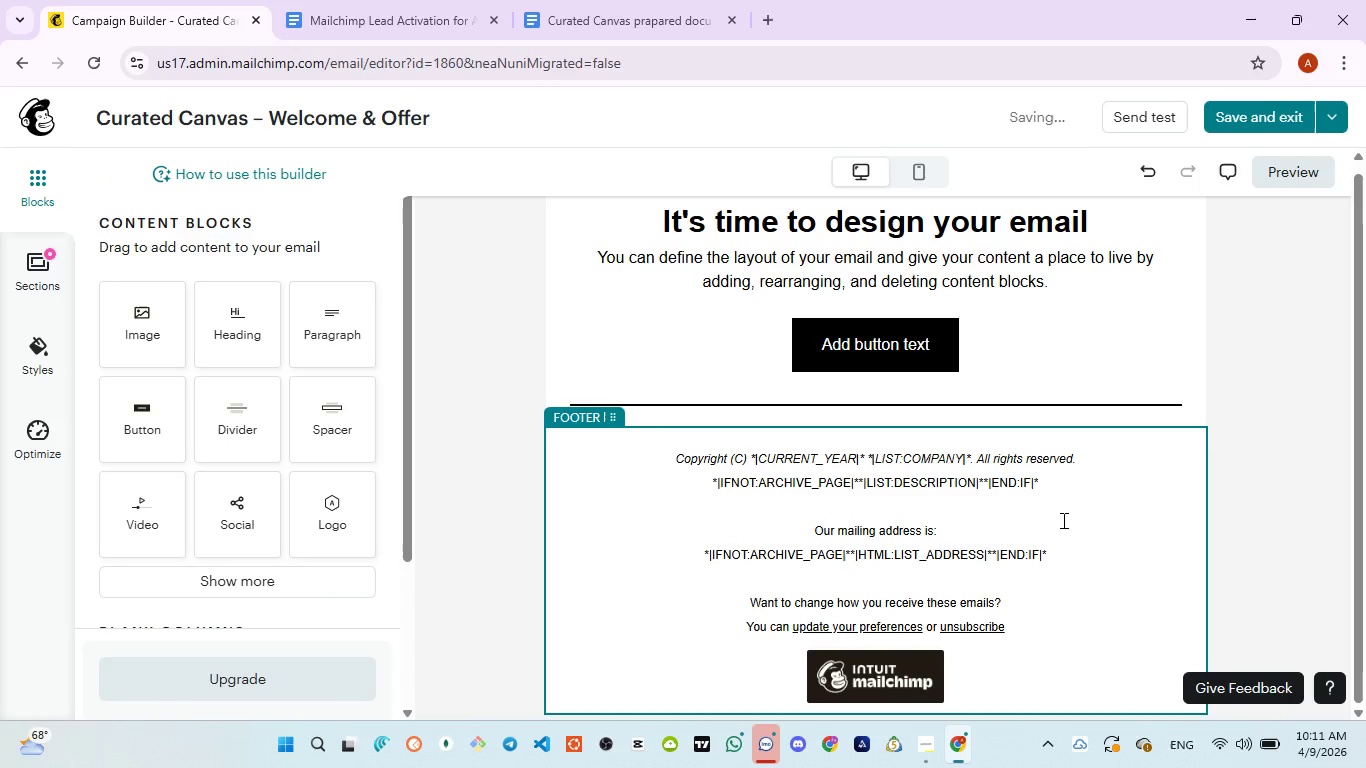 
left_click([1062, 520])
 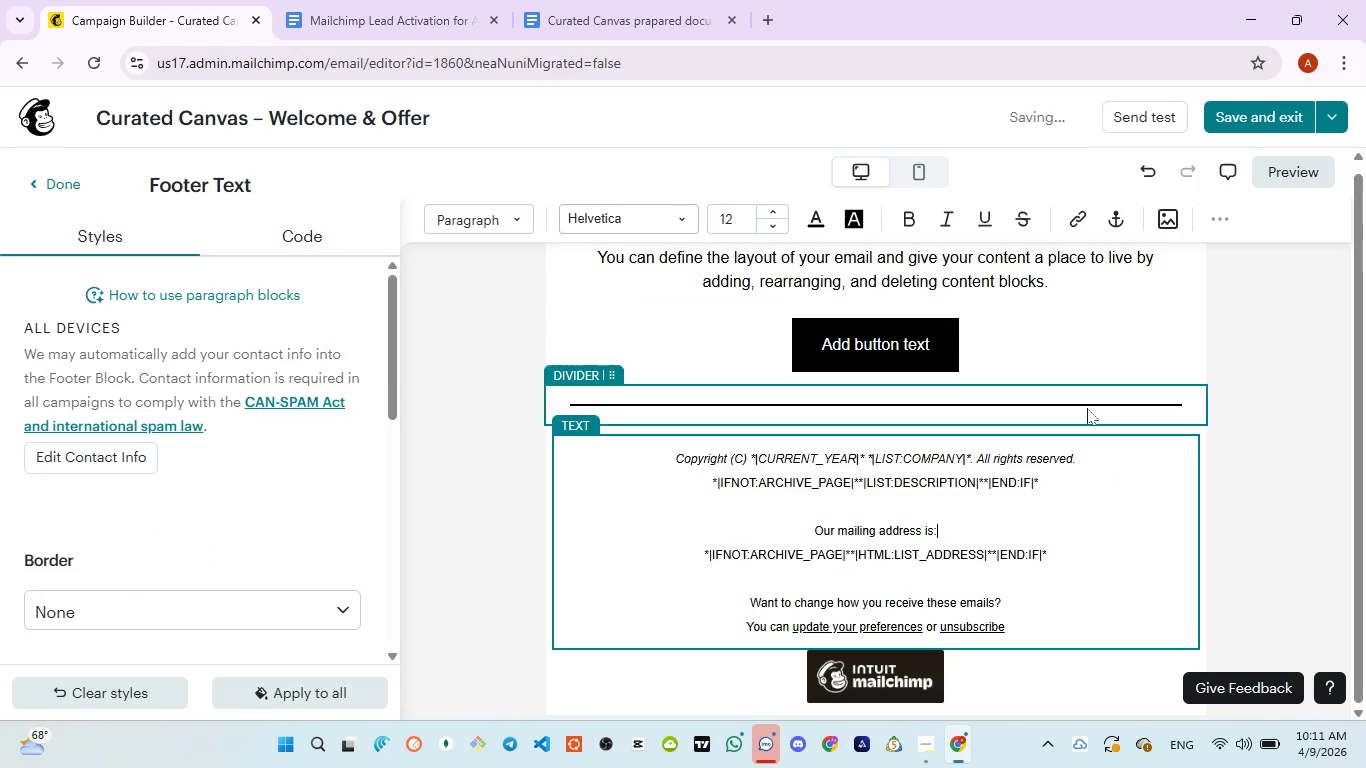 
scroll: coordinate [1088, 410], scroll_direction: up, amount: 1.0
 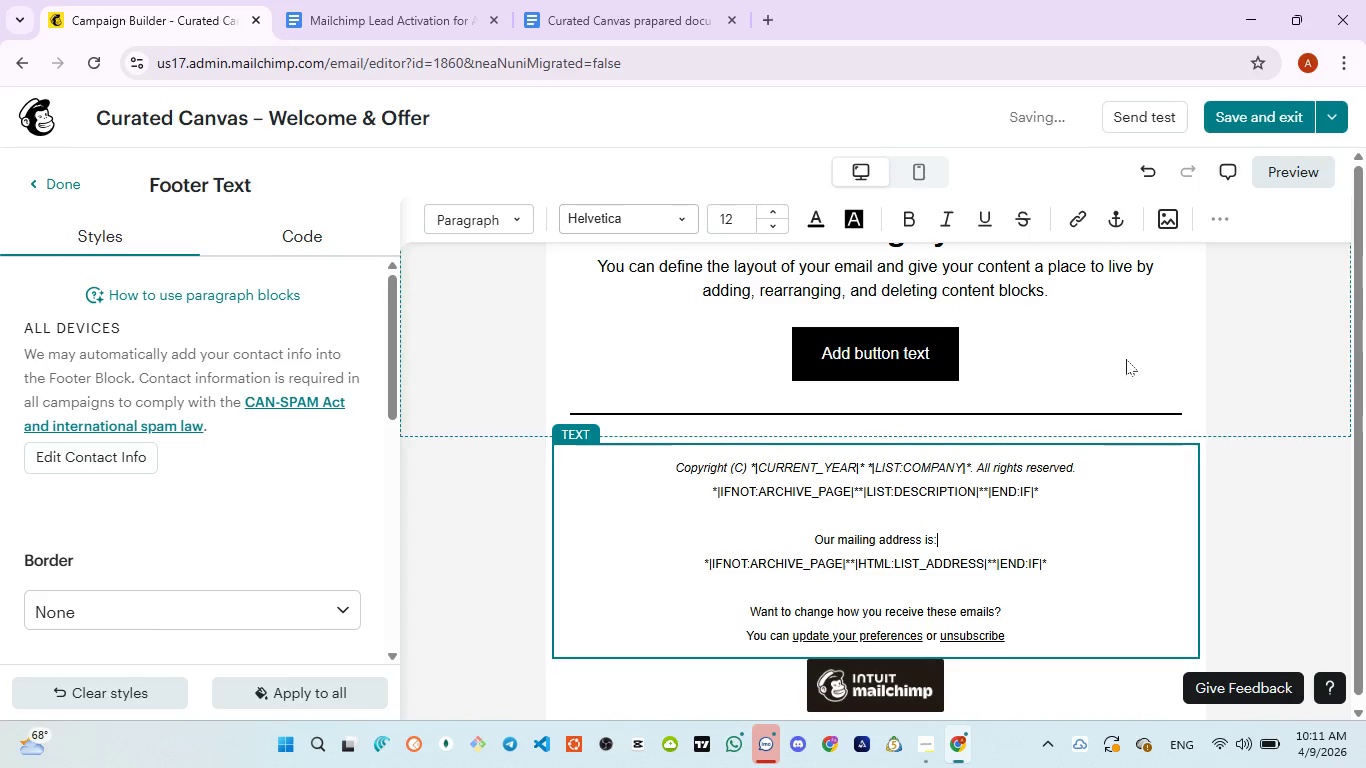 
left_click([1126, 358])
 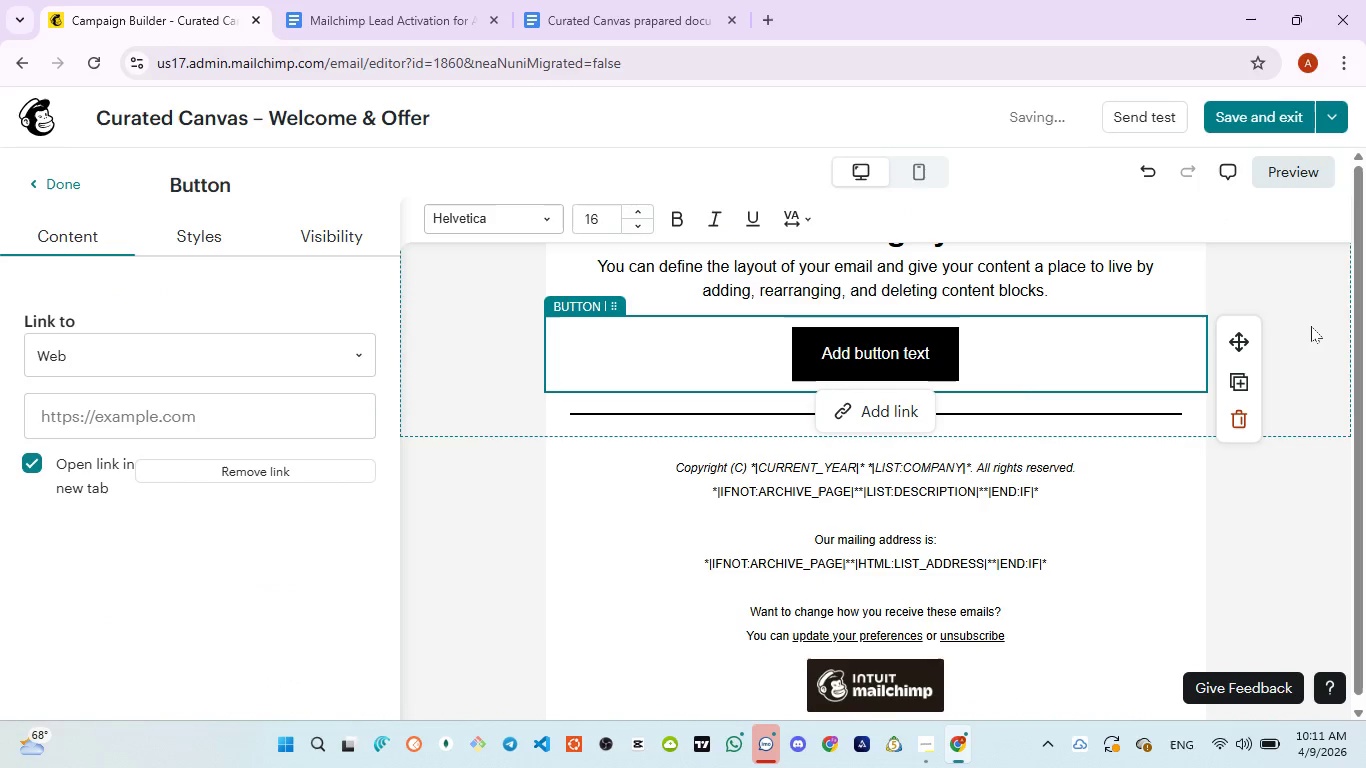 
scroll: coordinate [1311, 325], scroll_direction: up, amount: 1.0
 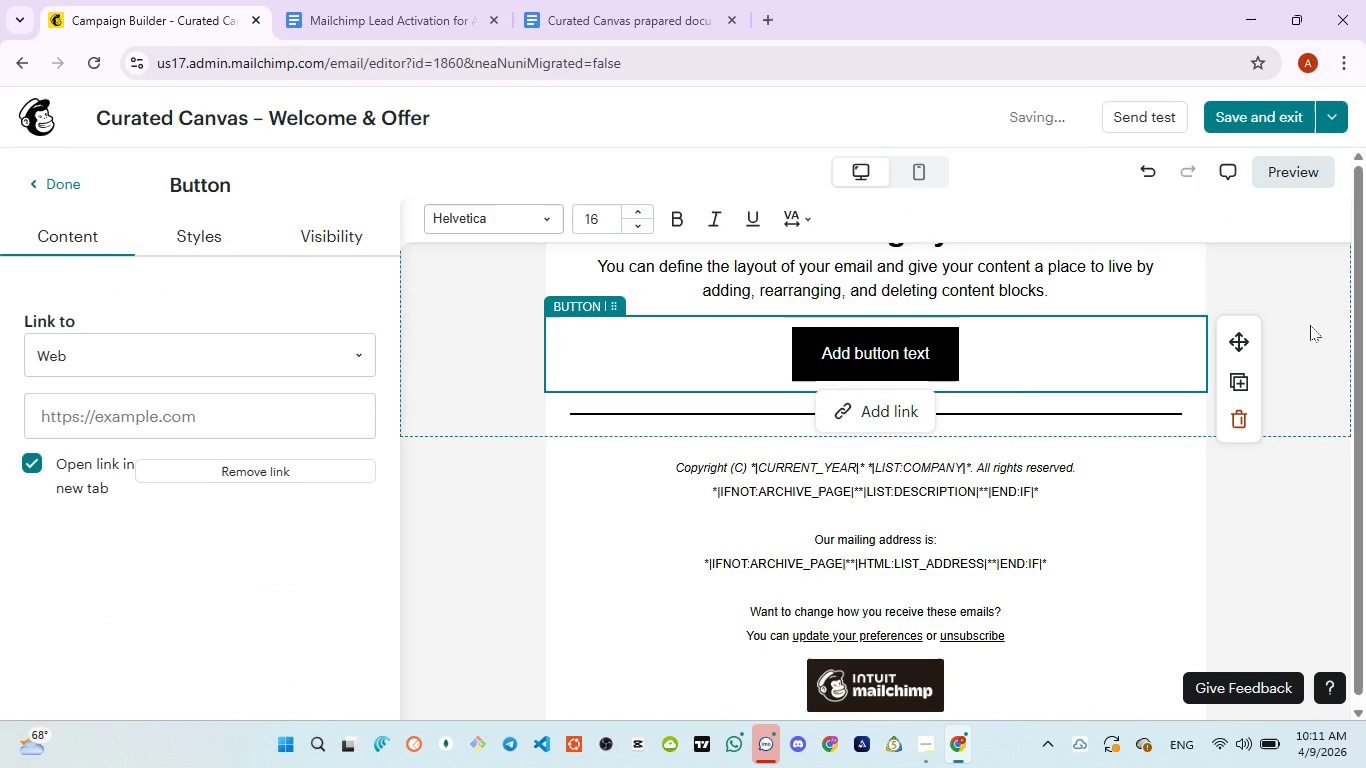 
left_click([1310, 325])
 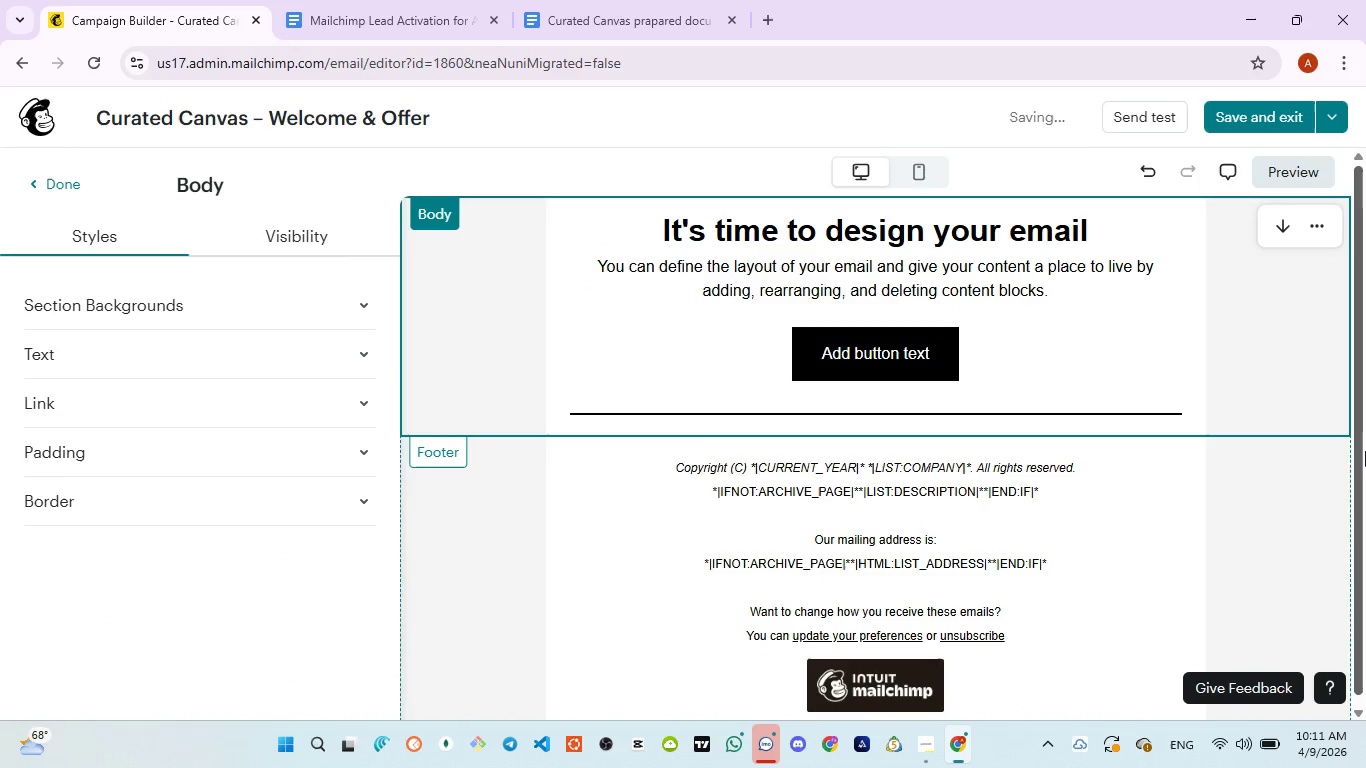 
left_click_drag(start_coordinate=[1365, 452], to_coordinate=[1364, 389])
 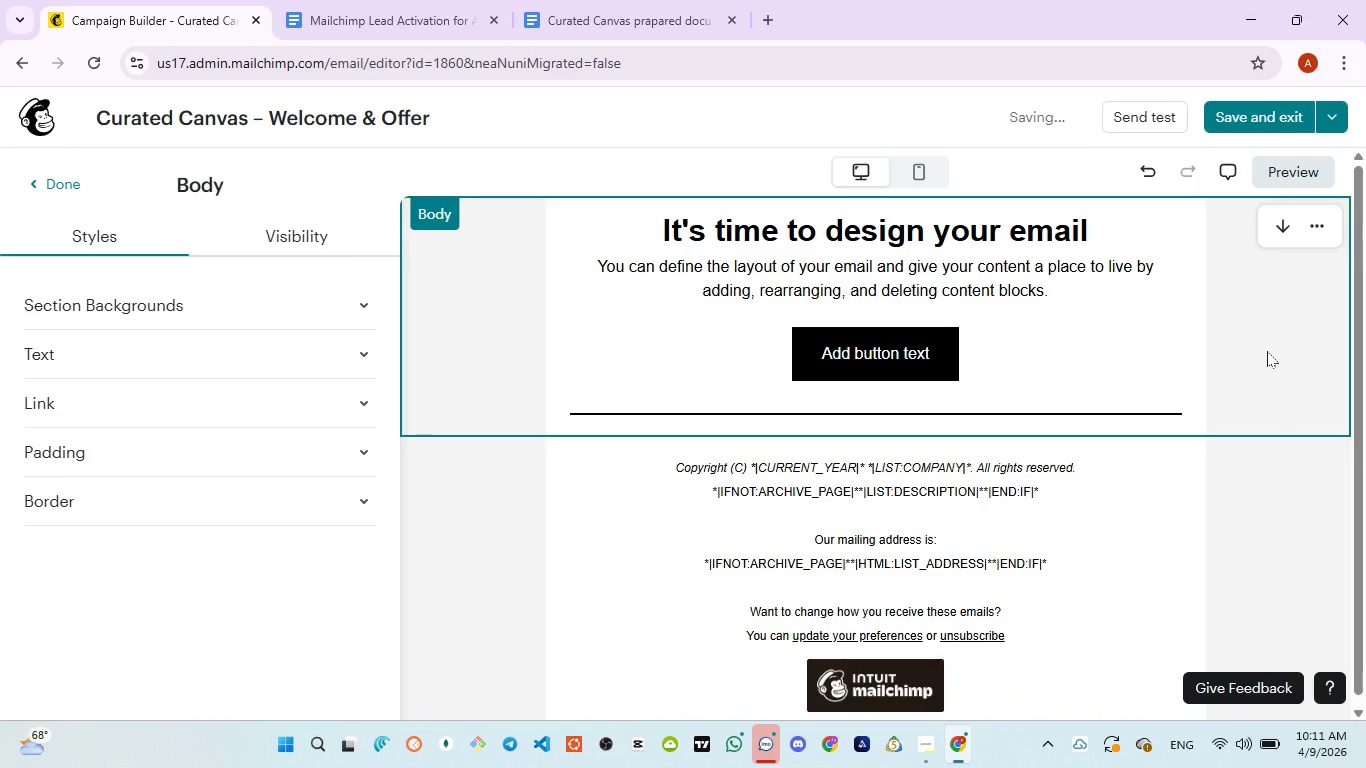 
left_click([1267, 351])
 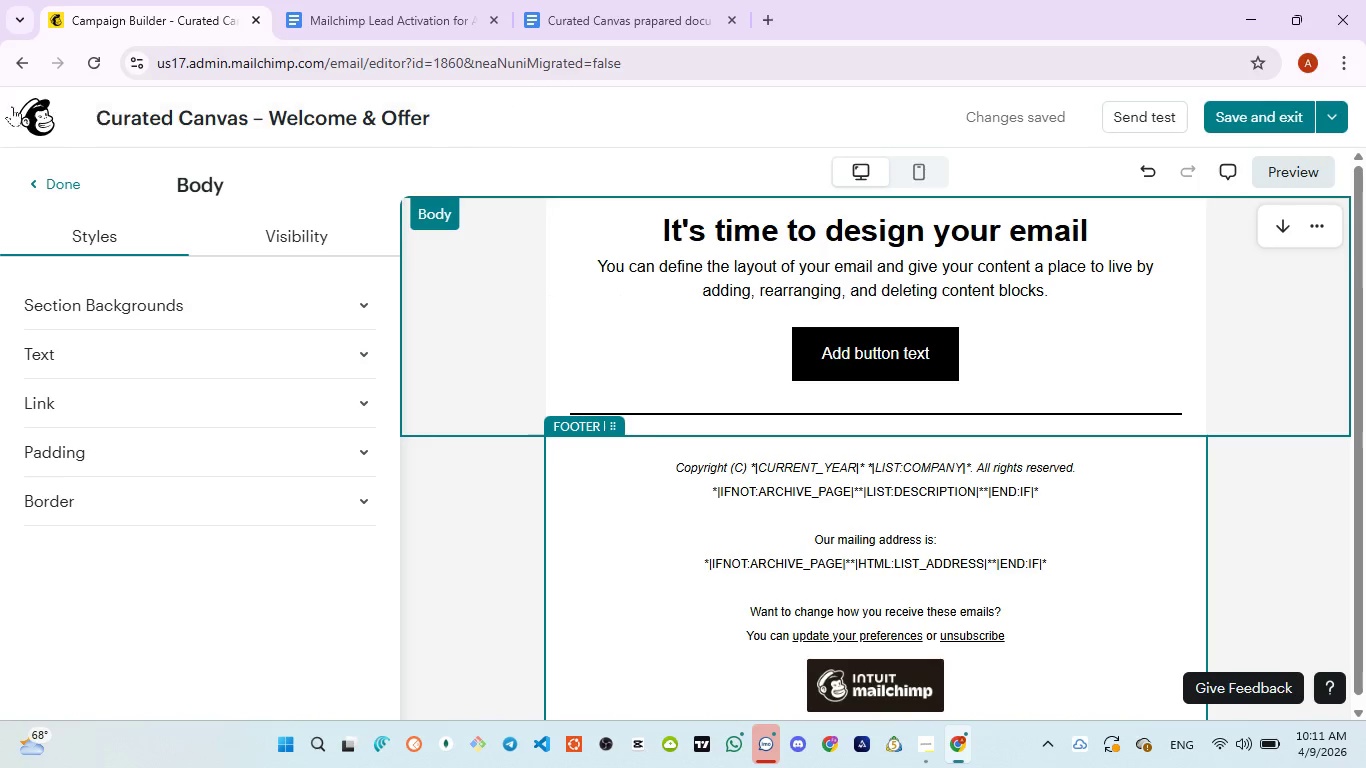 
left_click([46, 178])
 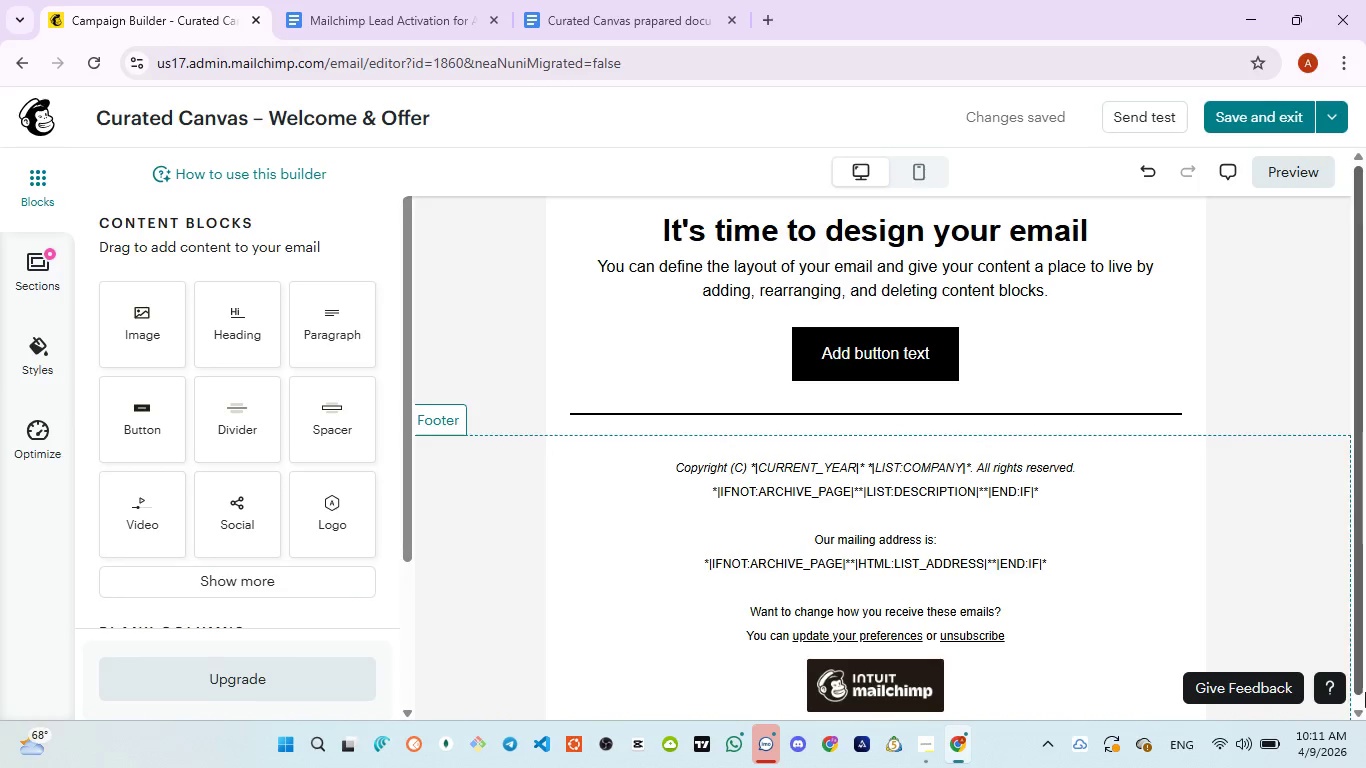 
wait(9.88)
 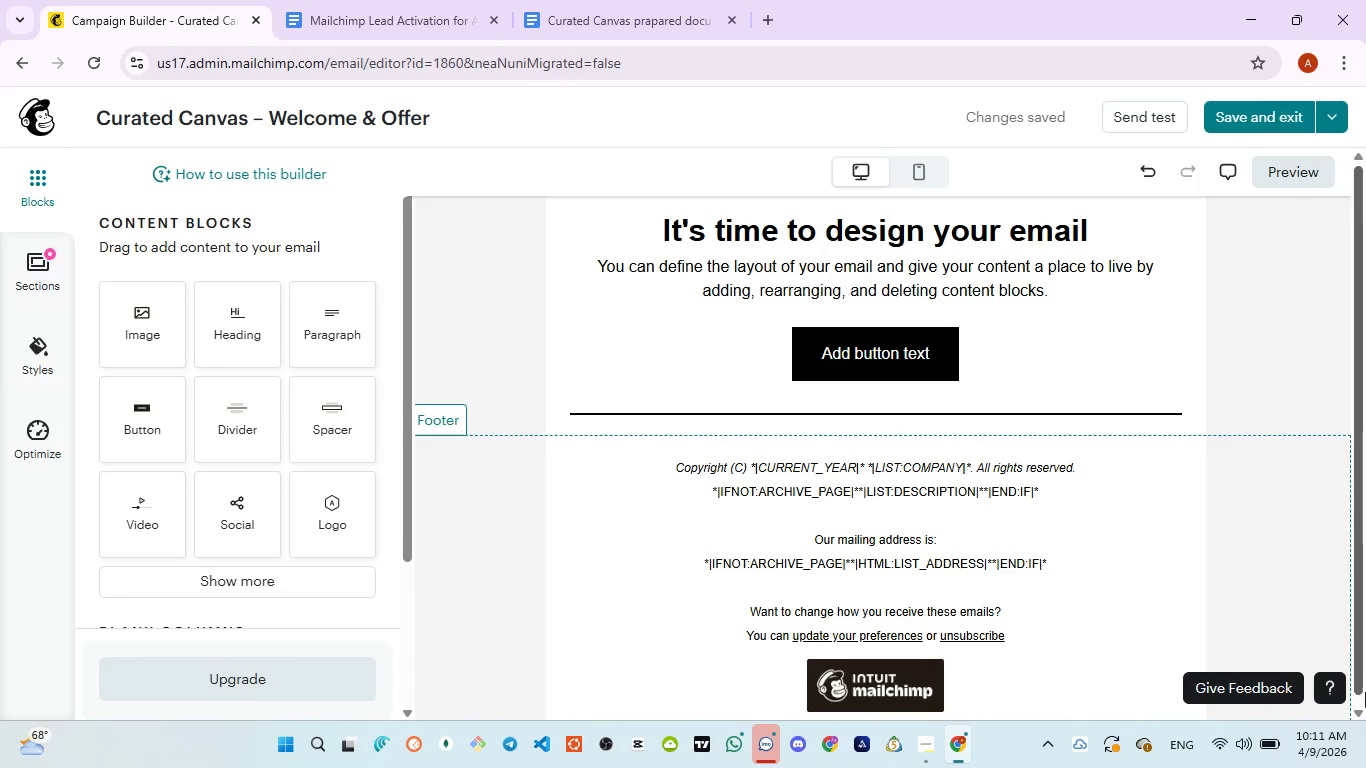 
left_click_drag(start_coordinate=[238, 342], to_coordinate=[770, 194])
 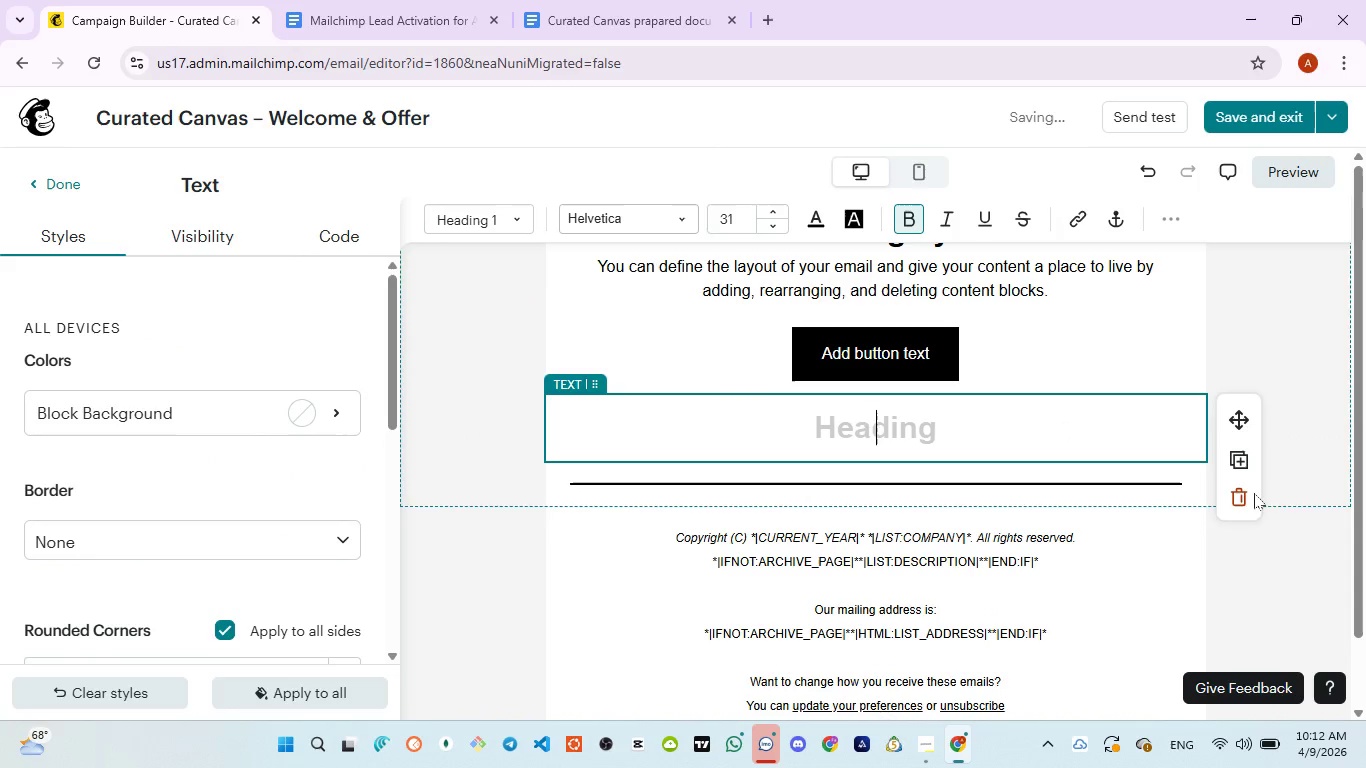 
left_click([1227, 494])
 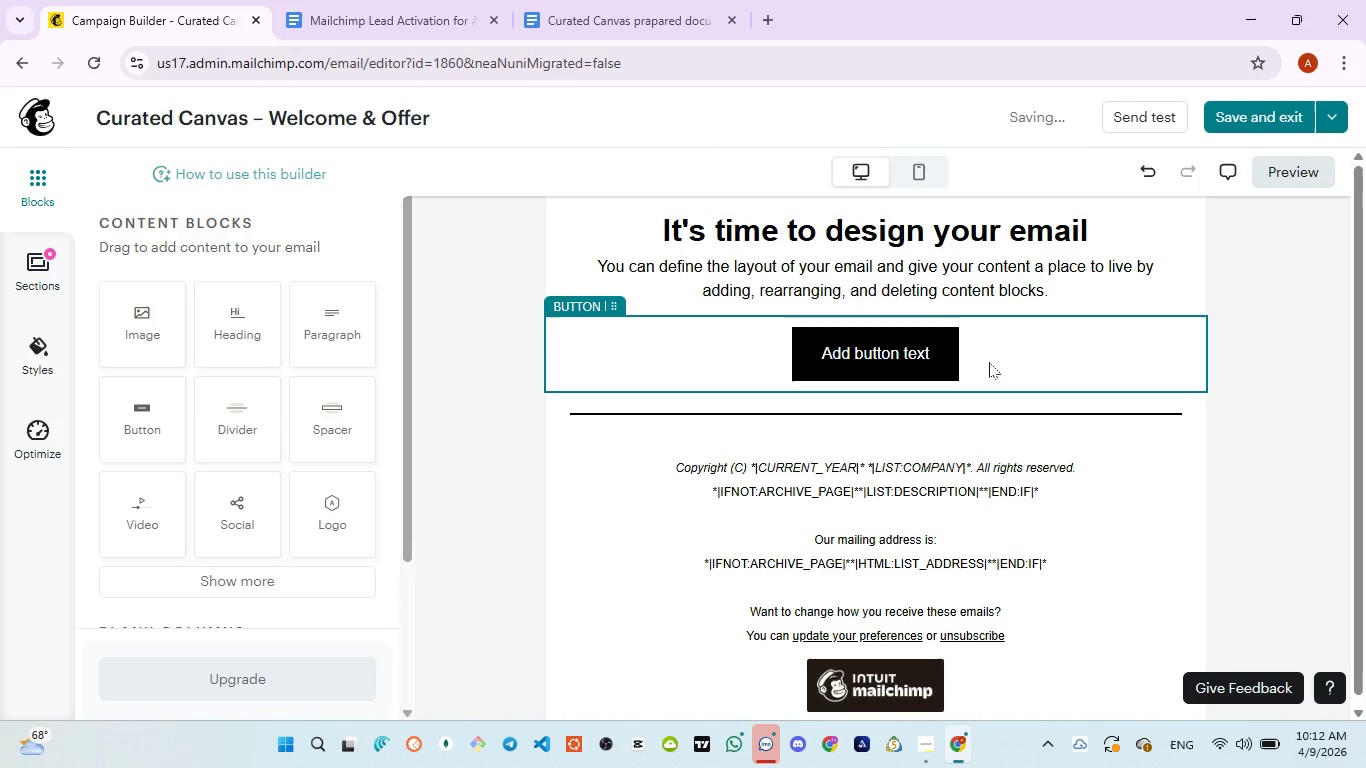 
scroll: coordinate [938, 261], scroll_direction: up, amount: 4.0
 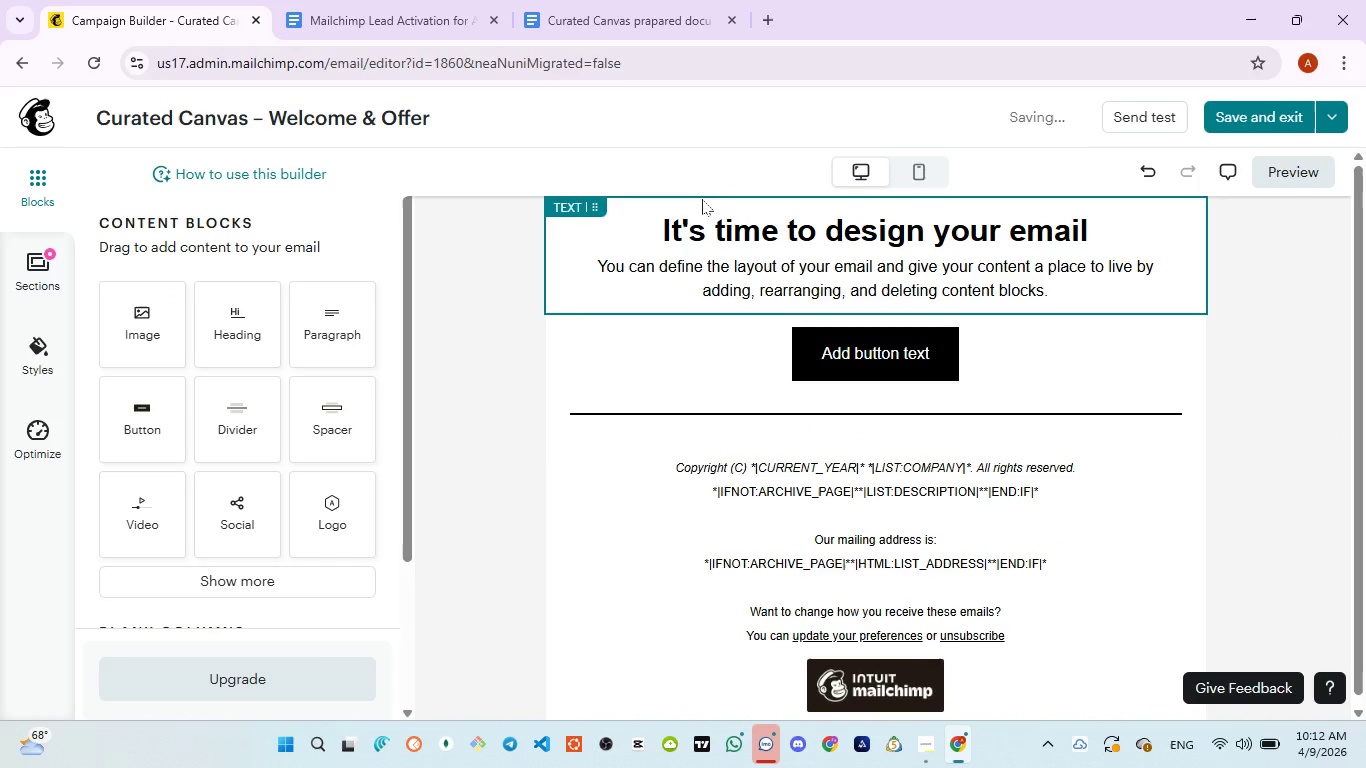 
left_click([699, 198])
 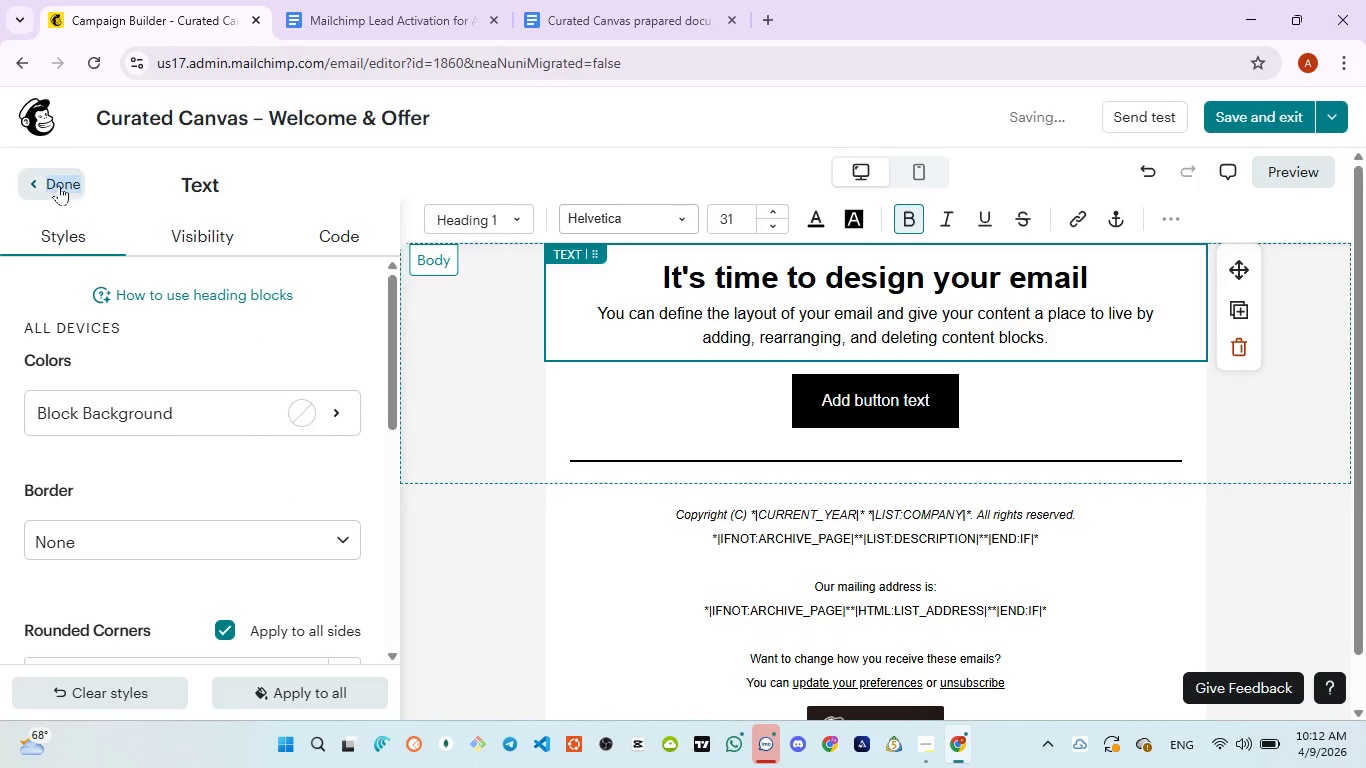 
wait(5.06)
 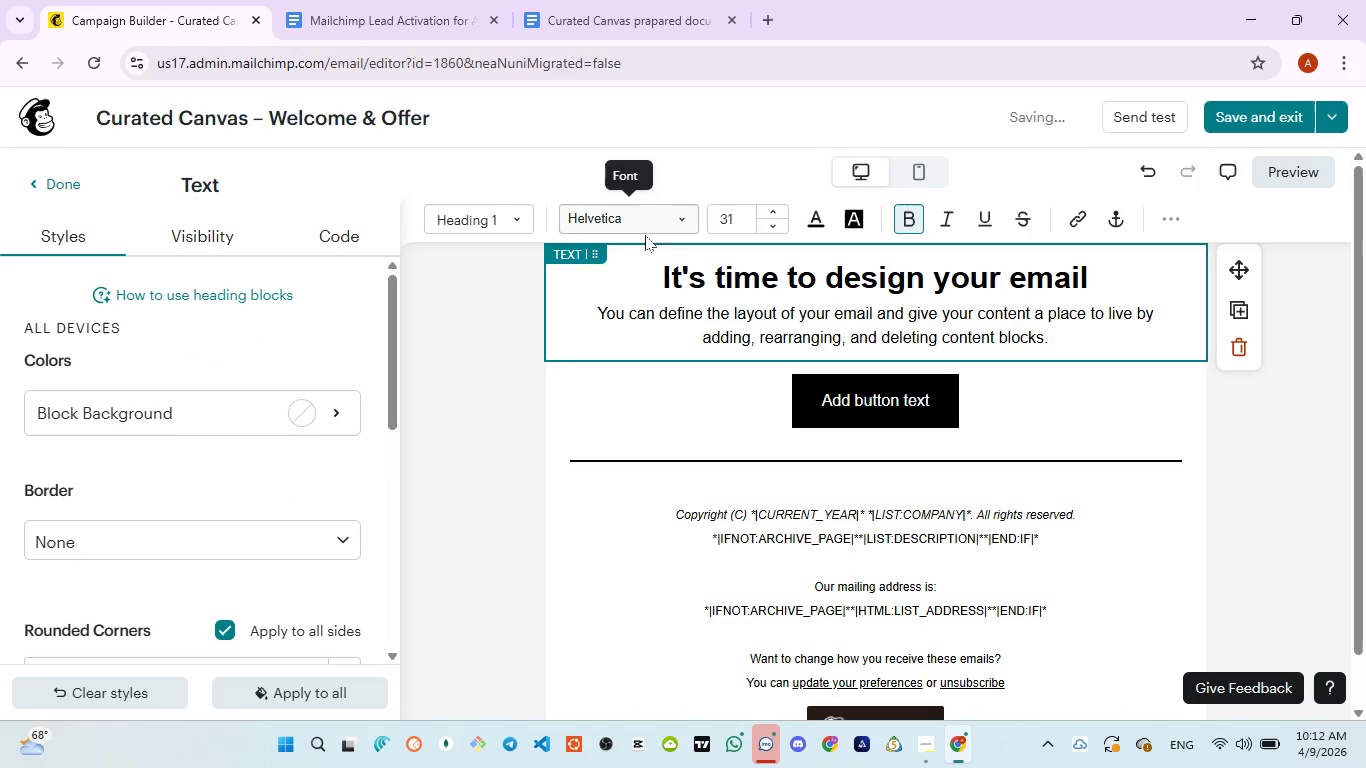 
left_click_drag(start_coordinate=[241, 345], to_coordinate=[729, 190])
 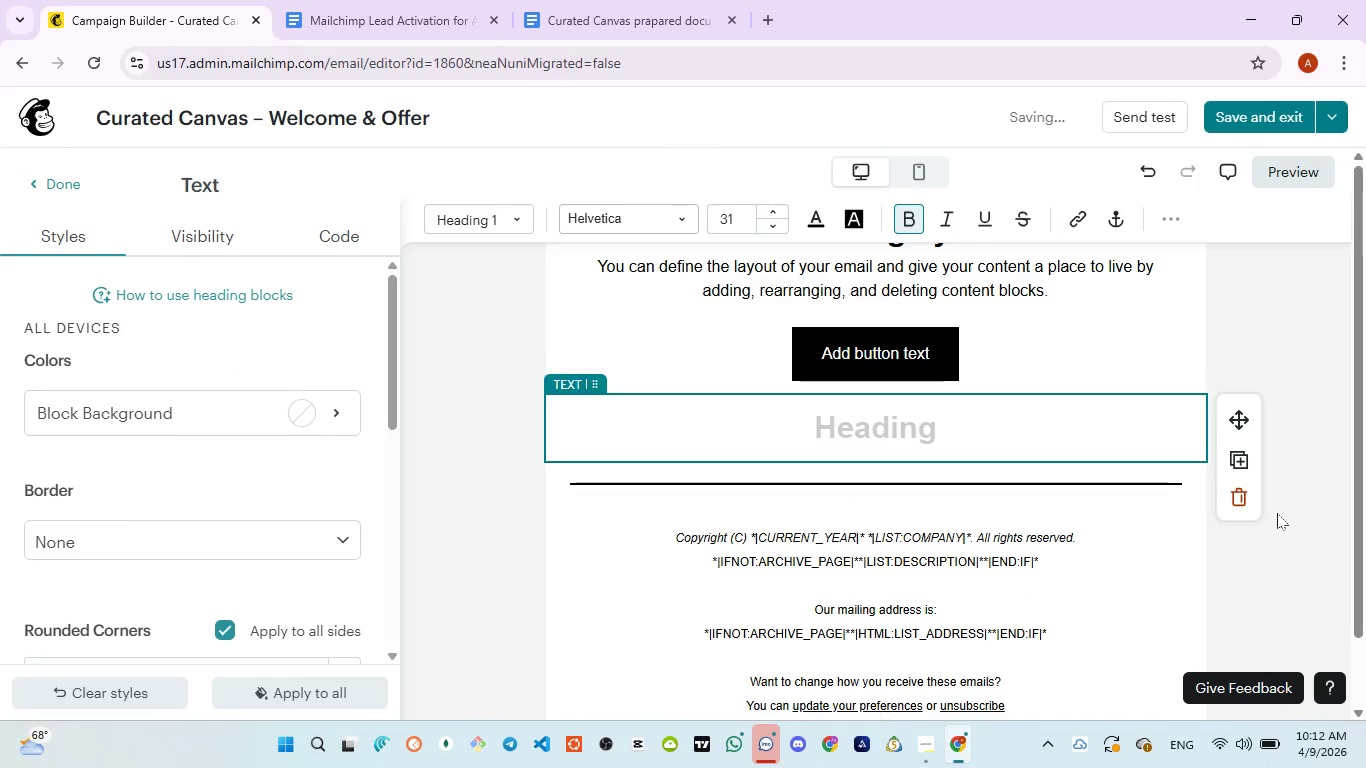 
left_click_drag(start_coordinate=[1248, 500], to_coordinate=[1243, 500])
 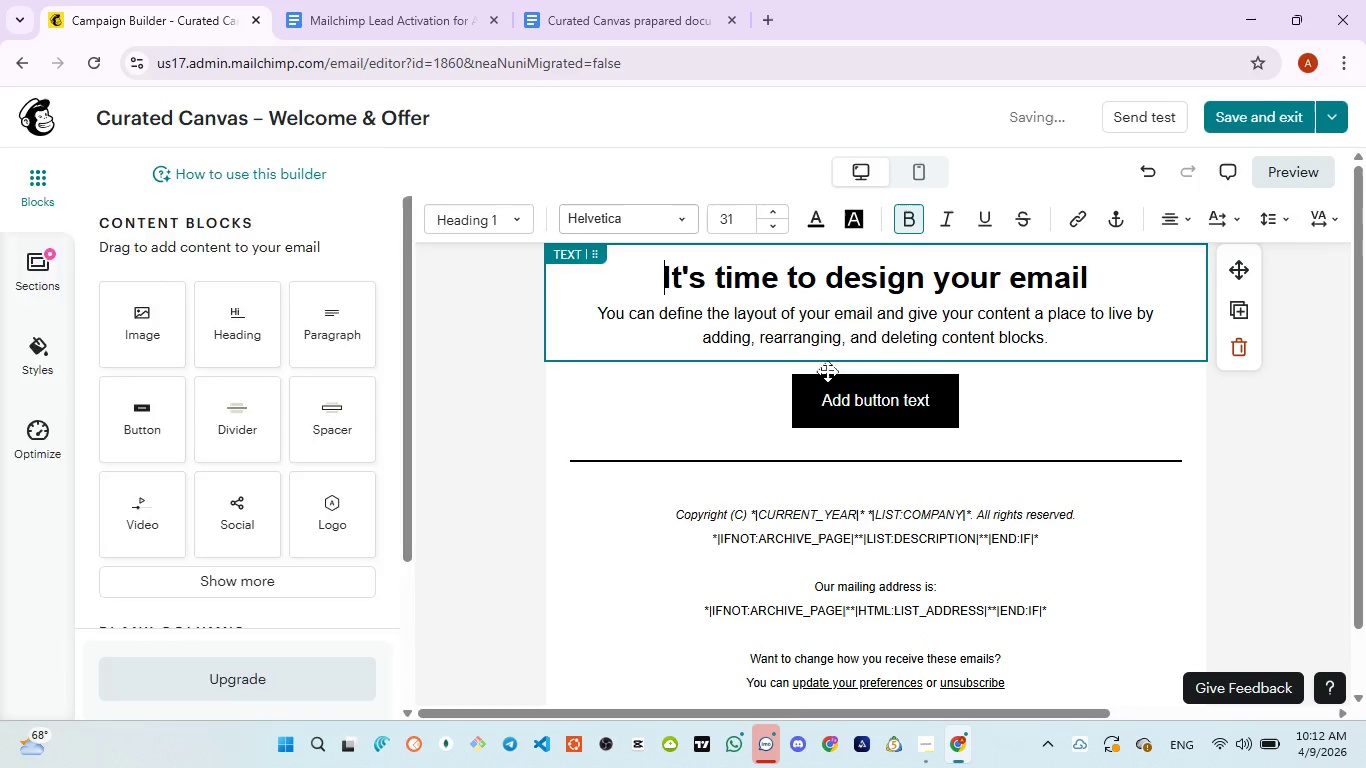 
left_click([1056, 410])
 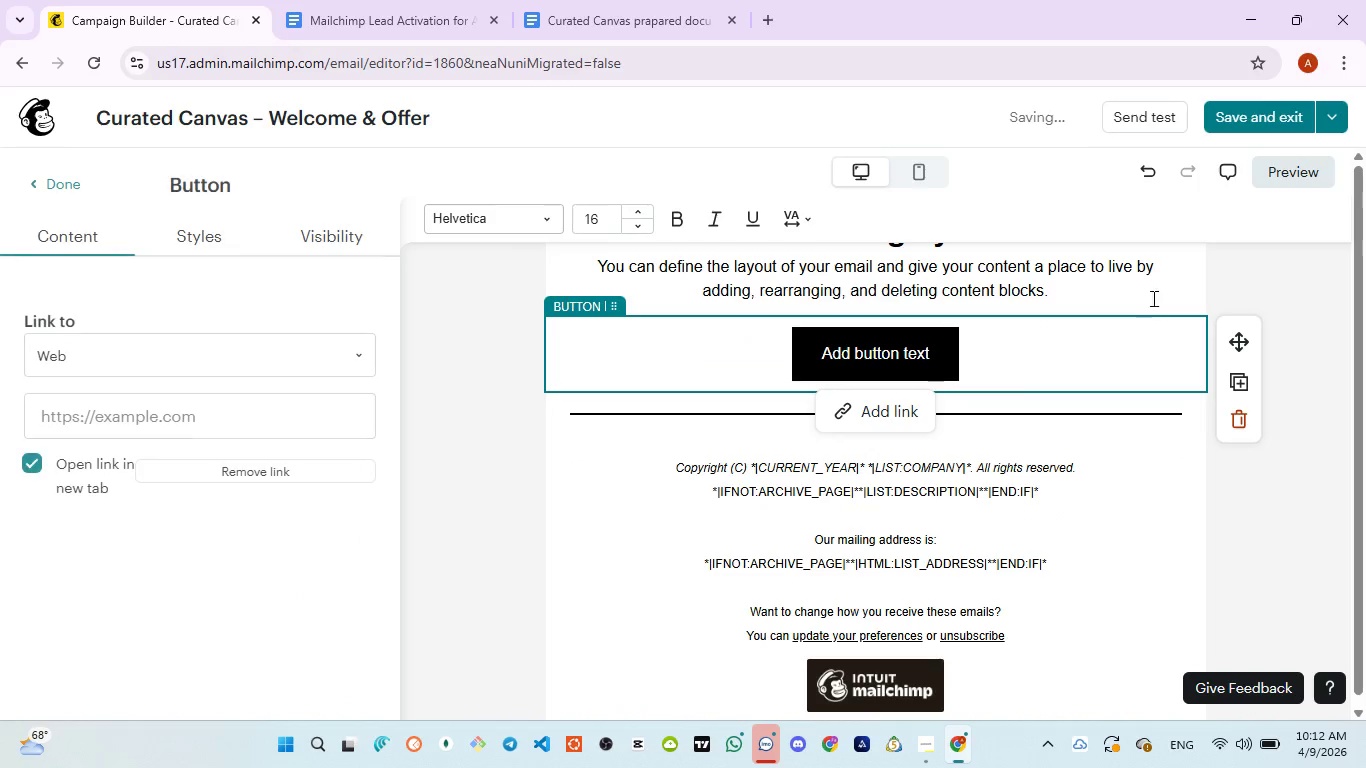 
scroll: coordinate [1150, 276], scroll_direction: up, amount: 3.0
 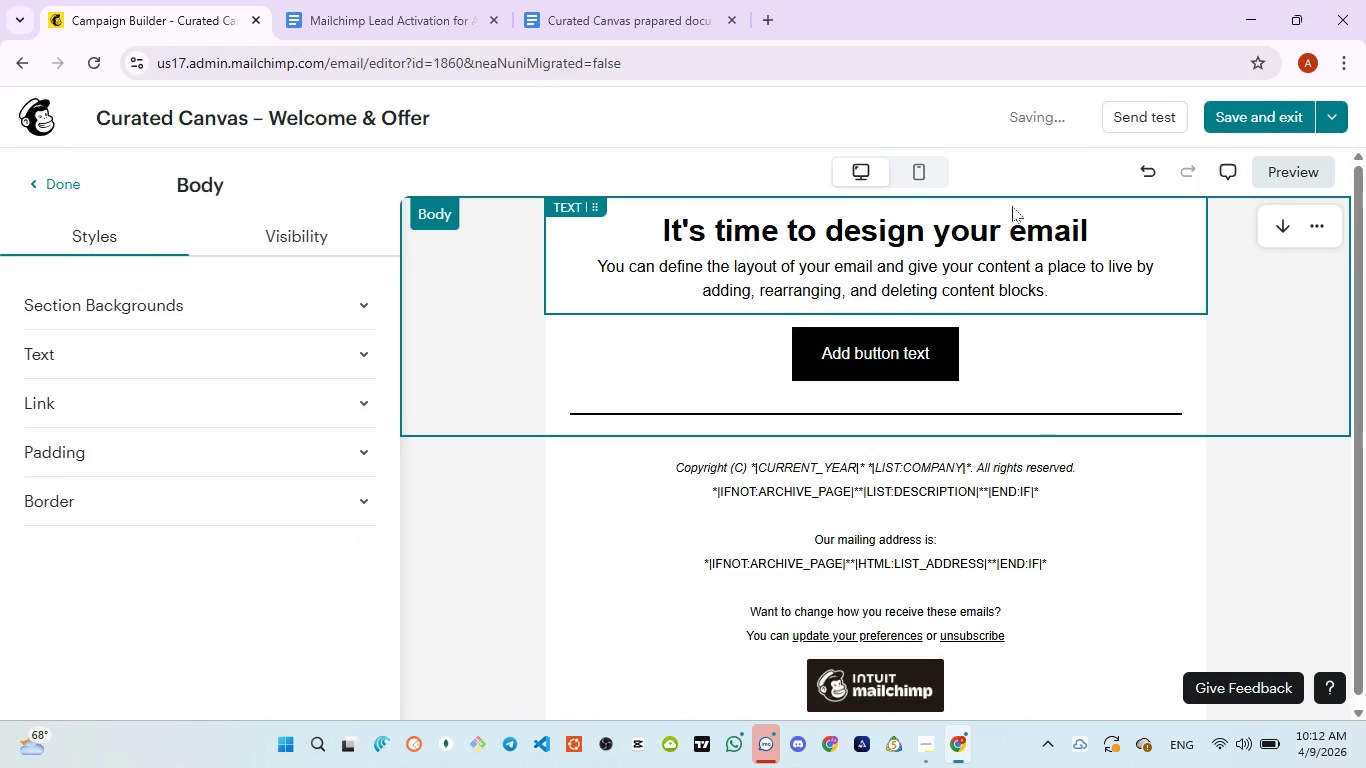 
left_click([1322, 226])
 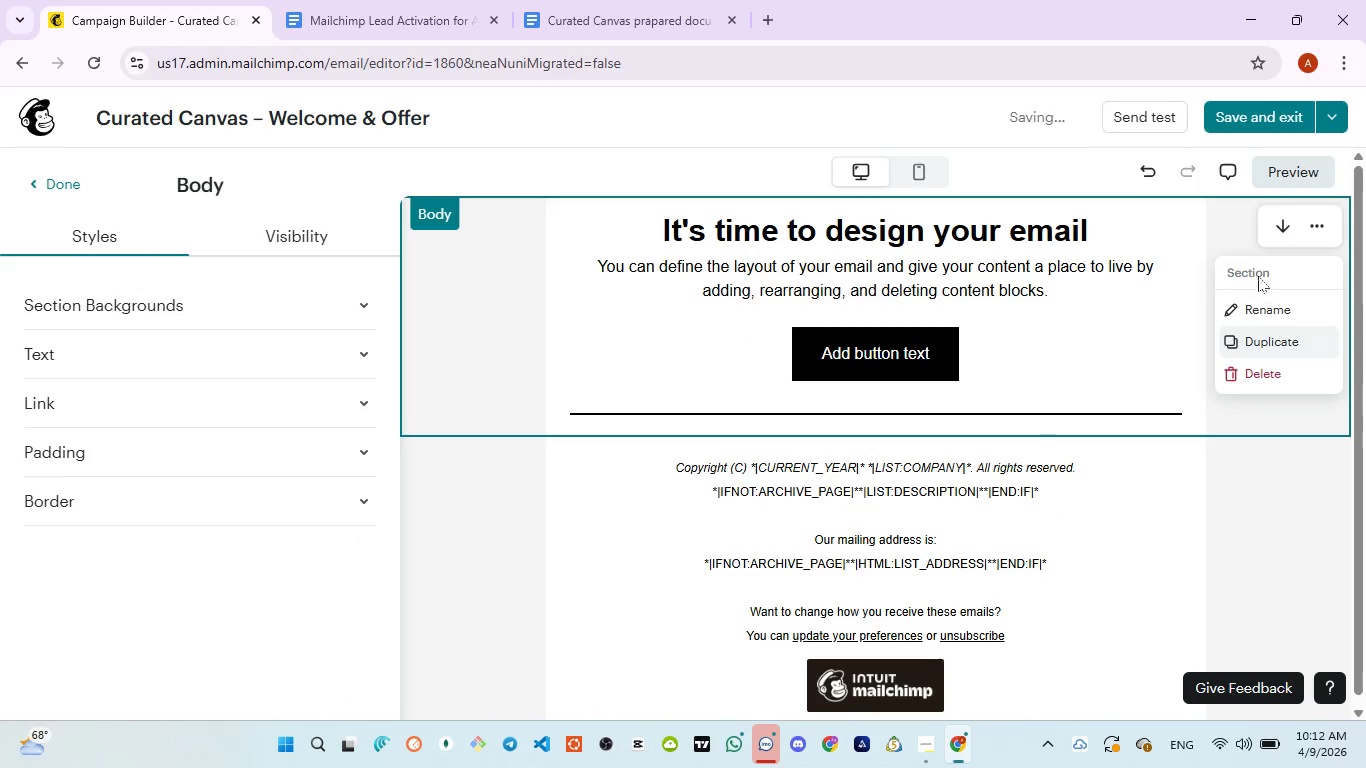 
left_click([1223, 225])
 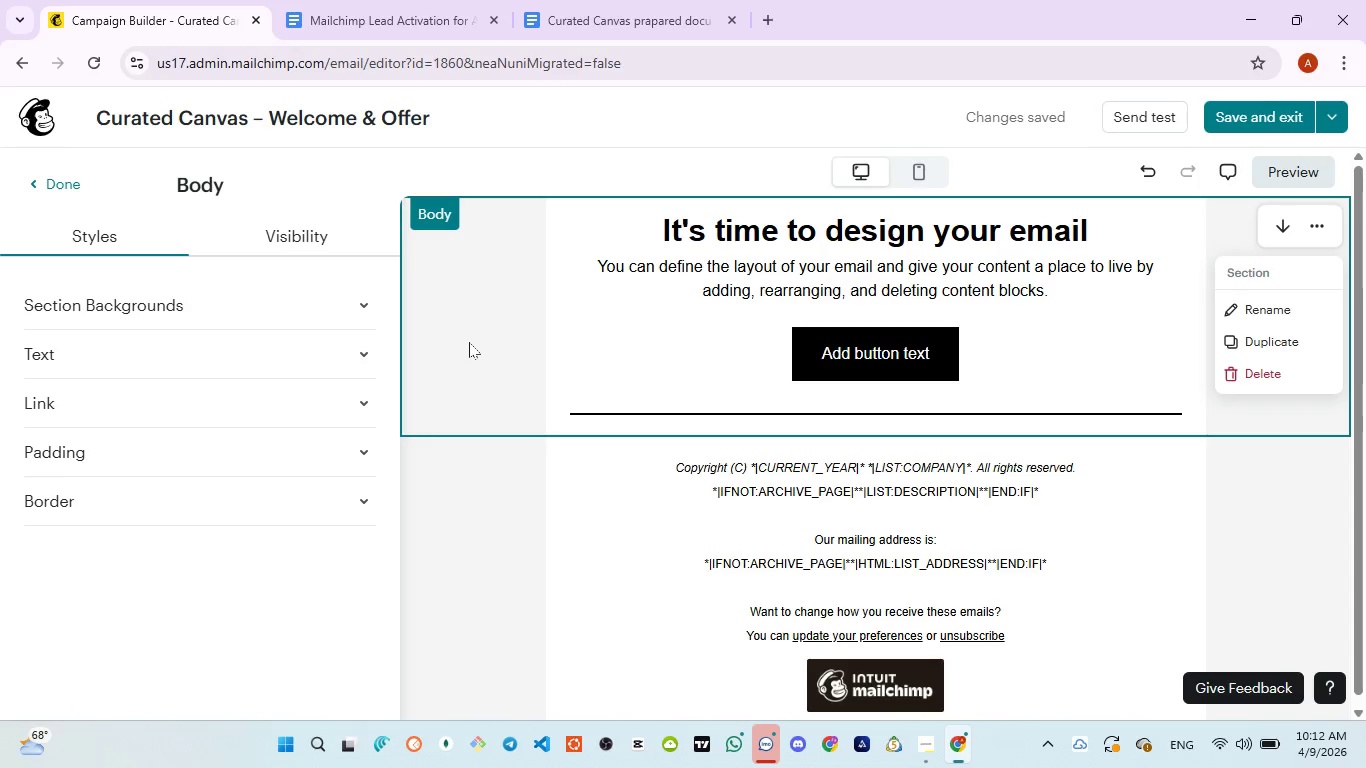 
scroll: coordinate [535, 284], scroll_direction: up, amount: 4.0
 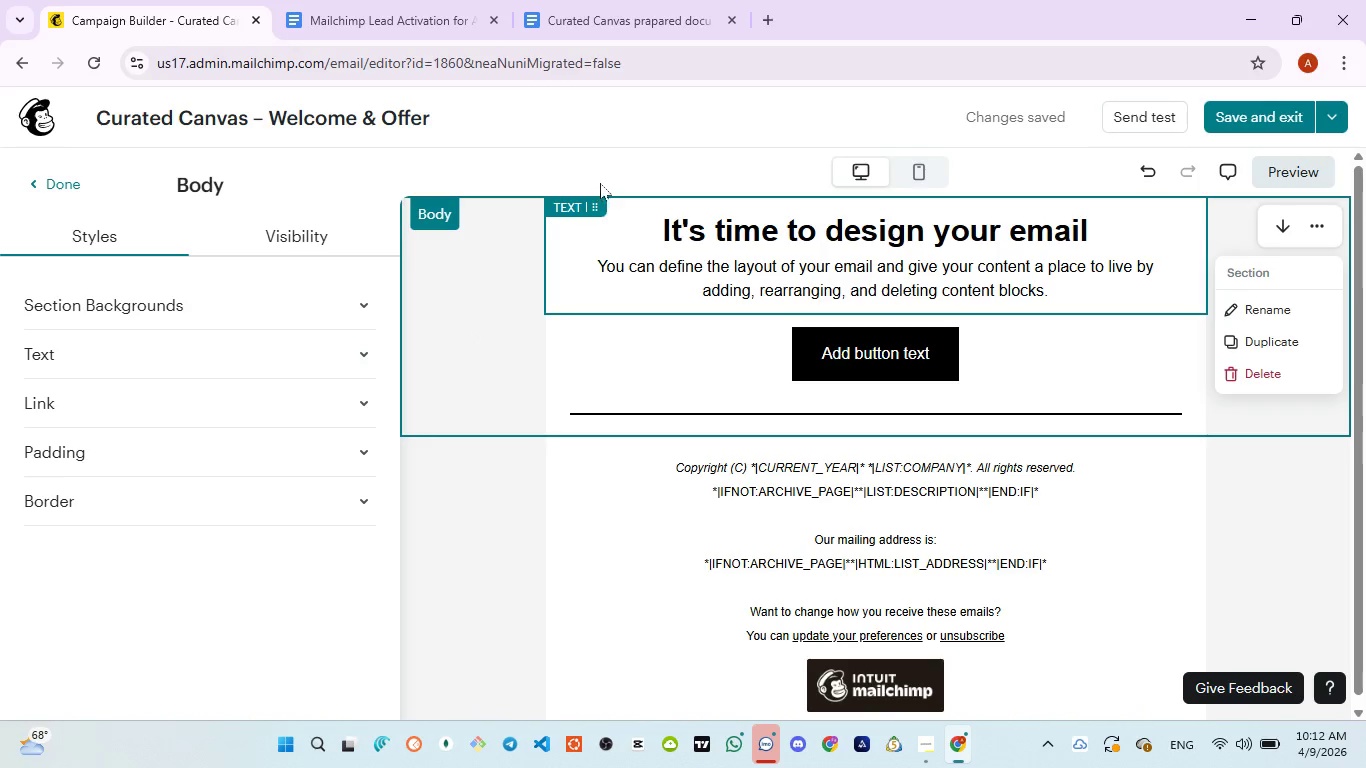 
left_click([603, 181])
 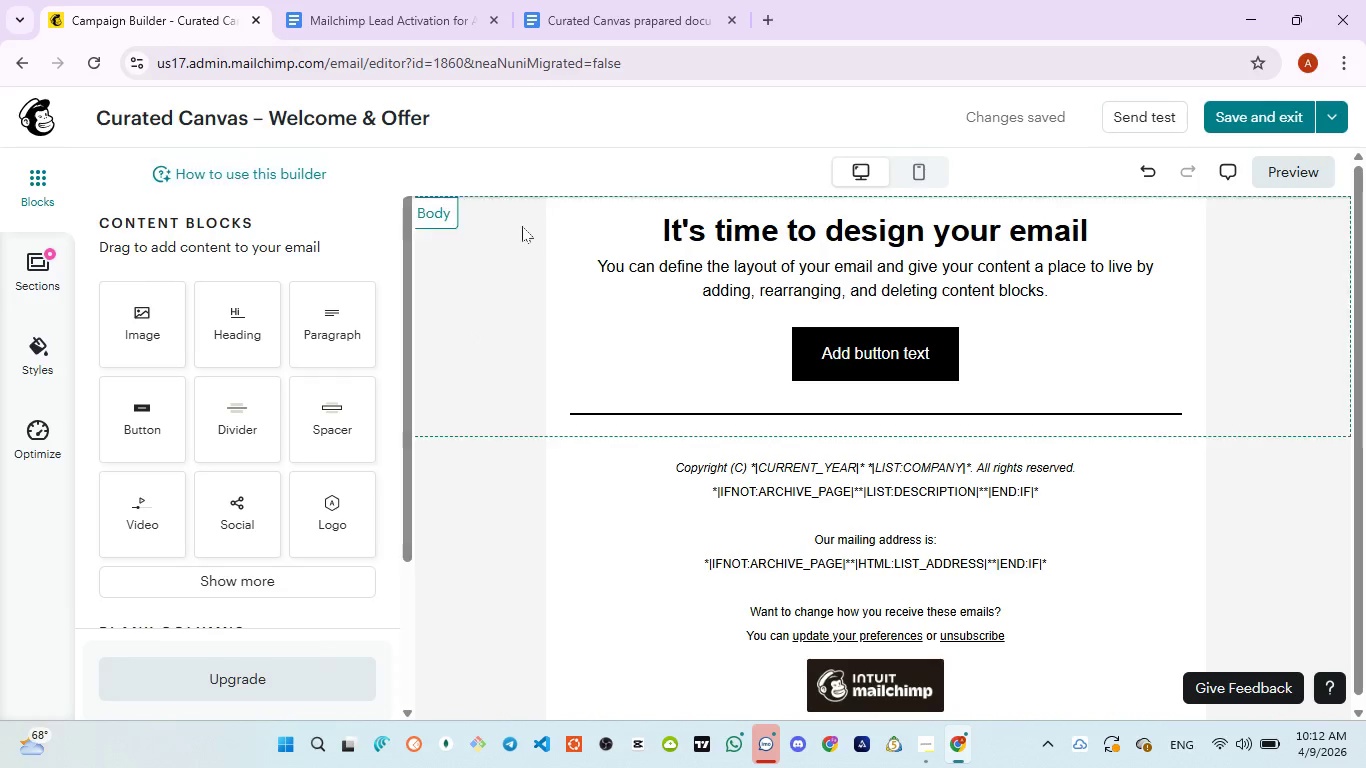 
left_click_drag(start_coordinate=[229, 317], to_coordinate=[763, 190])
 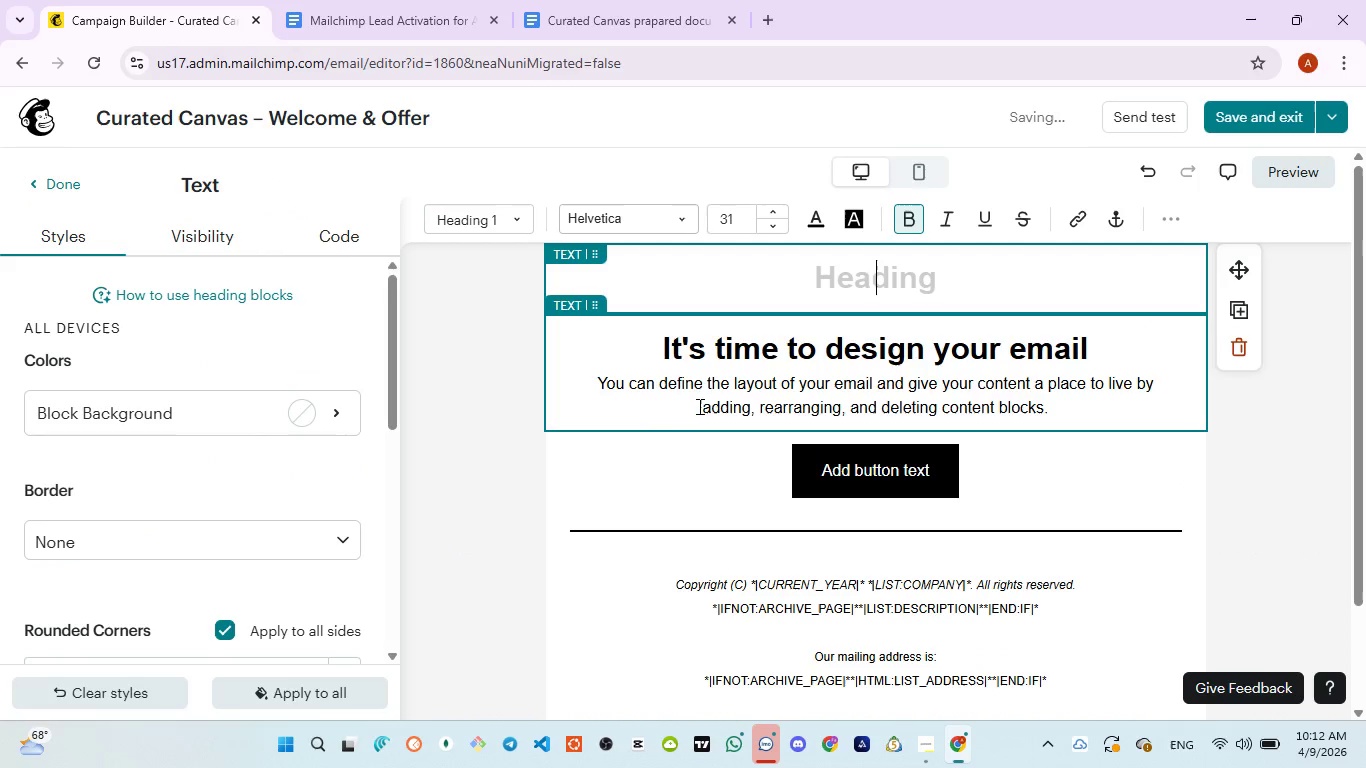 
left_click([675, 387])
 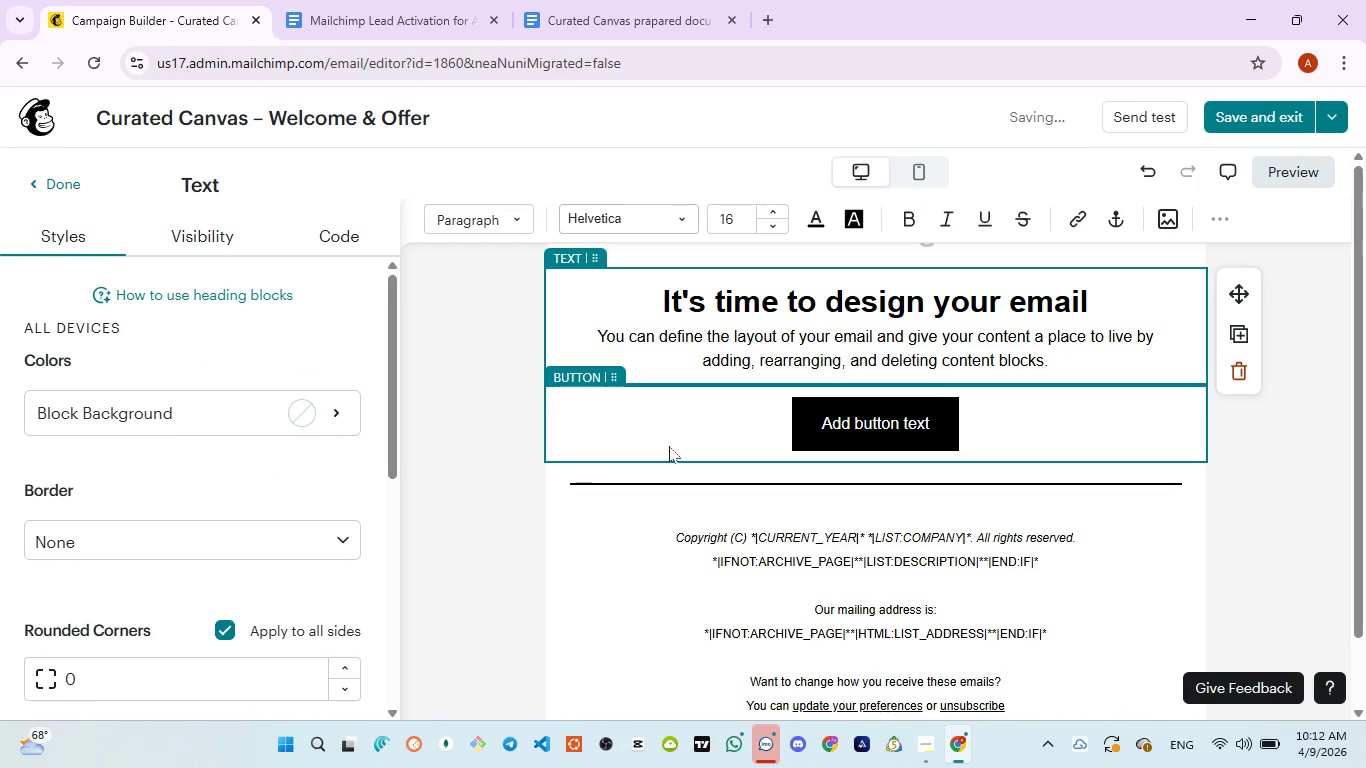 
left_click([713, 411])
 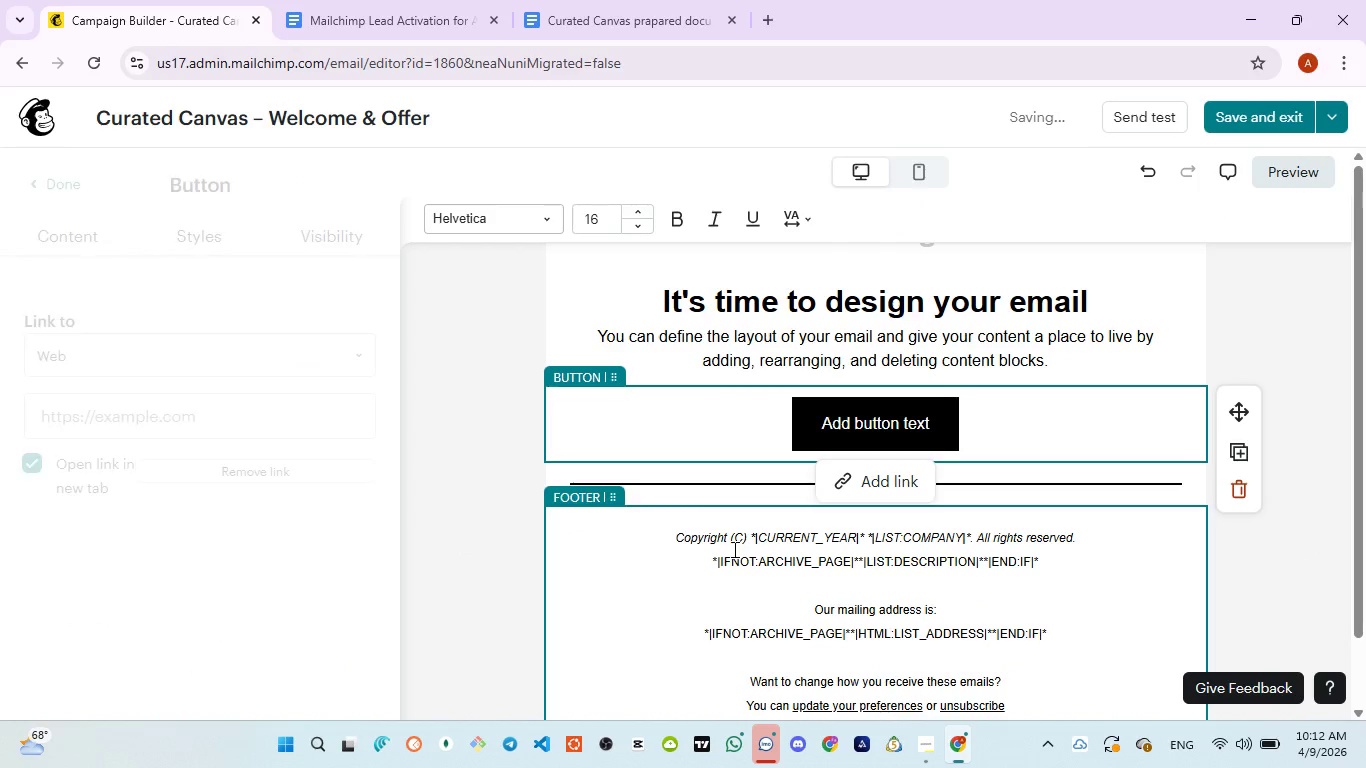 
left_click([733, 549])
 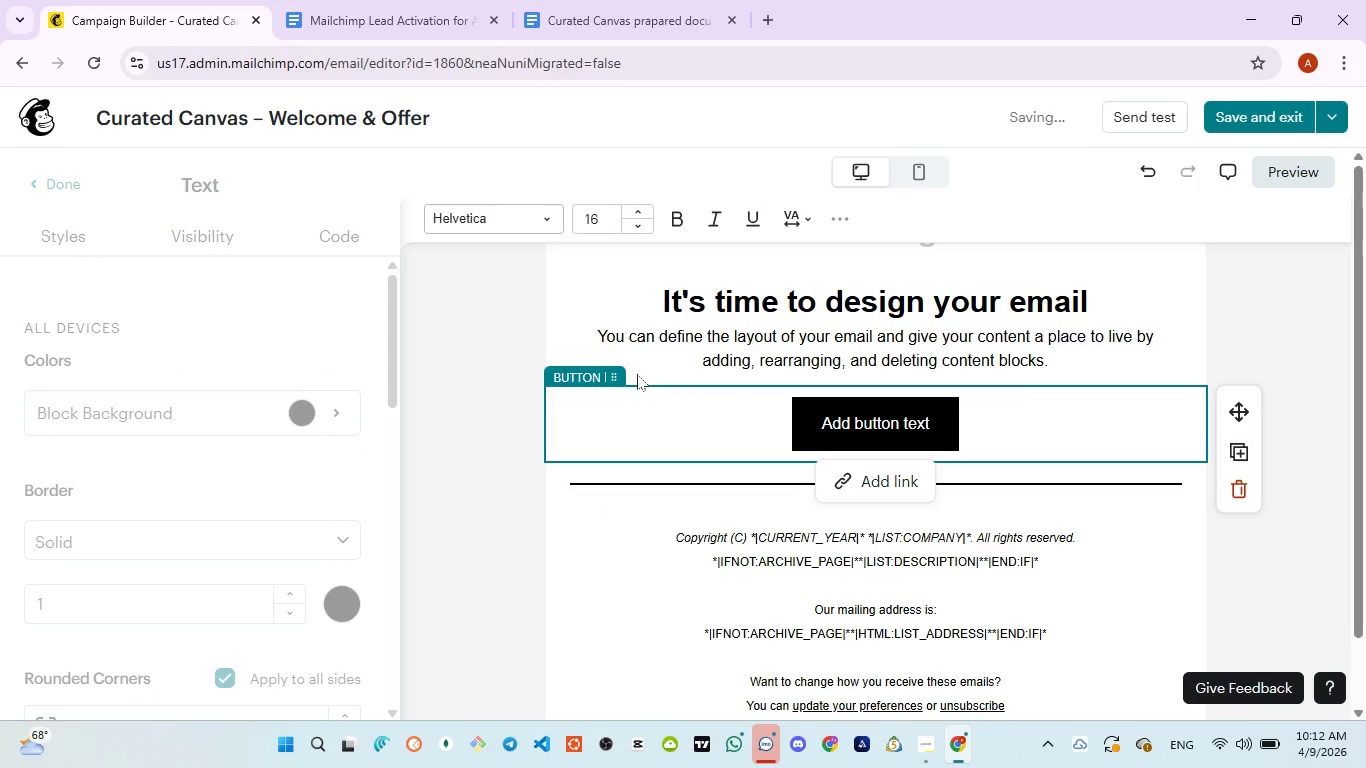 
scroll: coordinate [1060, 261], scroll_direction: up, amount: 6.0
 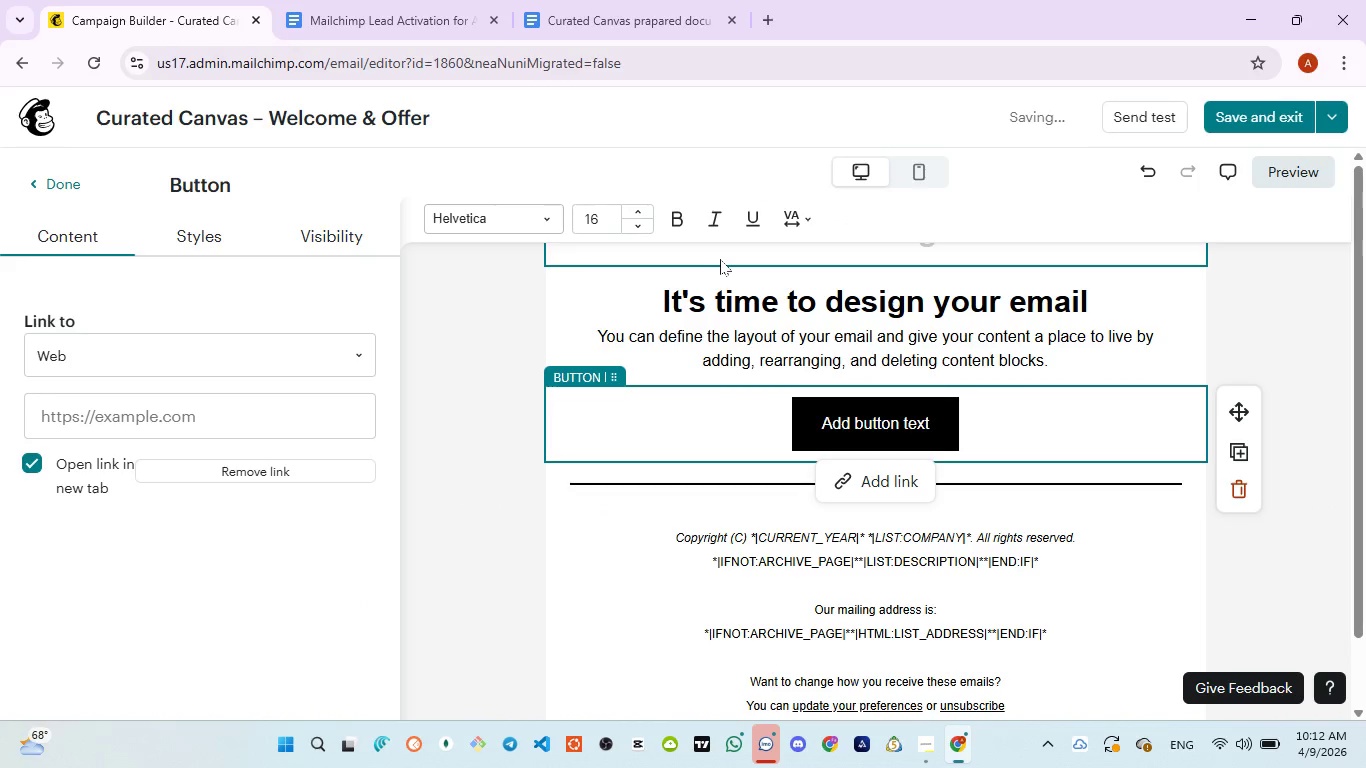 
left_click([715, 254])
 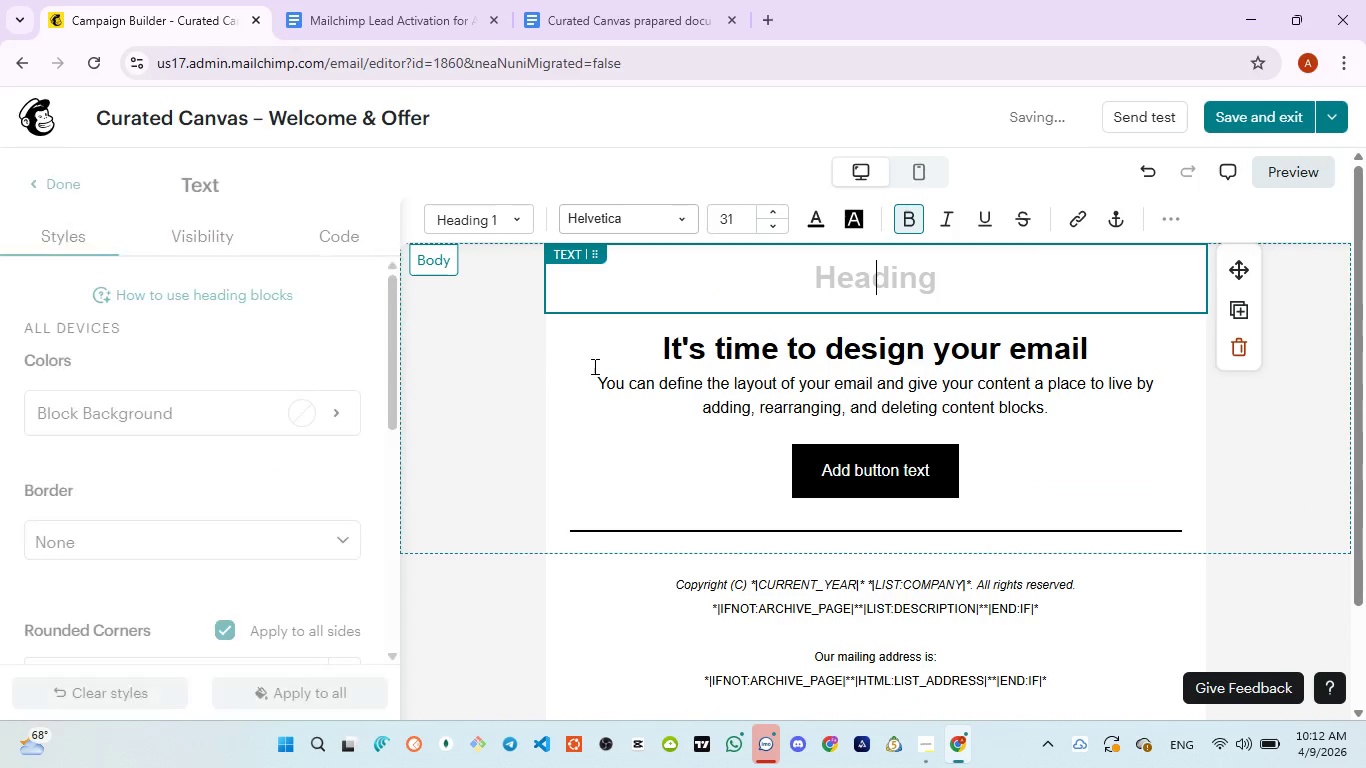 
scroll: coordinate [600, 367], scroll_direction: up, amount: 1.0
 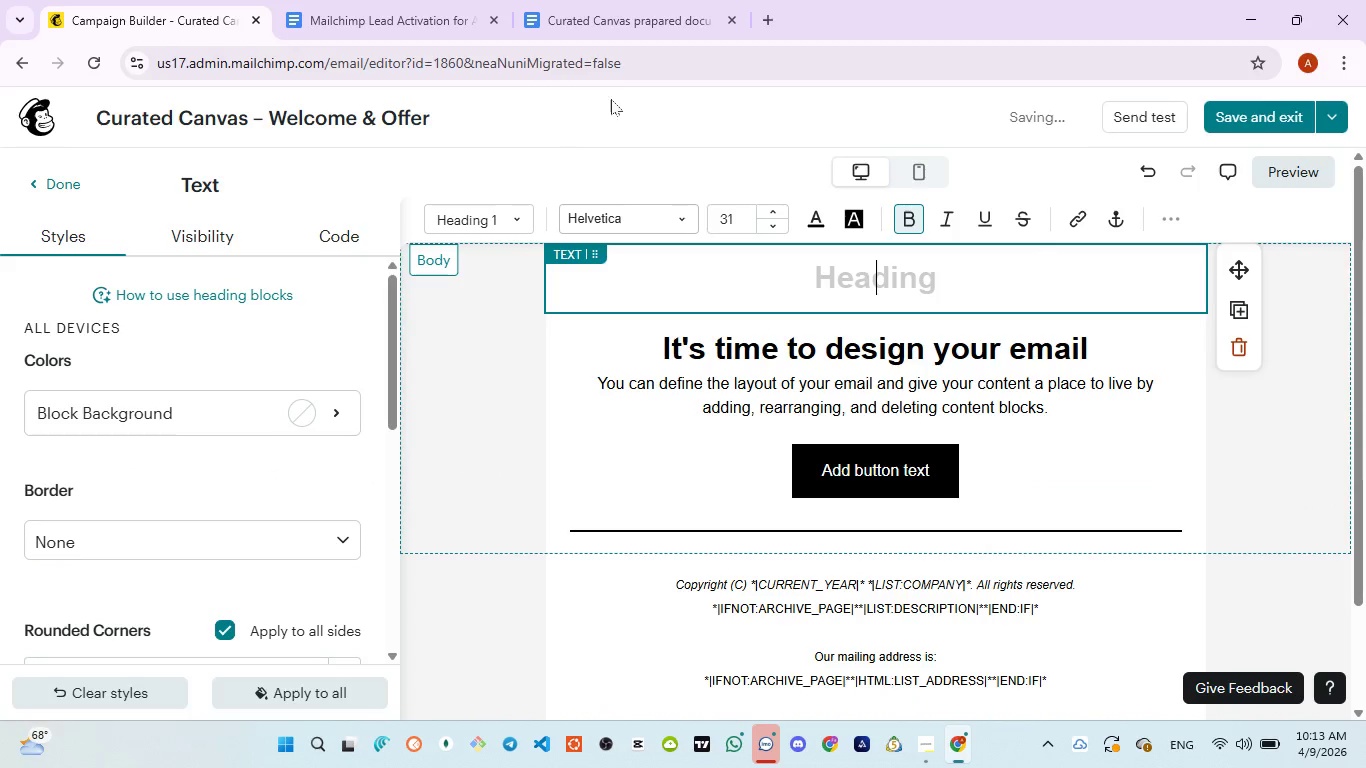 
left_click([601, 20])
 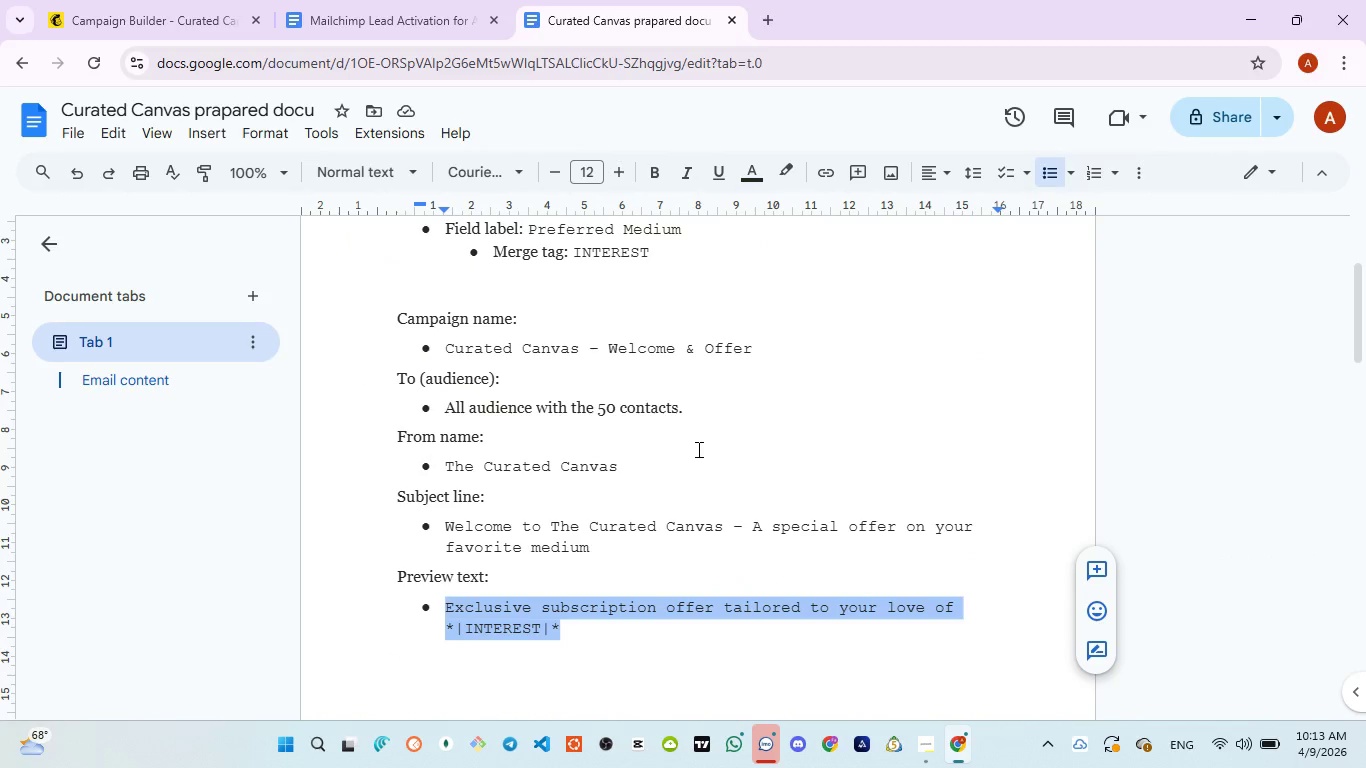 
scroll: coordinate [694, 453], scroll_direction: down, amount: 3.0
 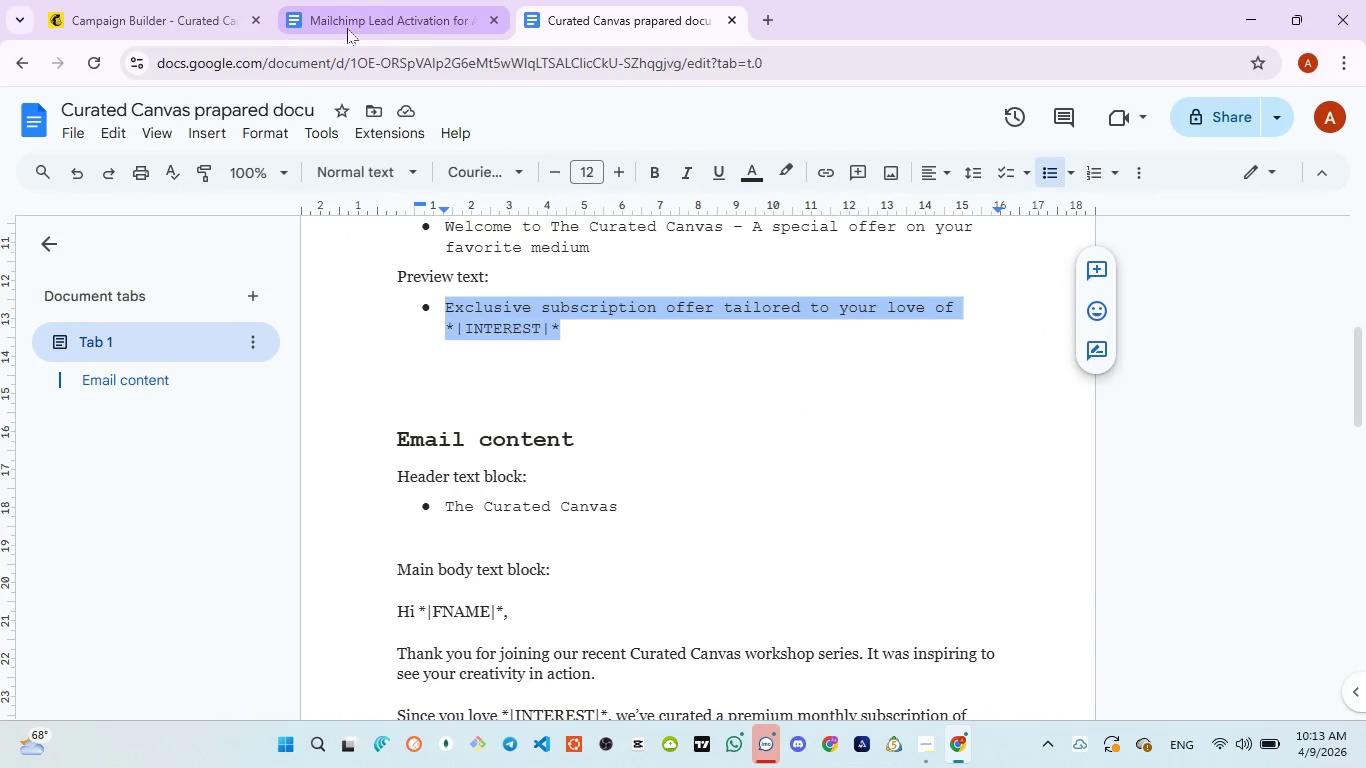 
wait(7.03)
 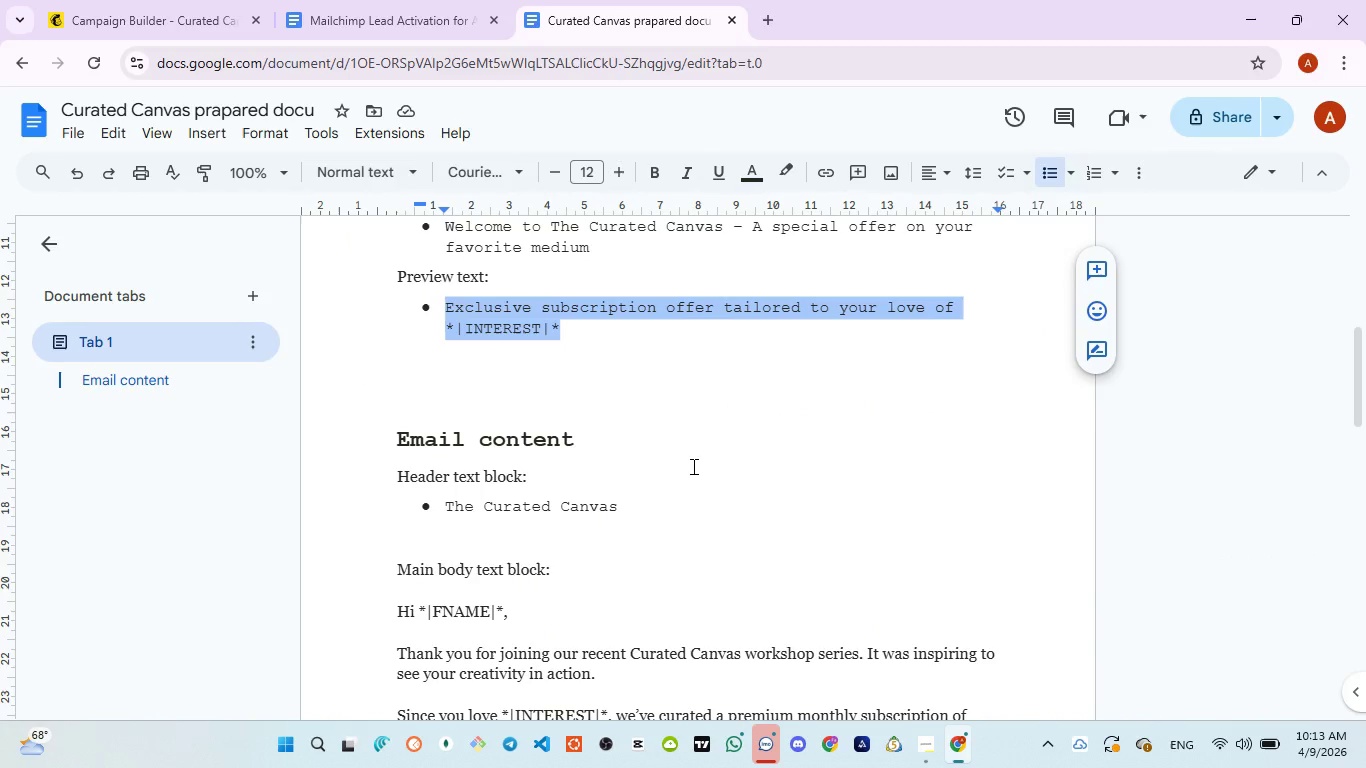 
left_click_drag(start_coordinate=[447, 509], to_coordinate=[621, 503])
 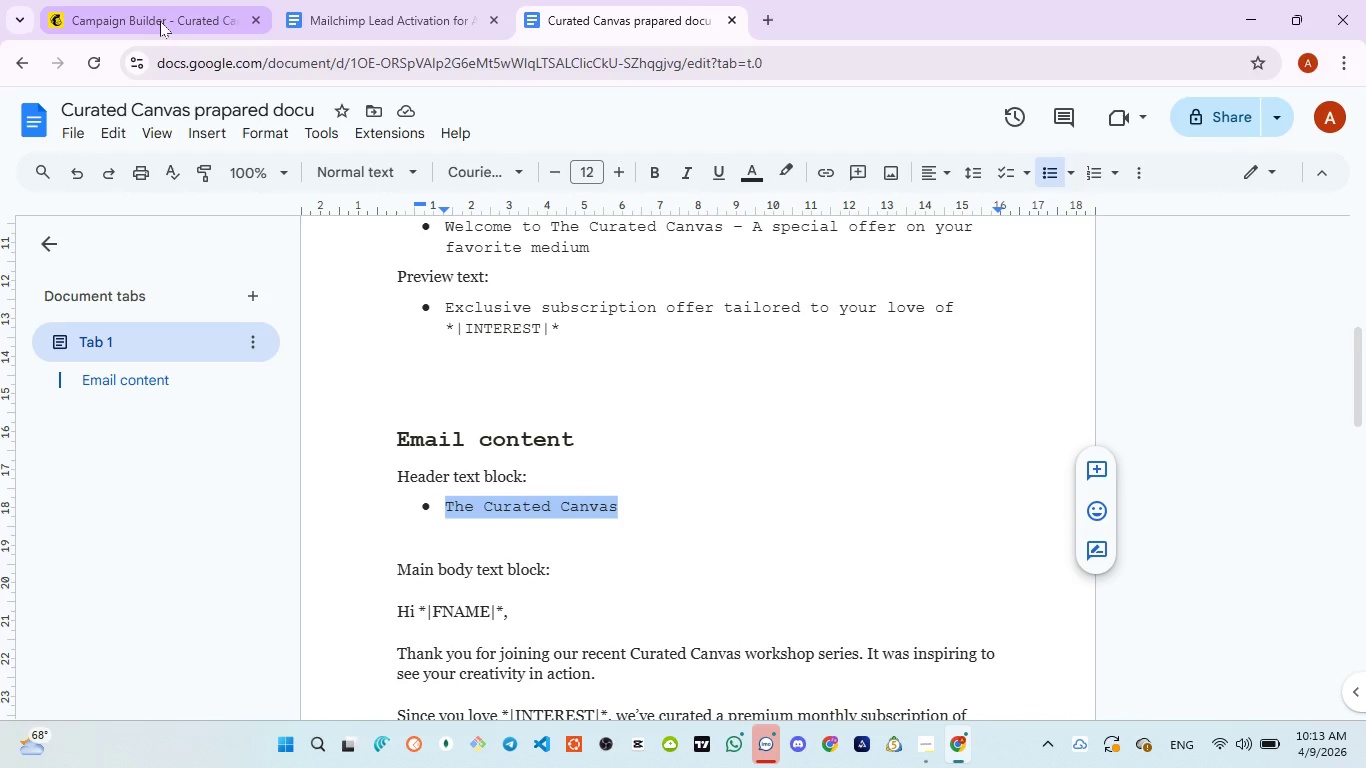 
wait(5.03)
 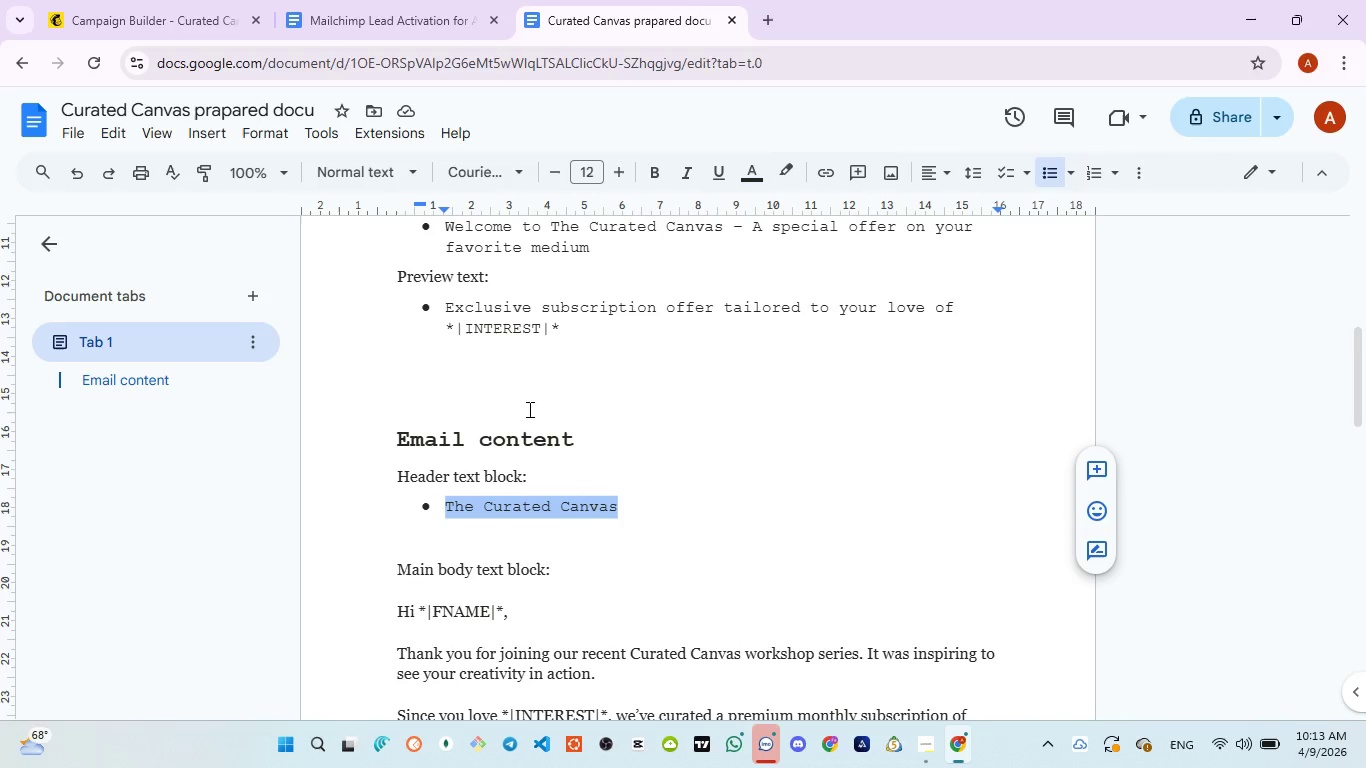 
left_click([160, 21])
 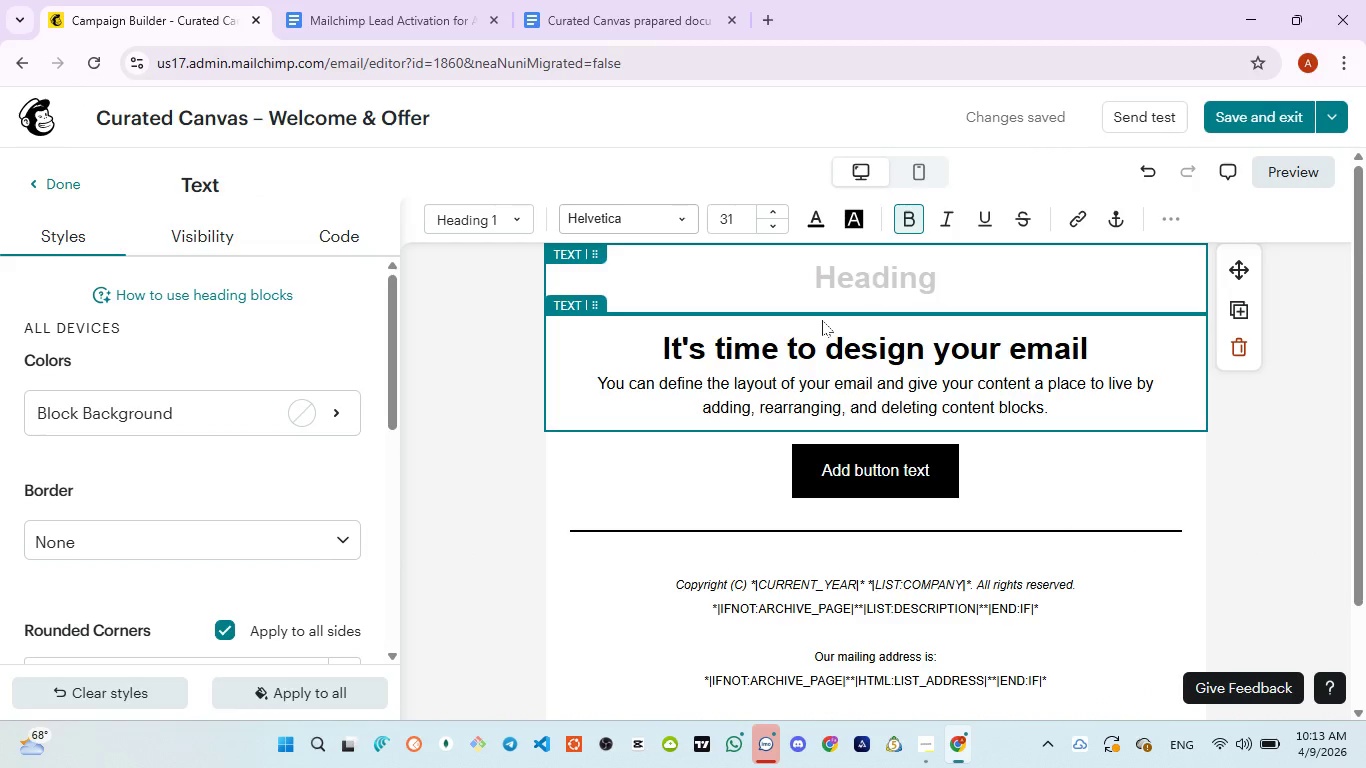 
type(The Curated Canvas)
 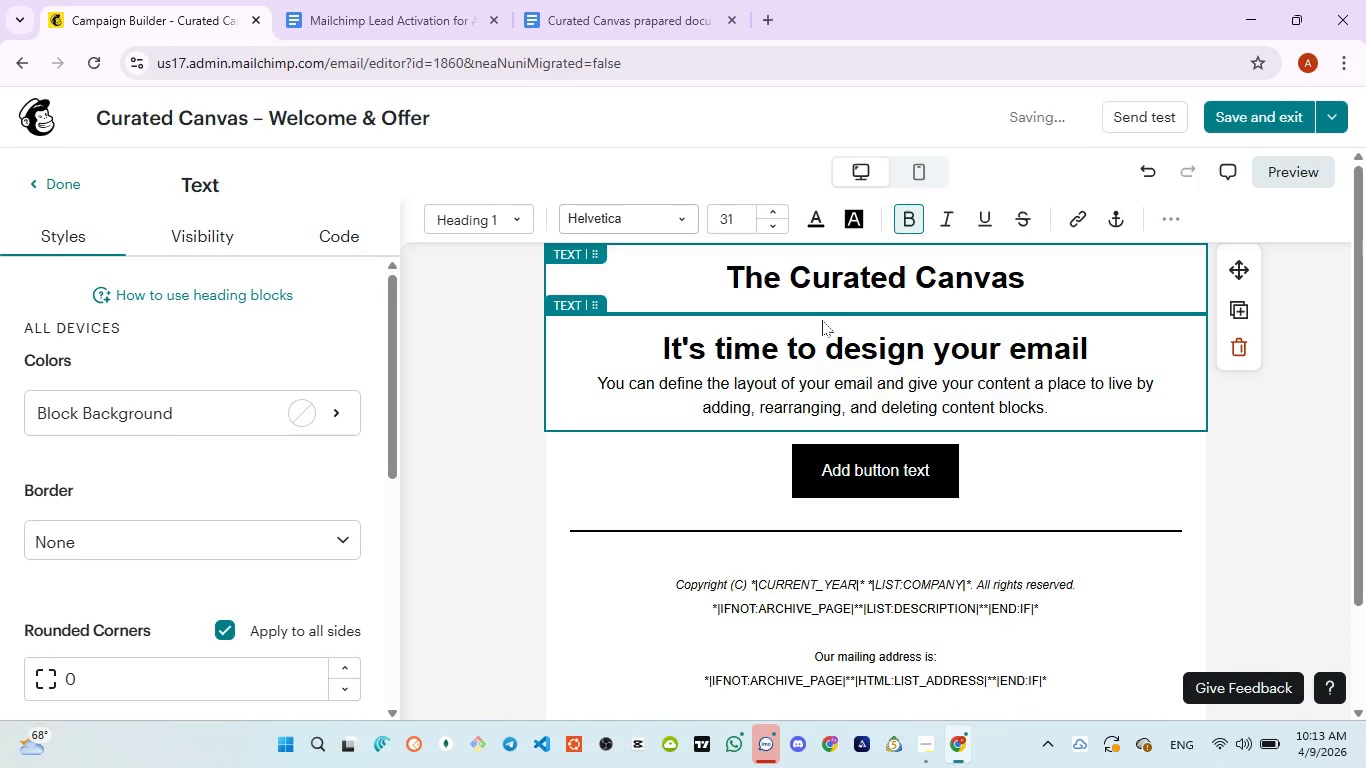 
left_click_drag(start_coordinate=[731, 271], to_coordinate=[1055, 276])
 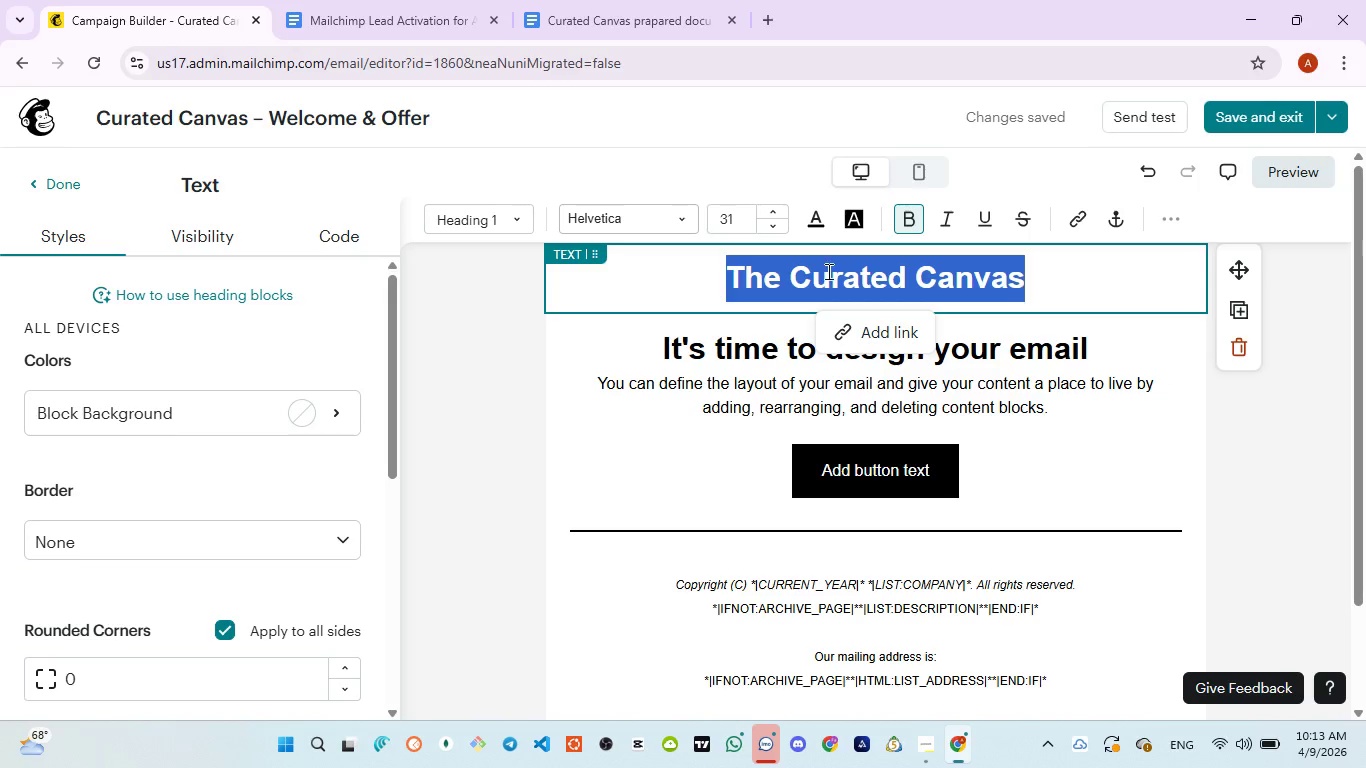 
left_click([619, 20])
 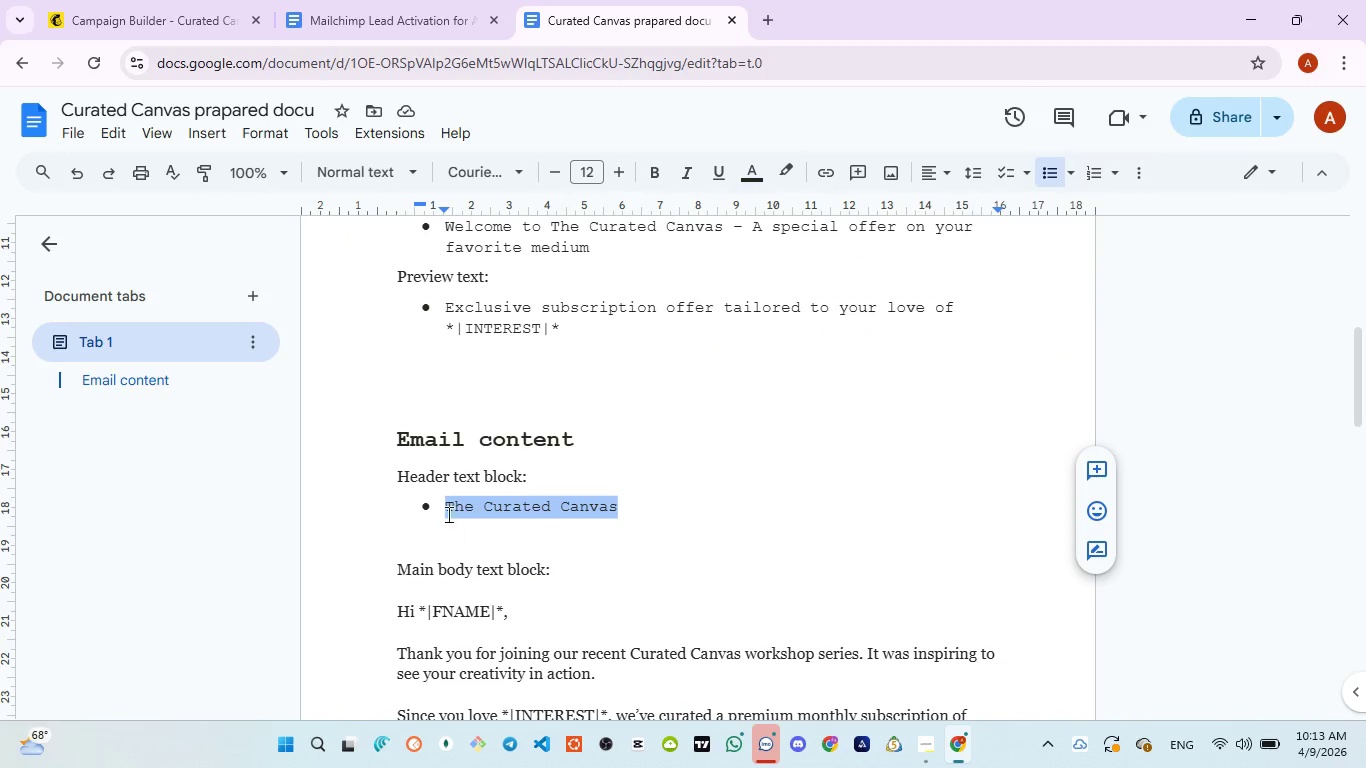 
left_click_drag(start_coordinate=[445, 505], to_coordinate=[636, 525])
 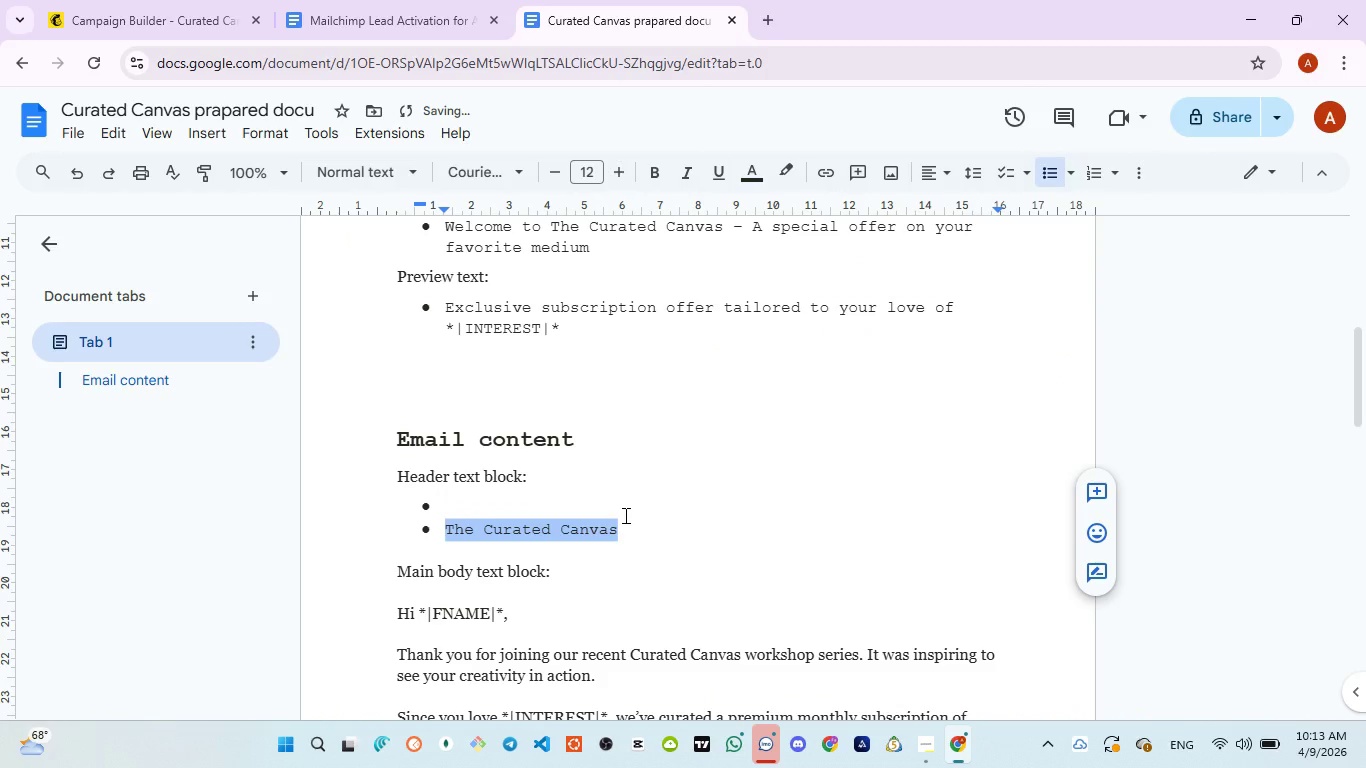 
key(Control+Z)
 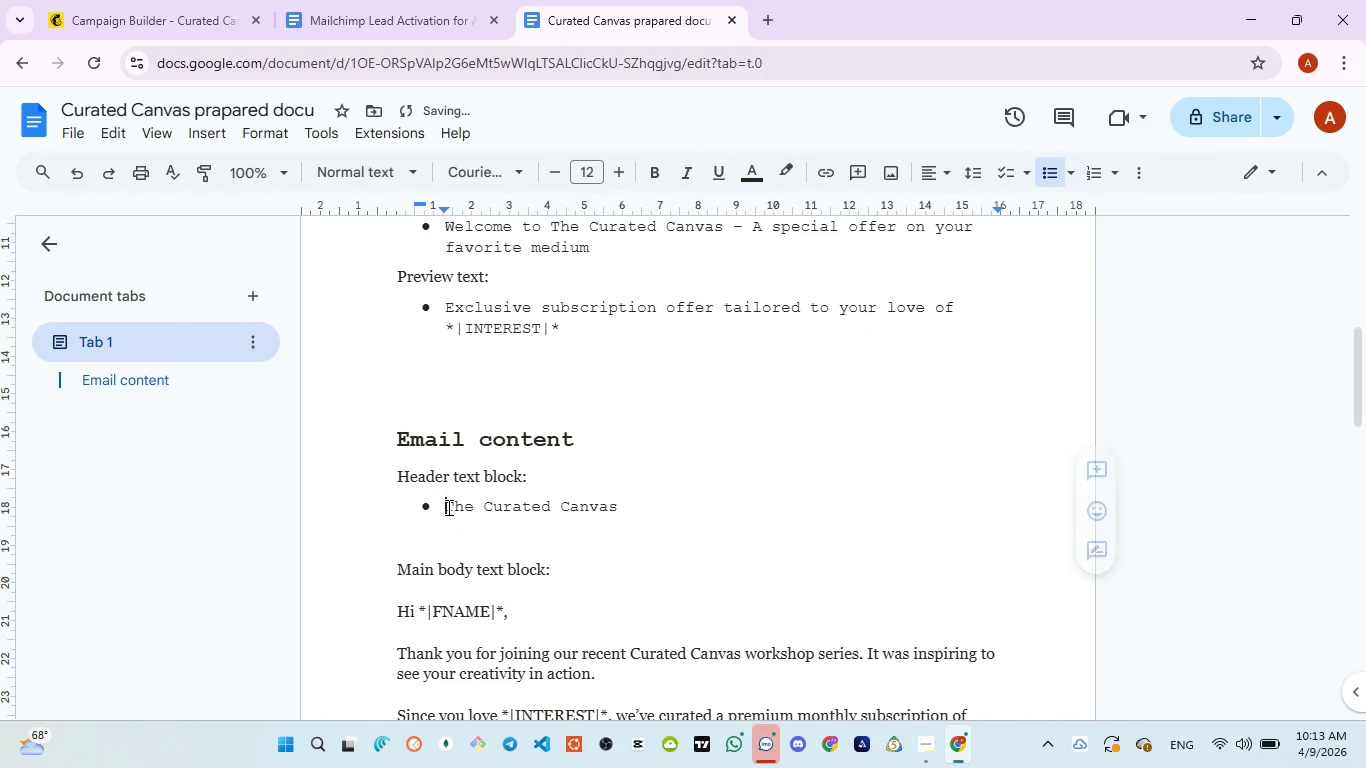 
left_click_drag(start_coordinate=[447, 507], to_coordinate=[639, 506])
 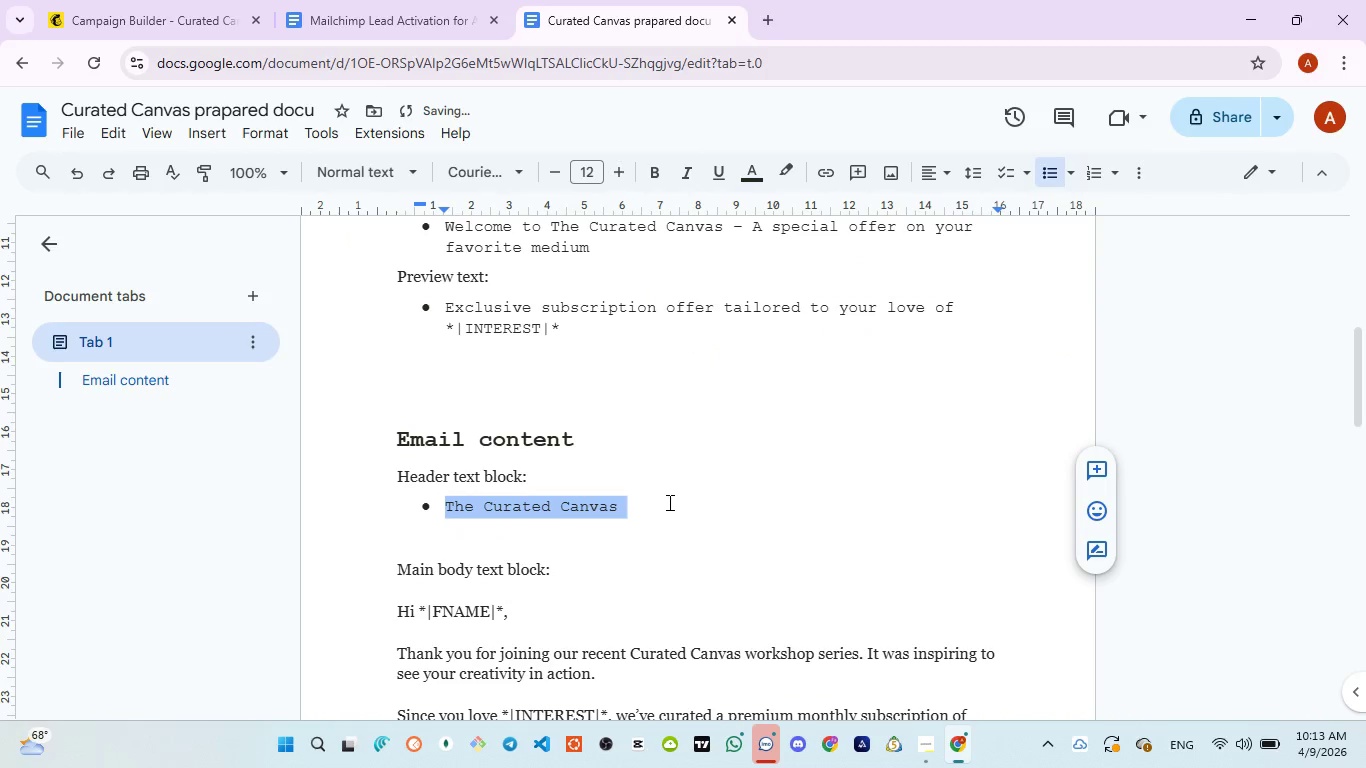 
left_click([670, 502])
 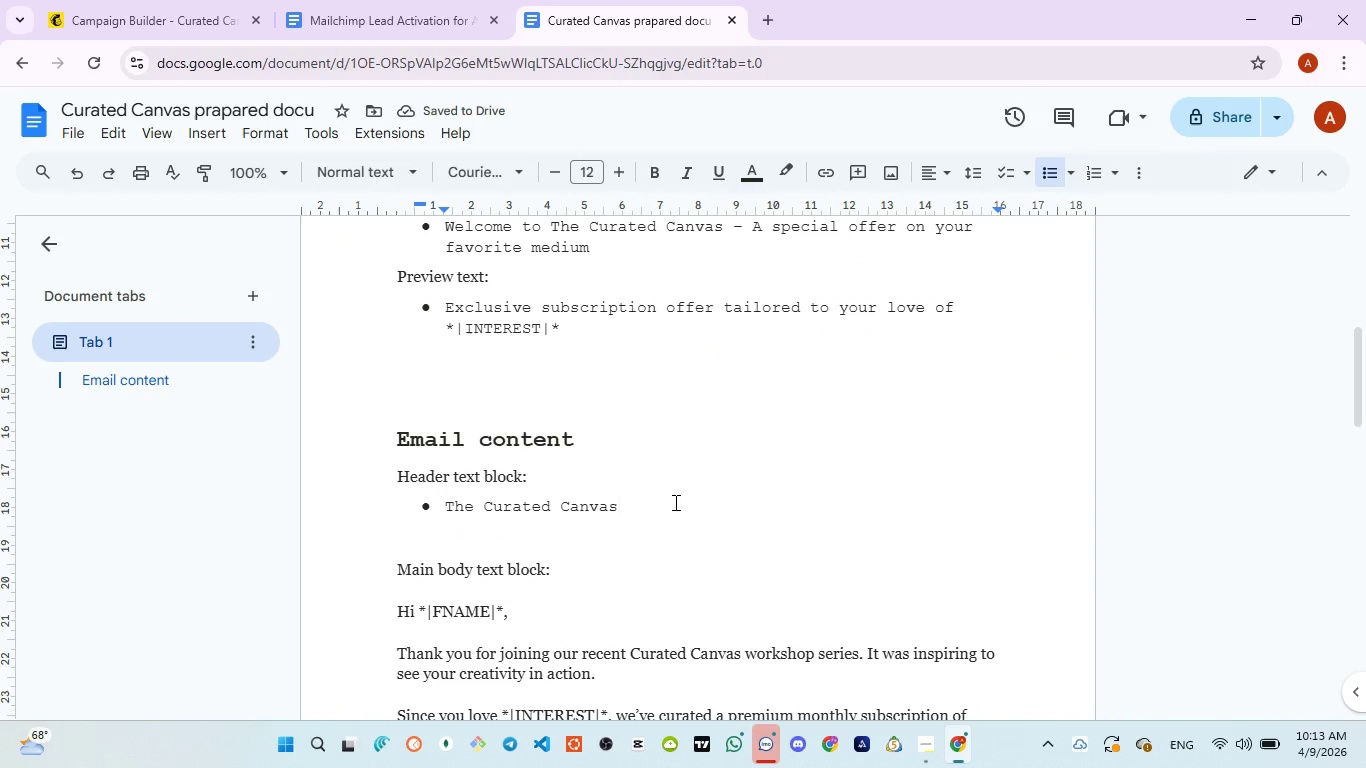 
scroll: coordinate [670, 489], scroll_direction: down, amount: 2.0
 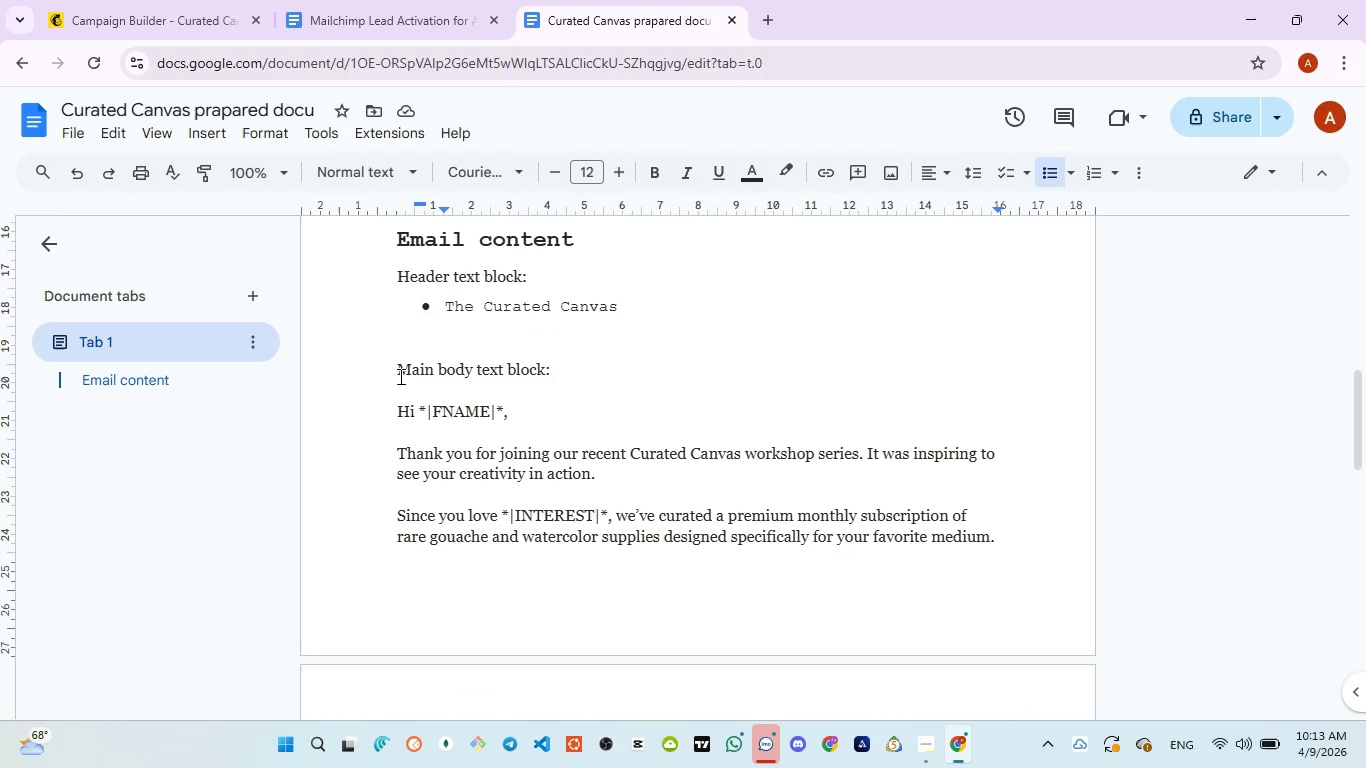 
left_click_drag(start_coordinate=[399, 375], to_coordinate=[553, 372])
 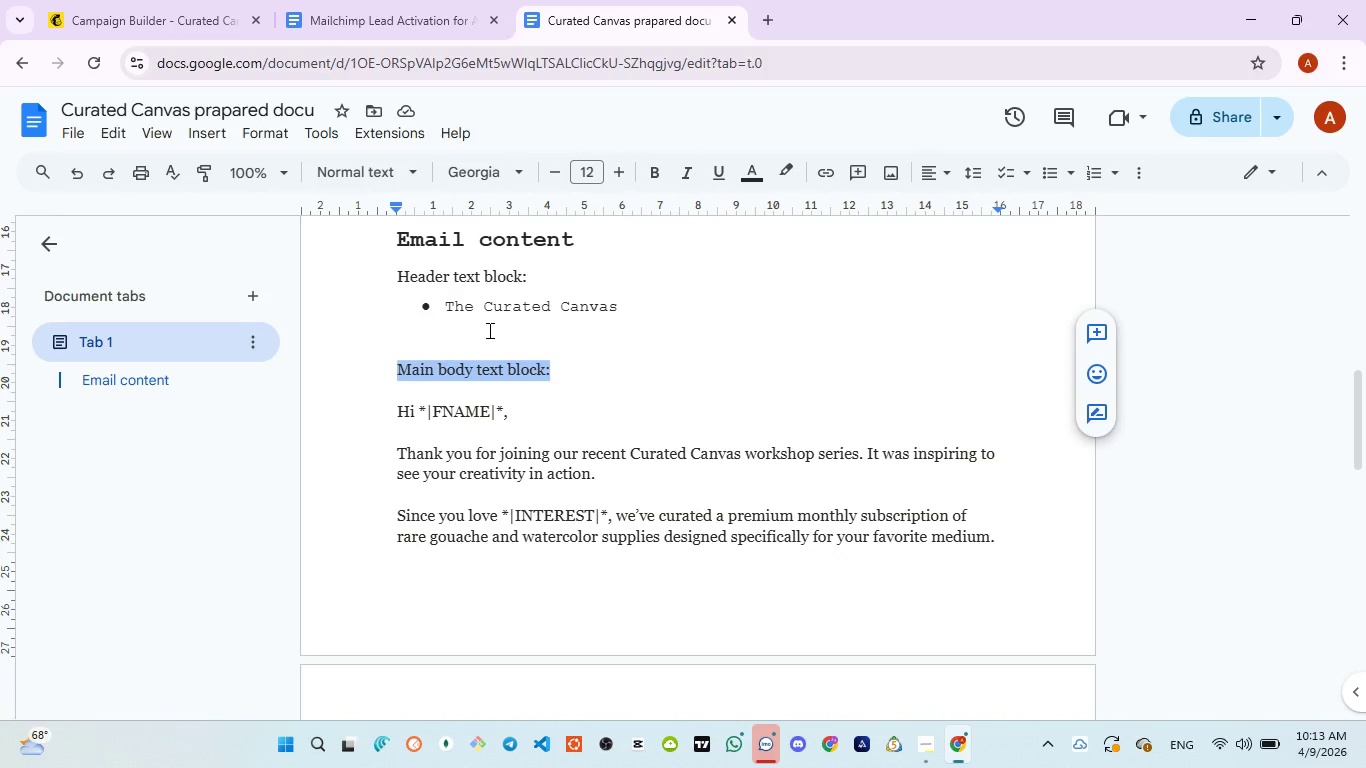 
left_click([360, 25])
 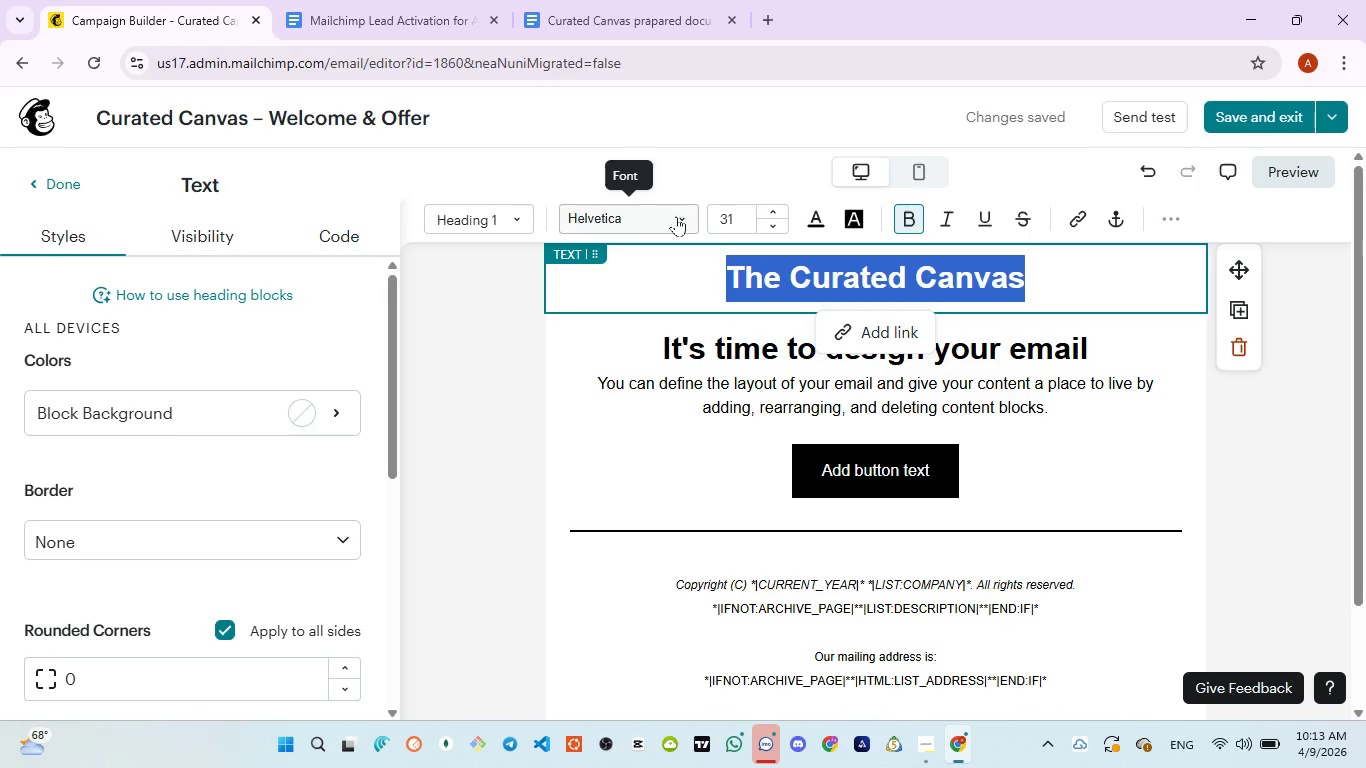 
wait(5.77)
 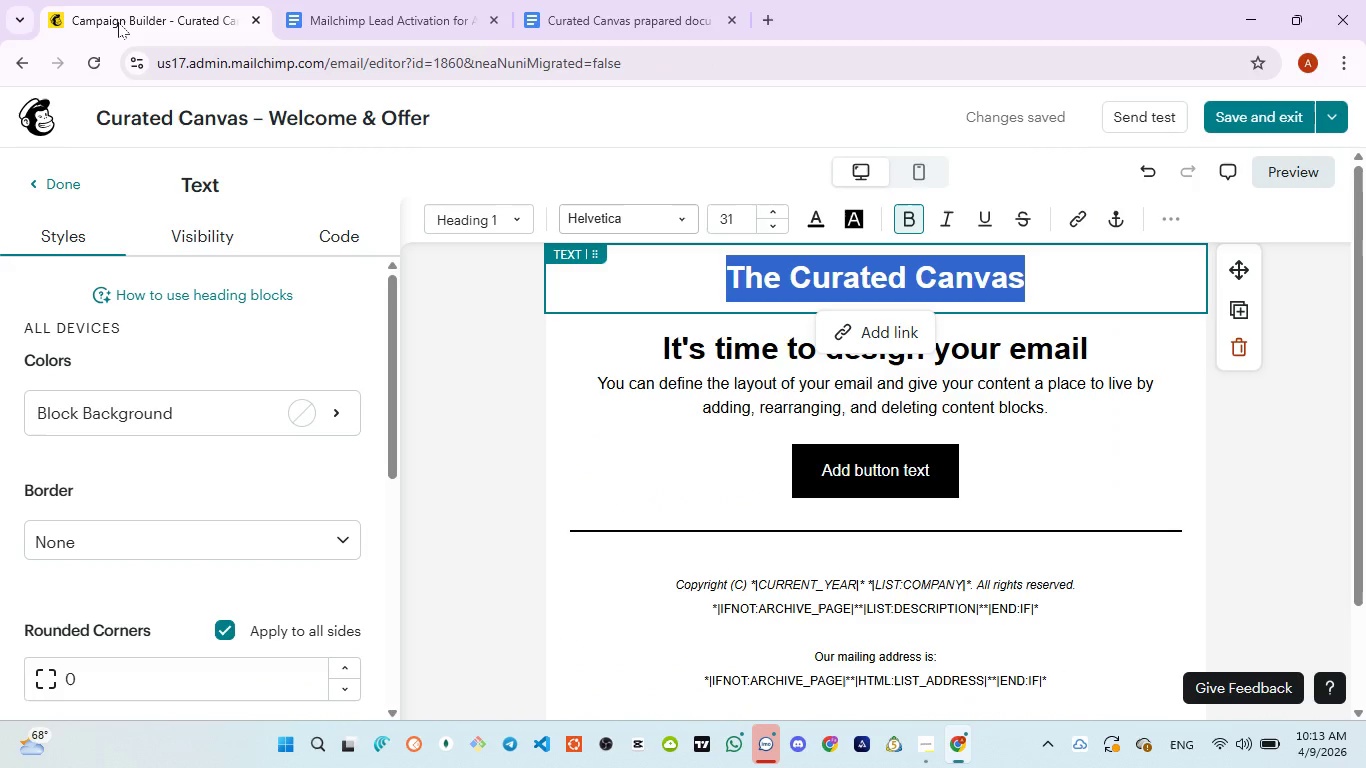 
left_click([636, 290])
 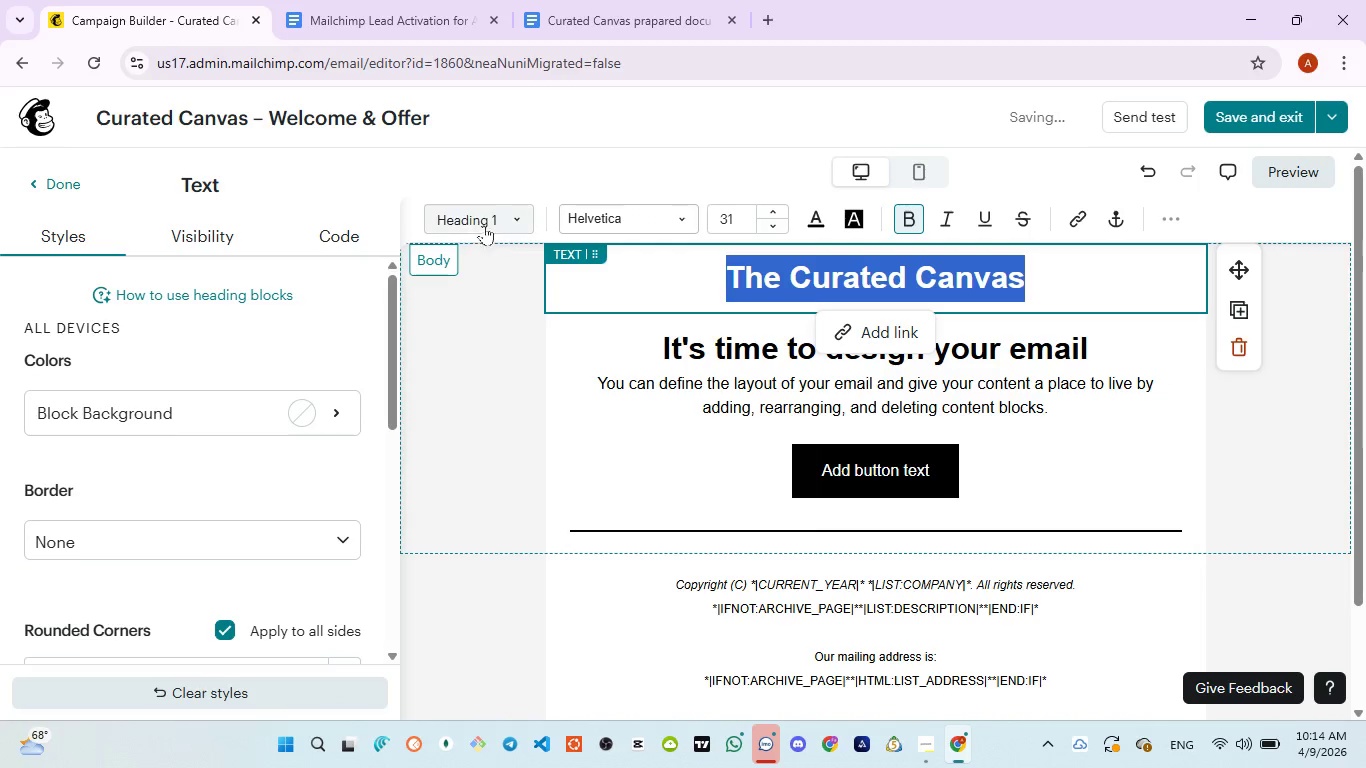 
mouse_move([533, 226])
 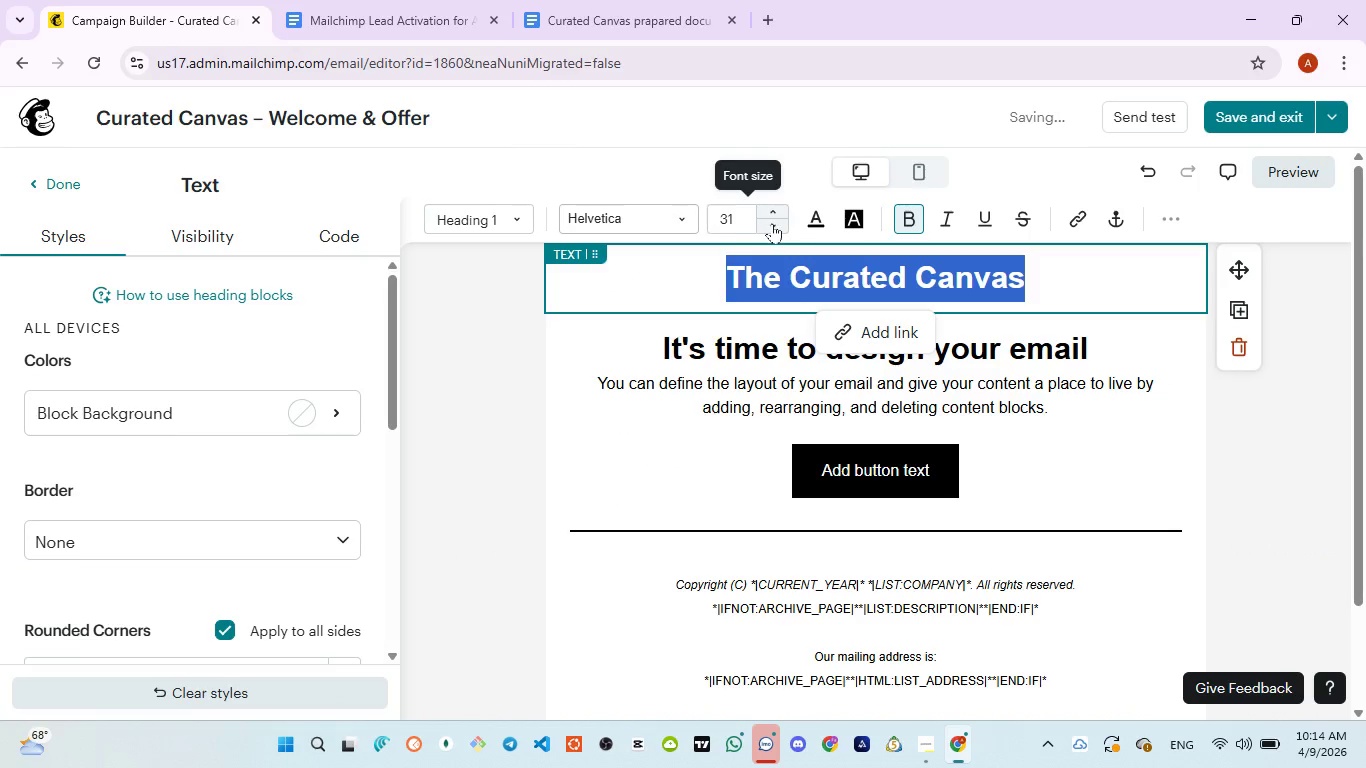 
left_click([773, 223])
 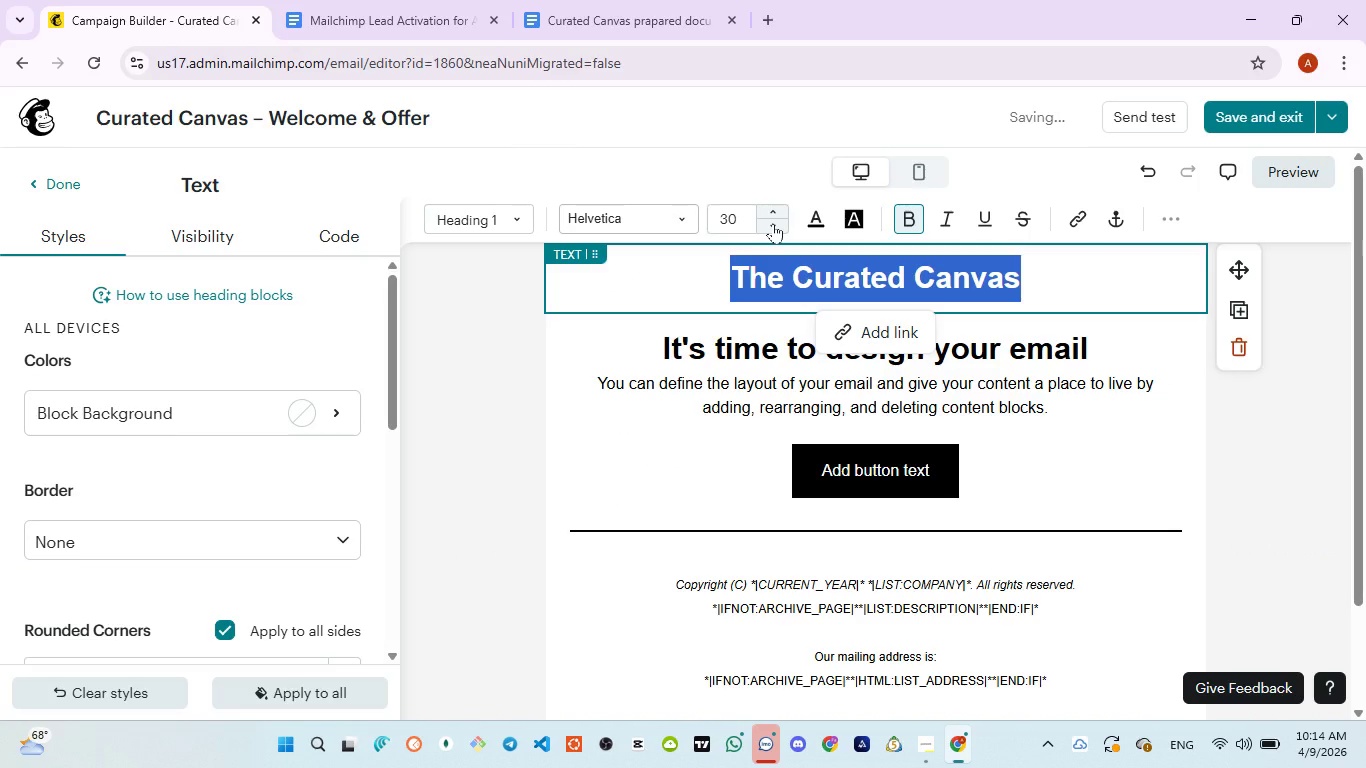 
left_click([773, 223])
 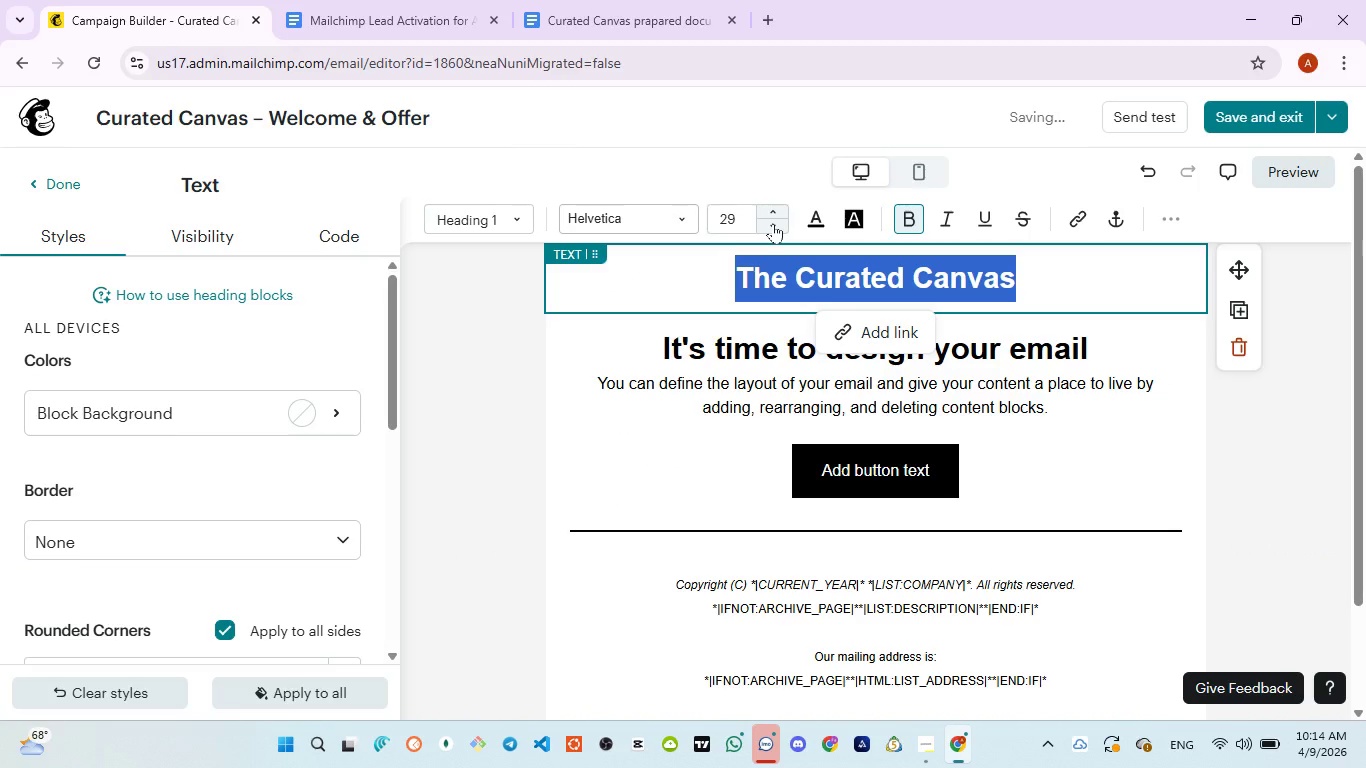 
left_click([773, 223])
 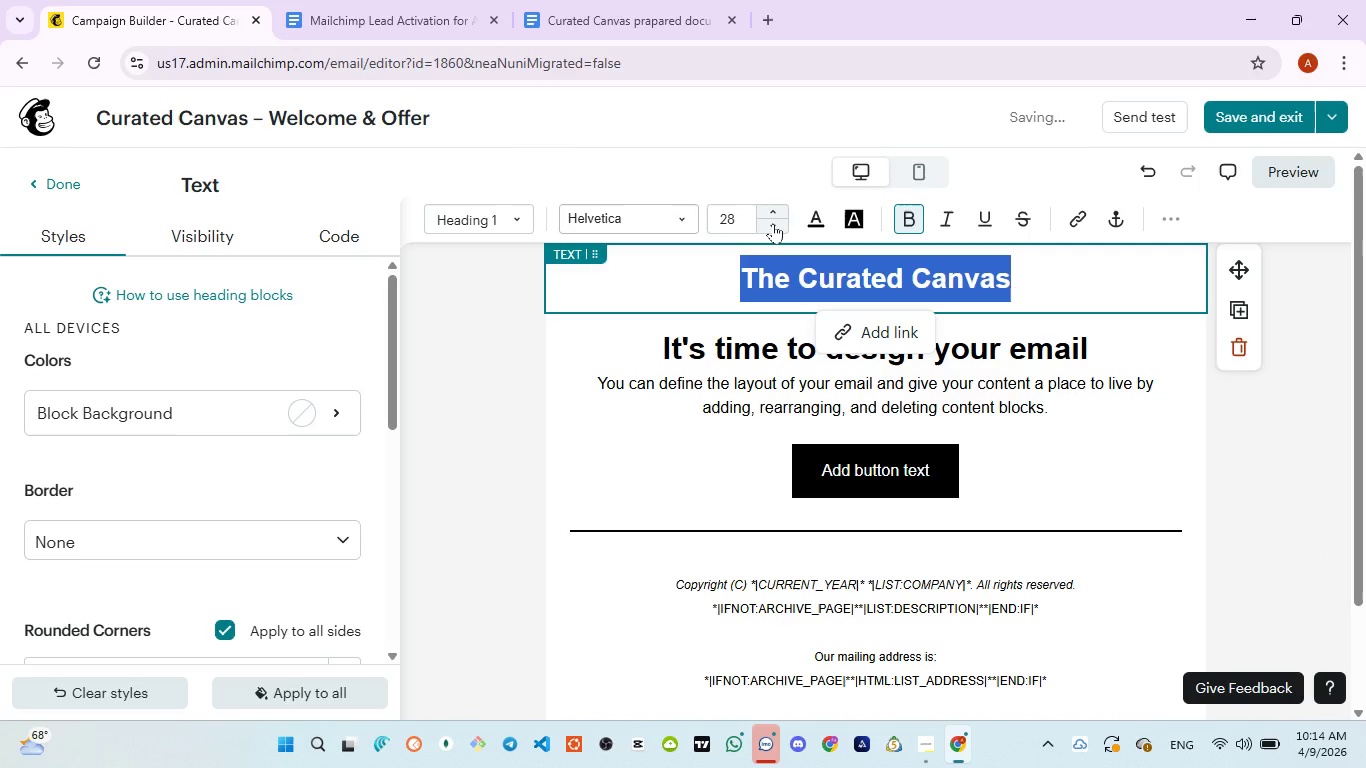 
left_click([773, 223])
 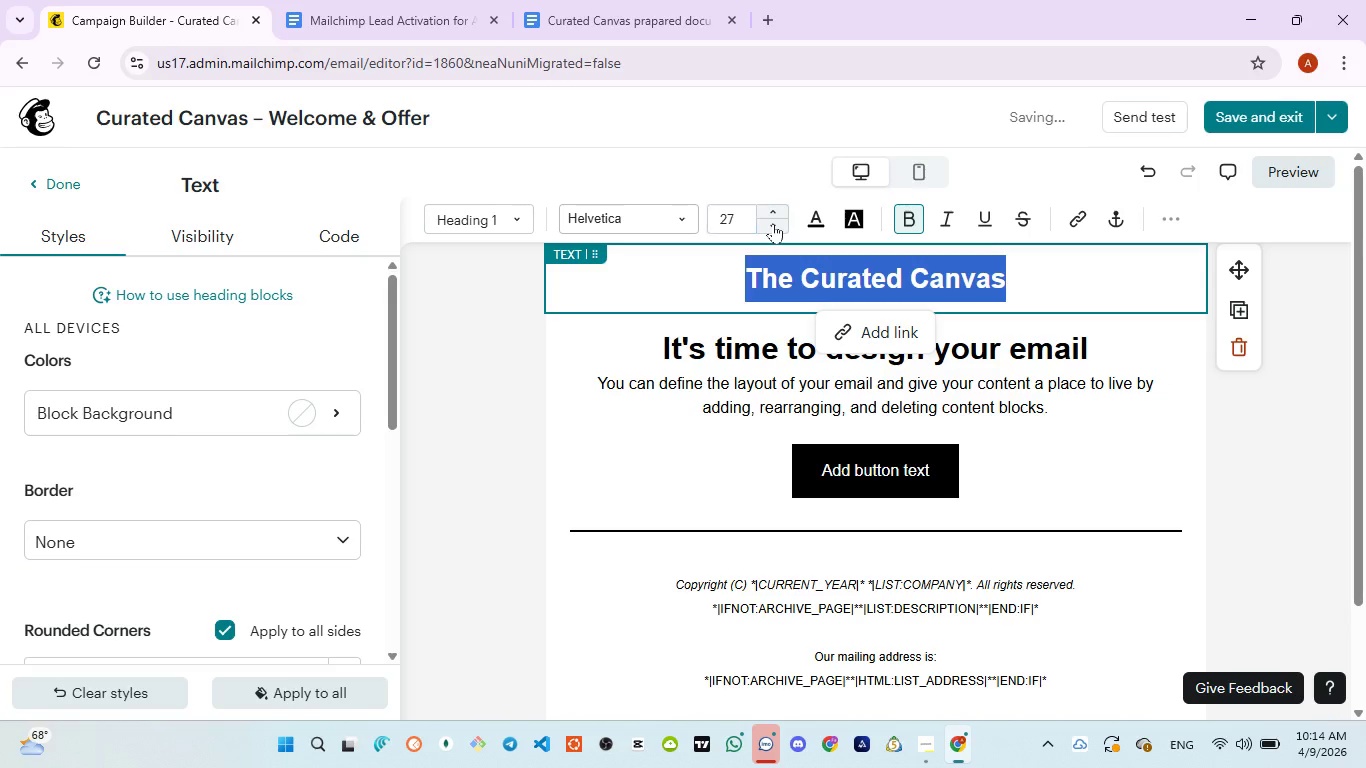 
left_click([773, 223])
 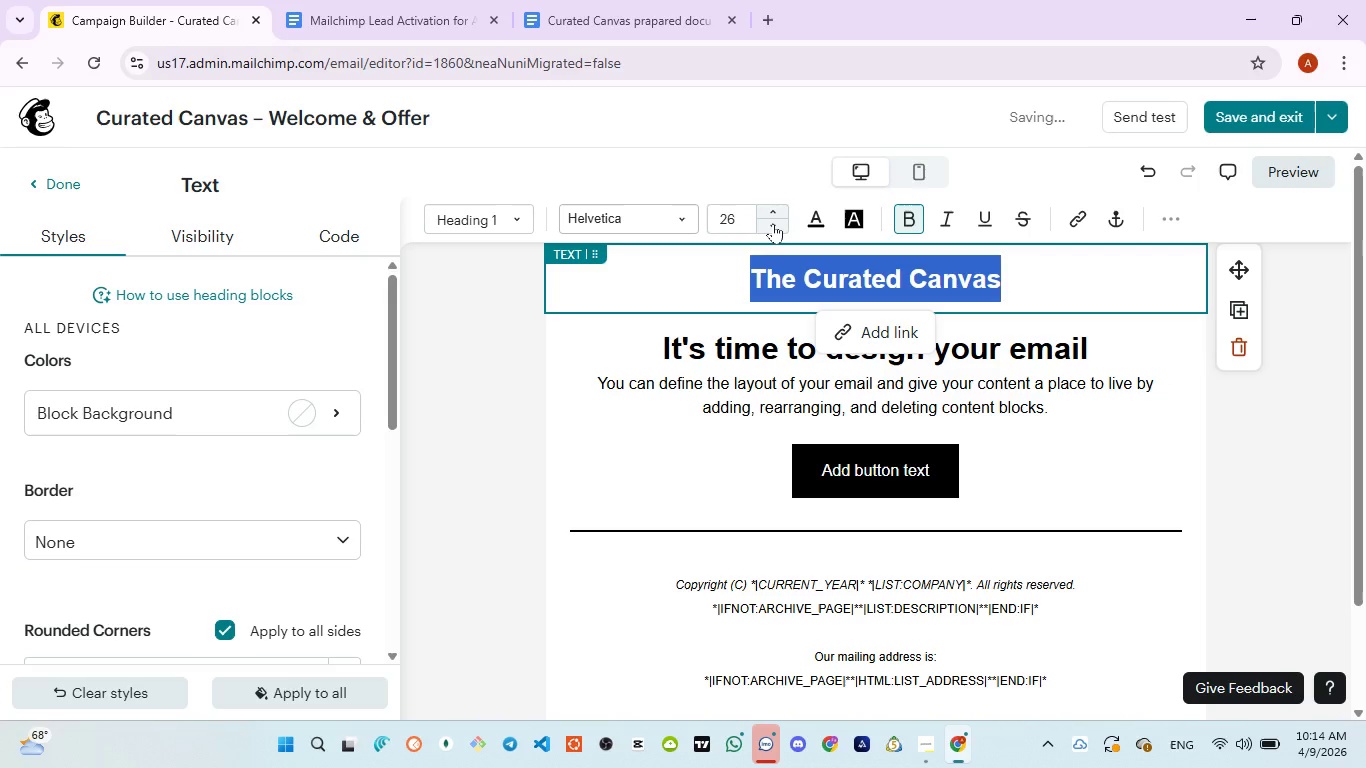 
left_click([773, 223])
 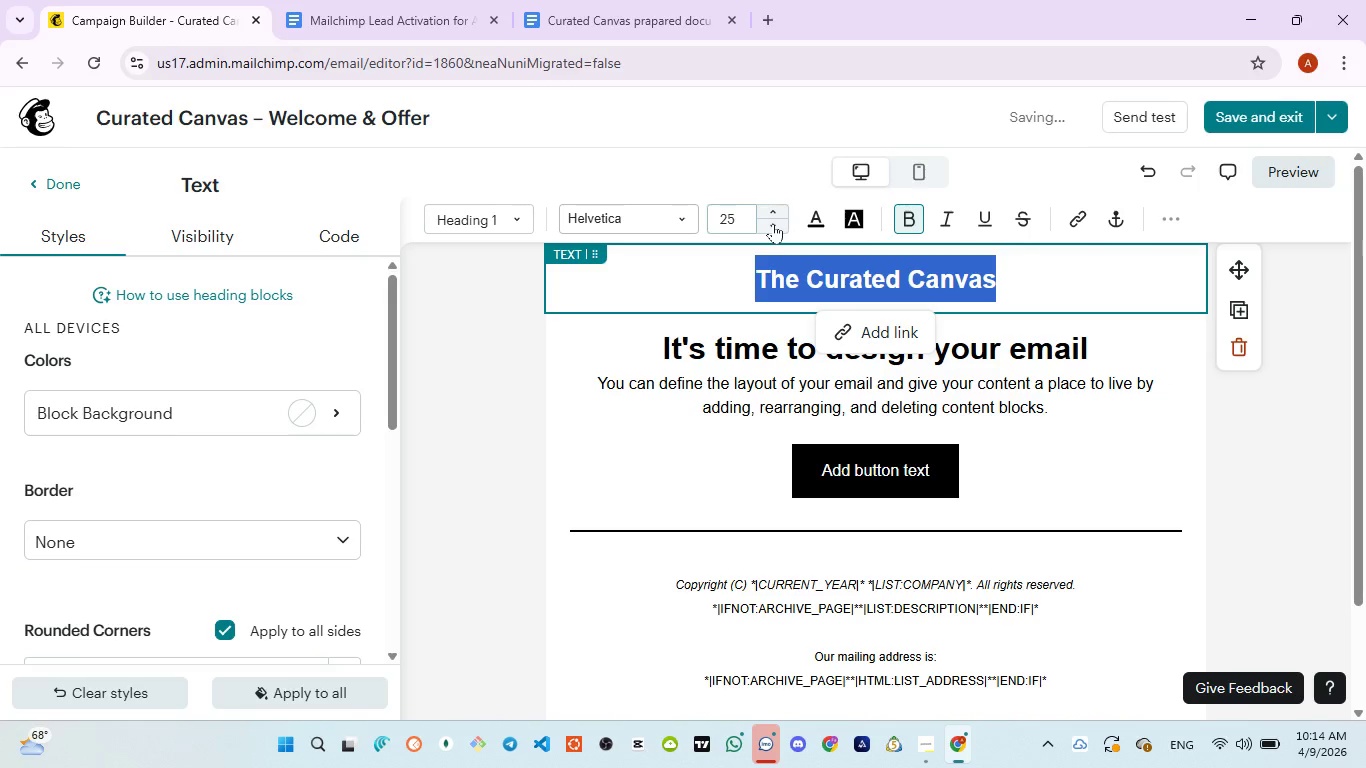 
left_click([773, 223])
 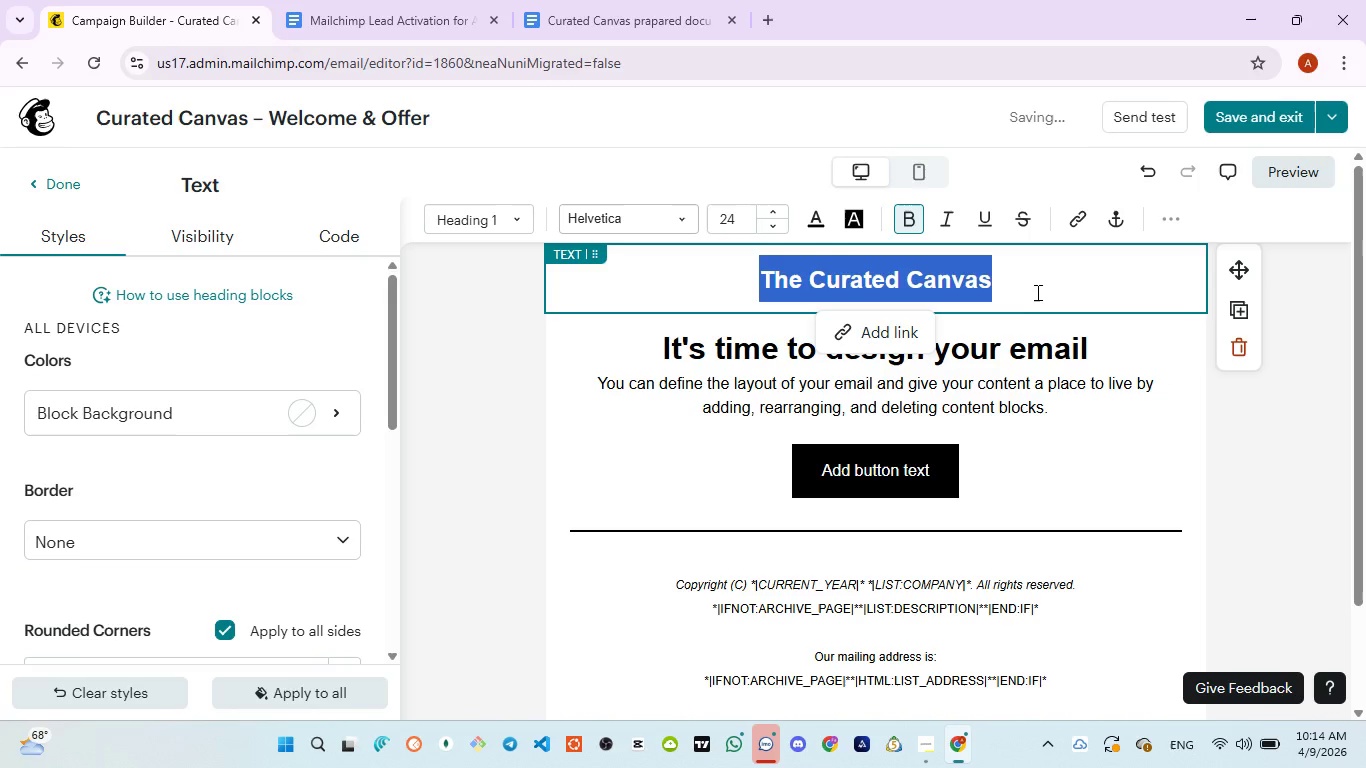 
left_click([1037, 290])
 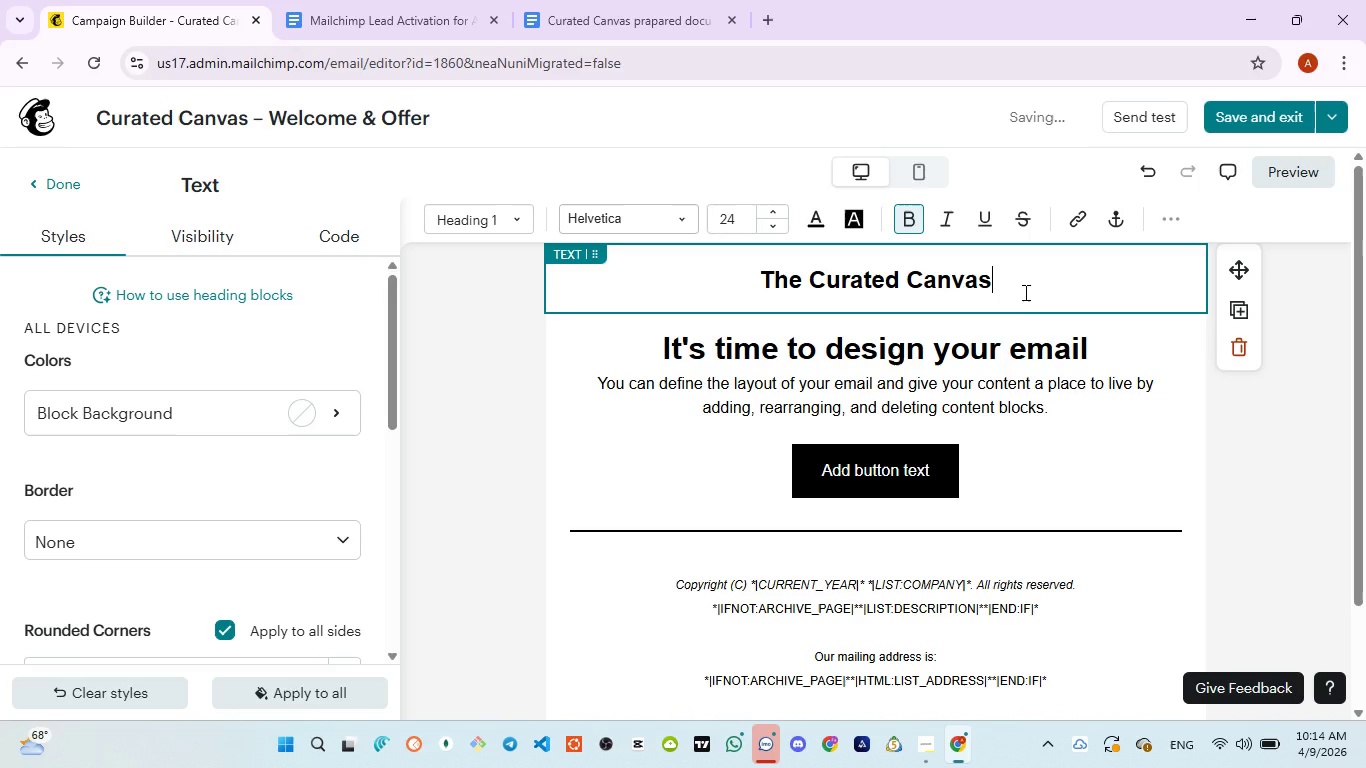 
left_click([873, 355])
 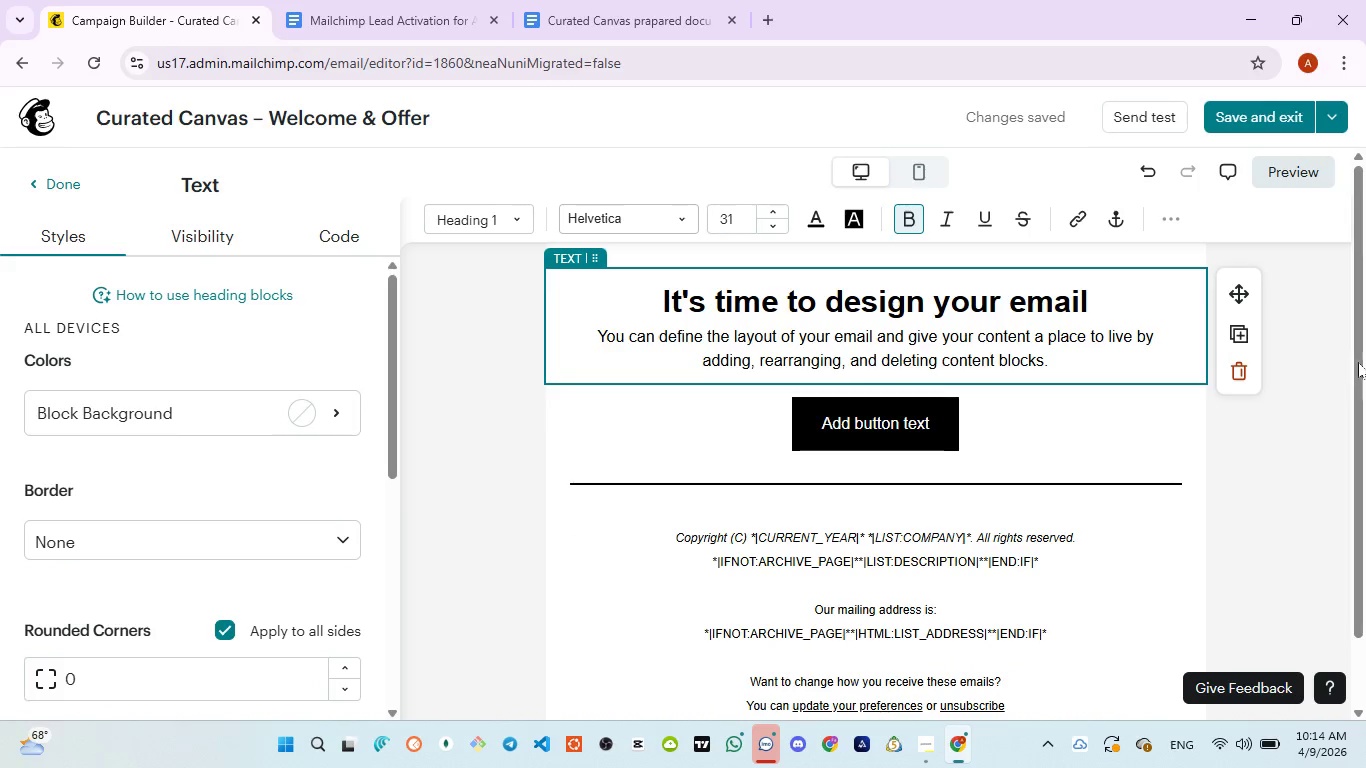 
left_click_drag(start_coordinate=[1357, 360], to_coordinate=[1357, 303])
 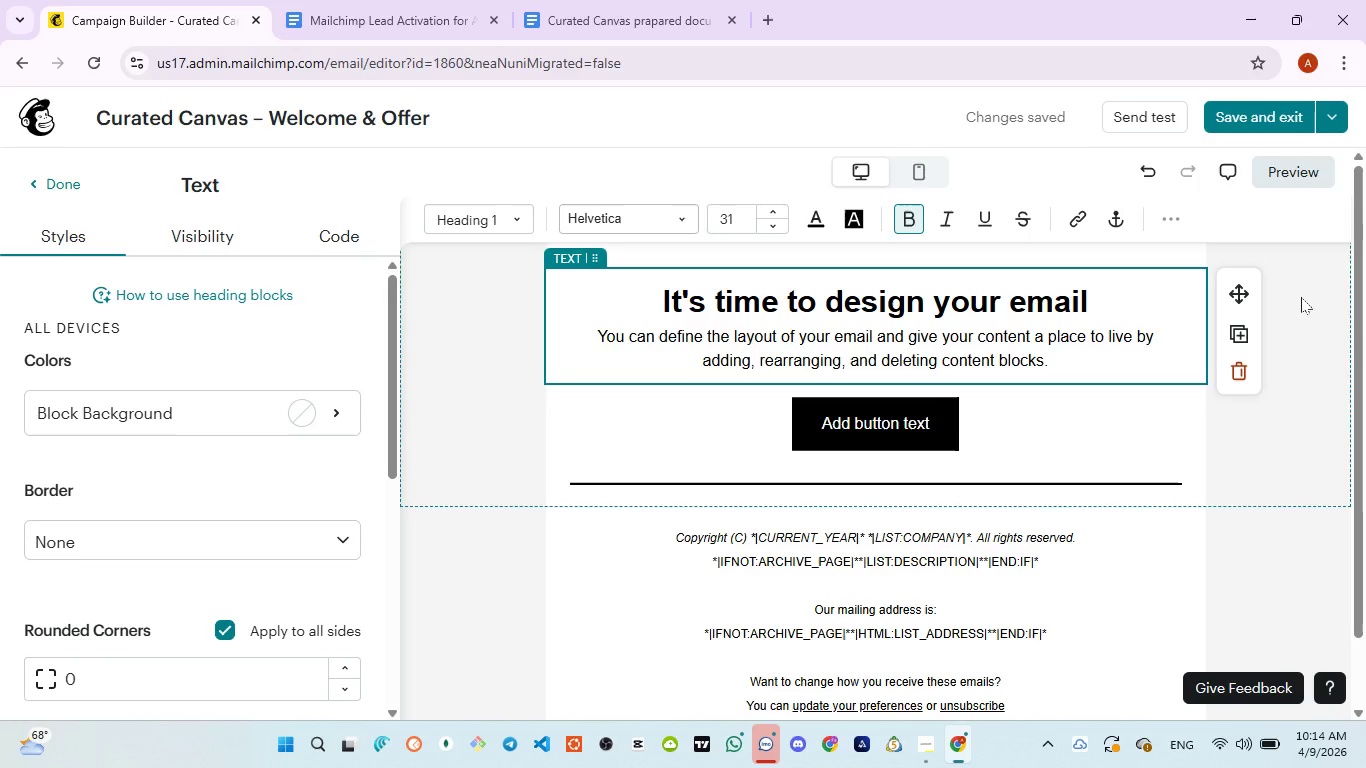 
left_click([1301, 297])
 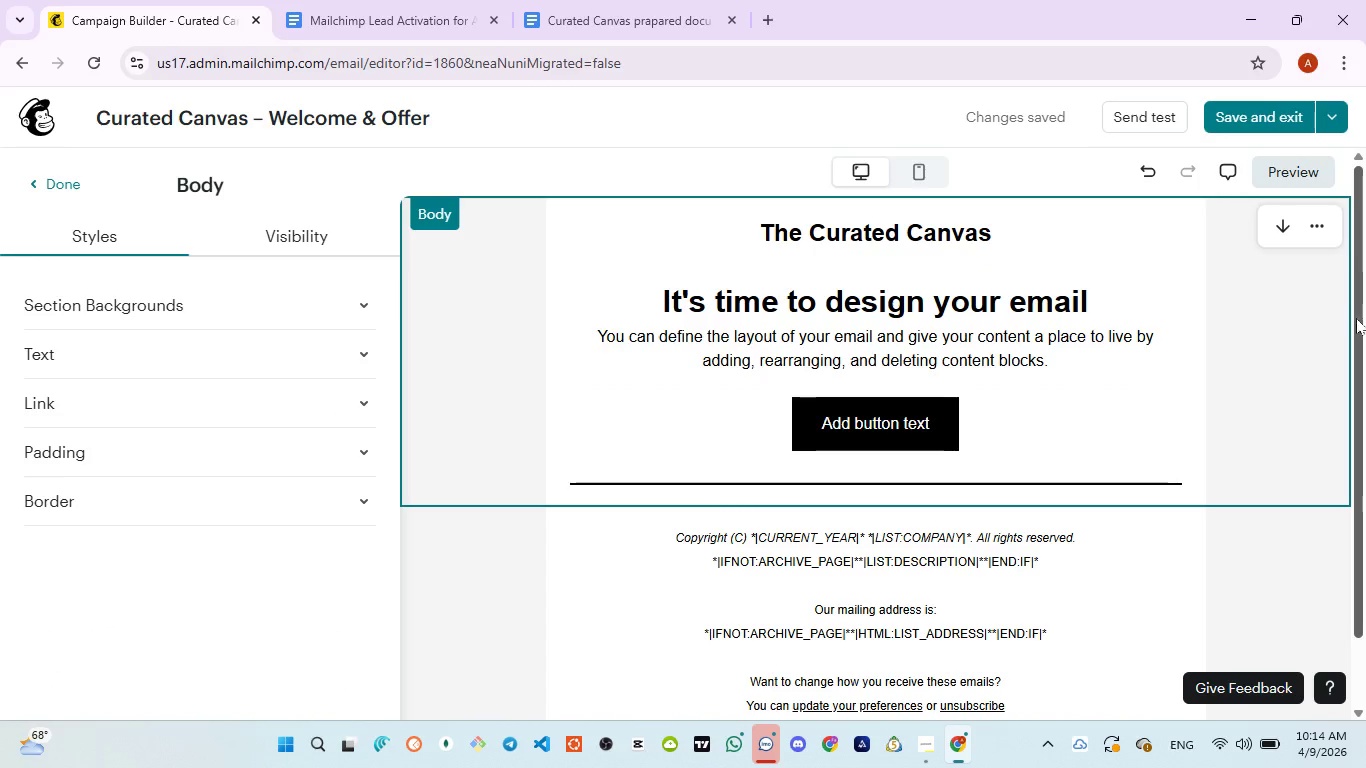 
left_click_drag(start_coordinate=[1356, 318], to_coordinate=[1363, 282])
 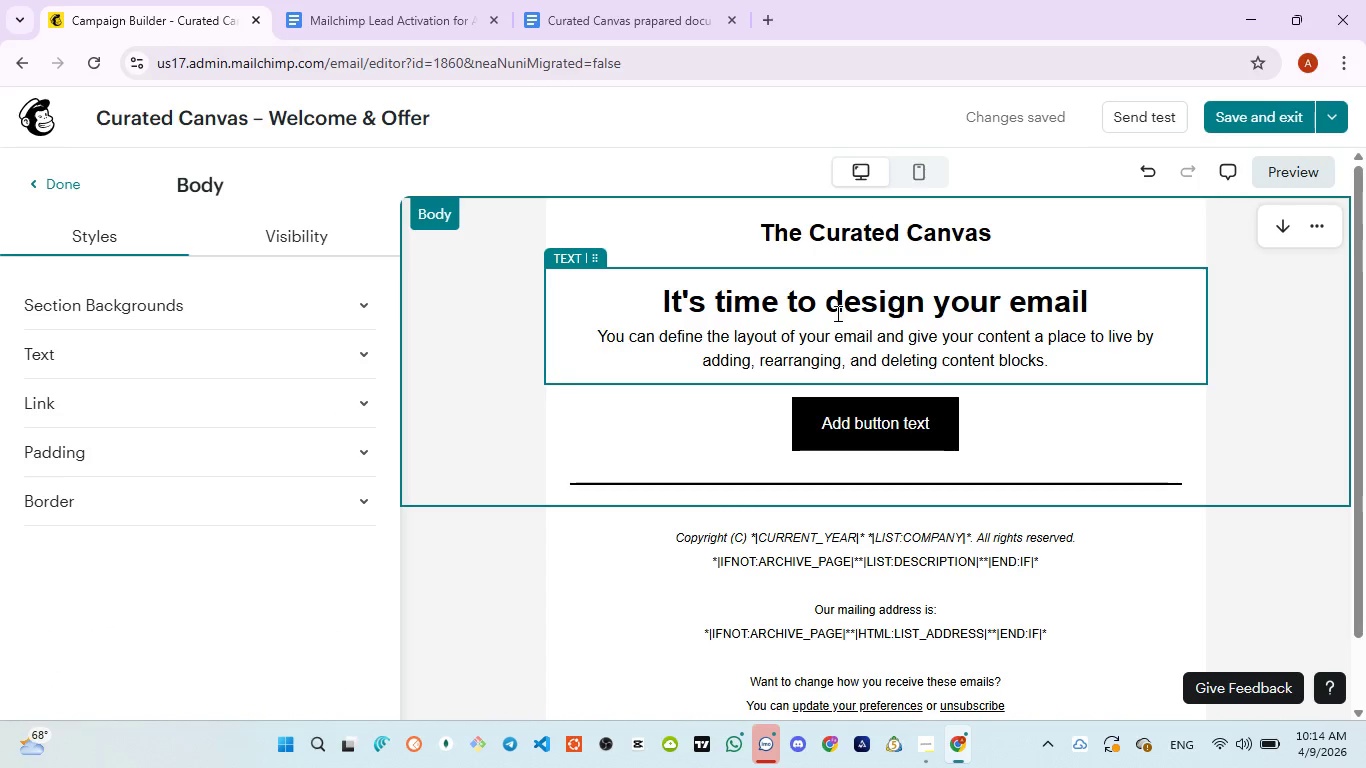 
left_click([764, 311])
 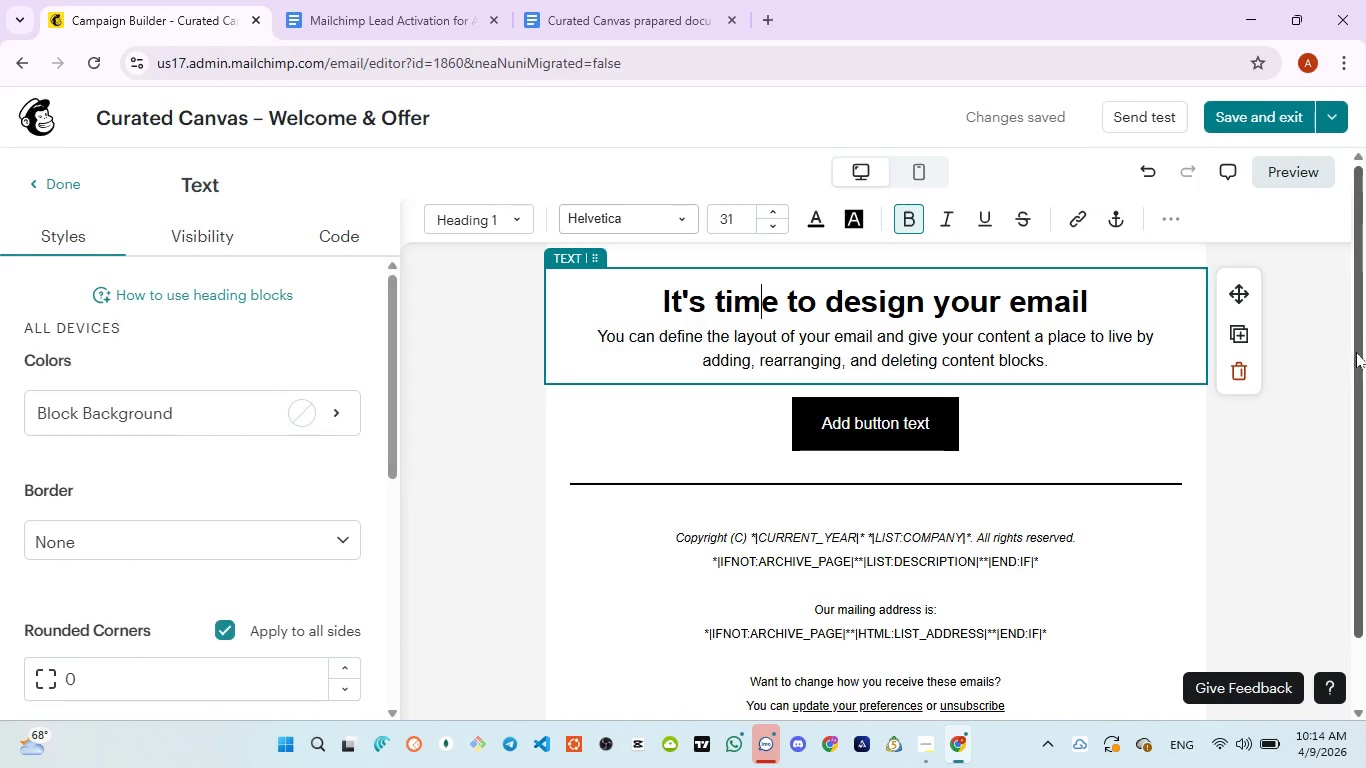 
left_click([1303, 348])
 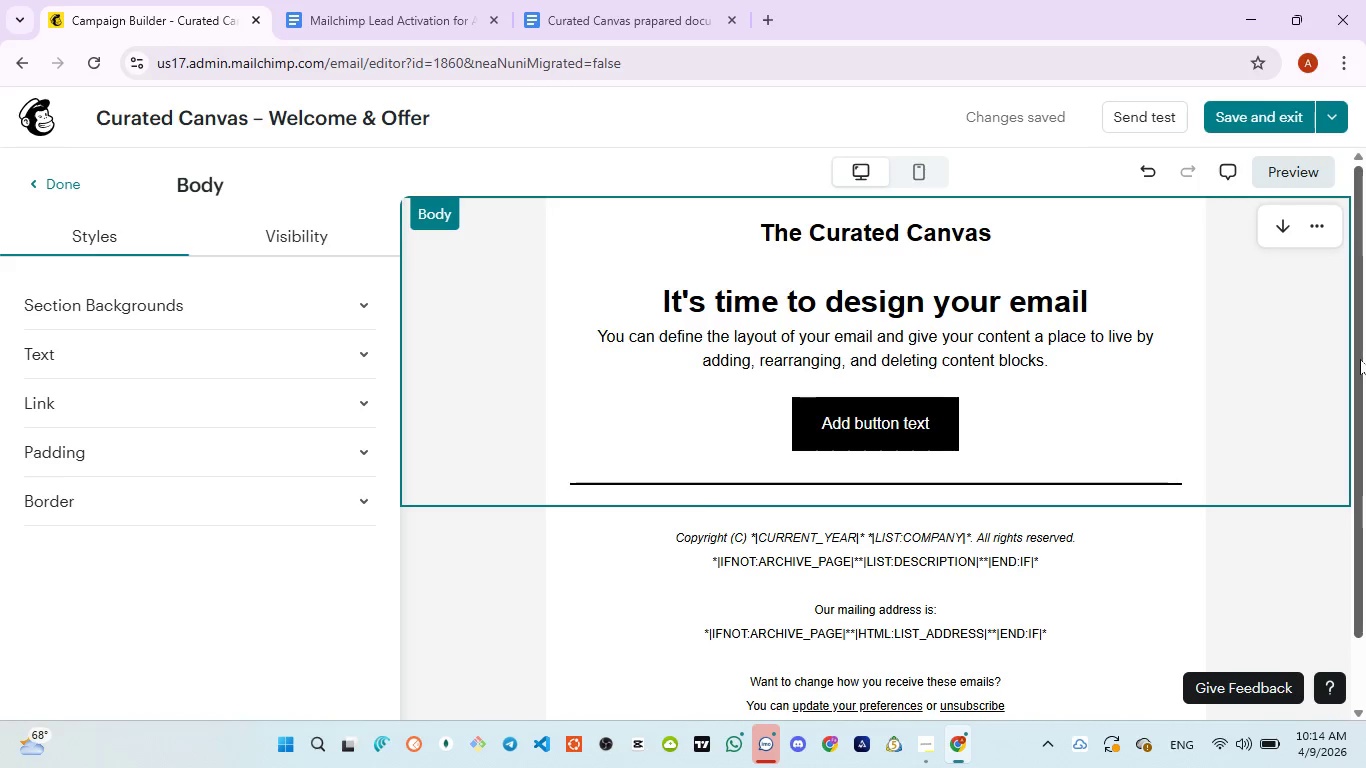 
left_click_drag(start_coordinate=[1360, 360], to_coordinate=[1365, 328])
 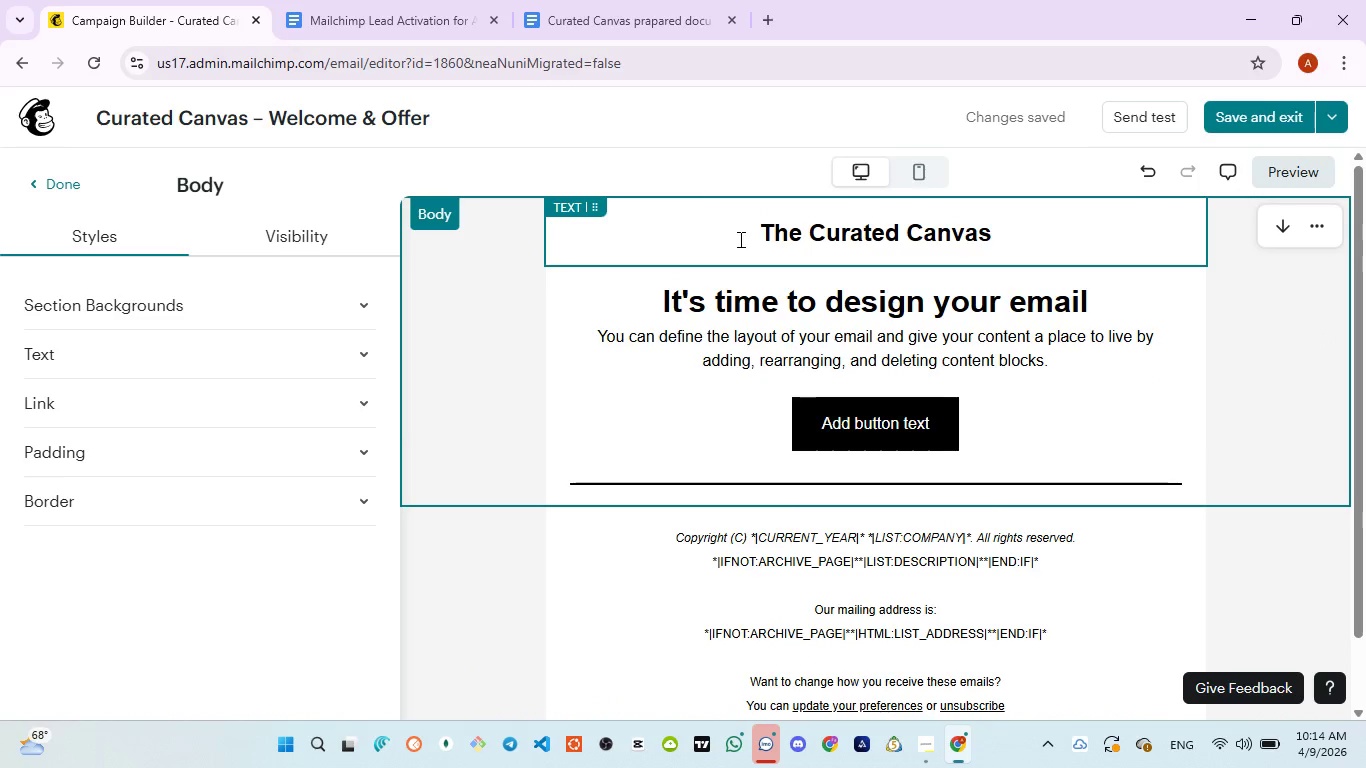 
left_click([740, 239])
 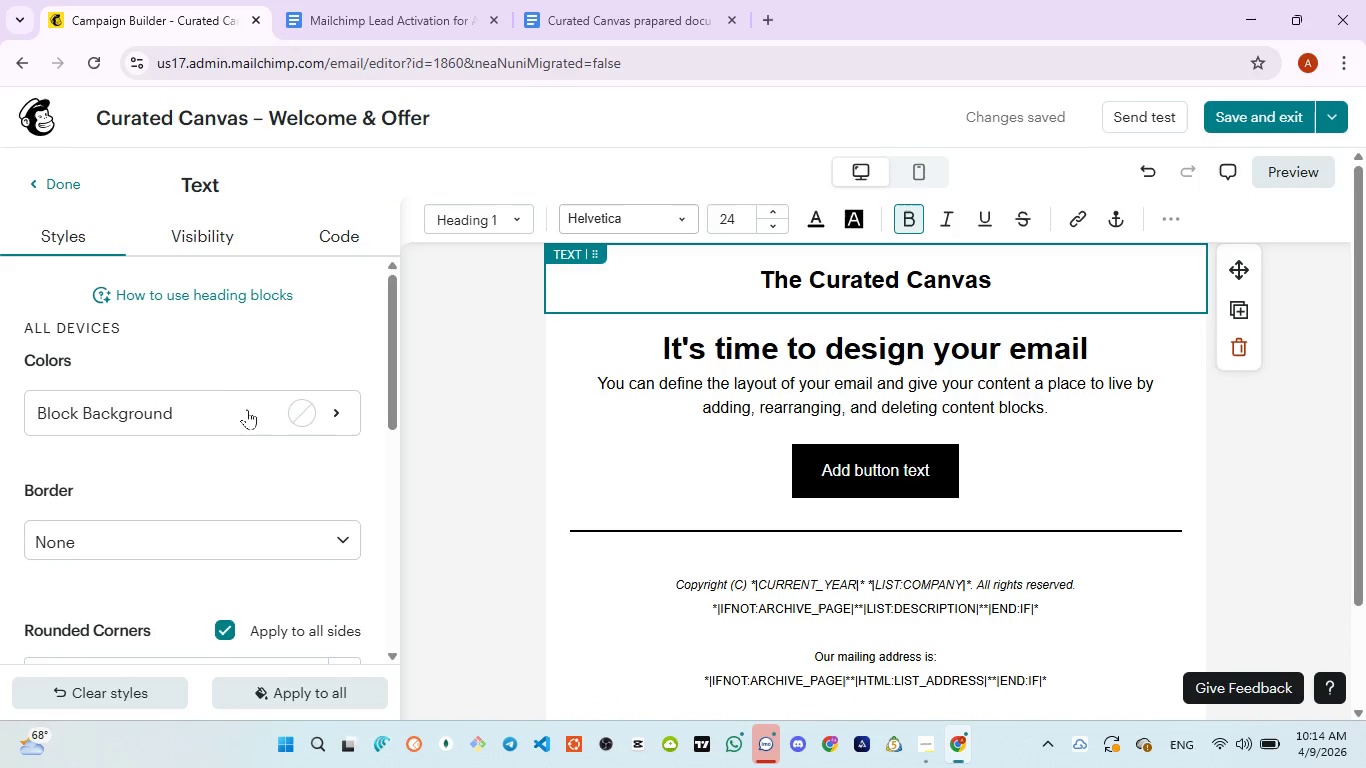 
left_click([338, 404])
 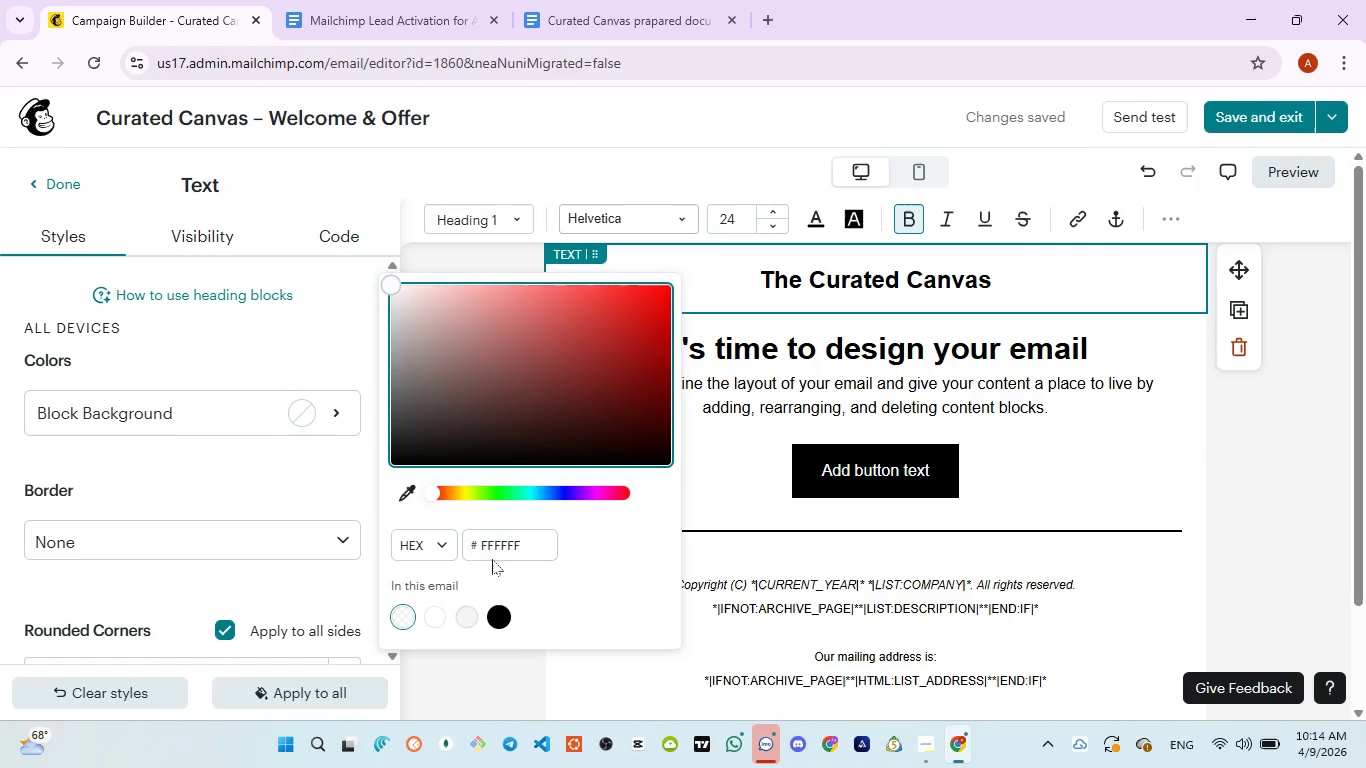 
left_click([493, 545])
 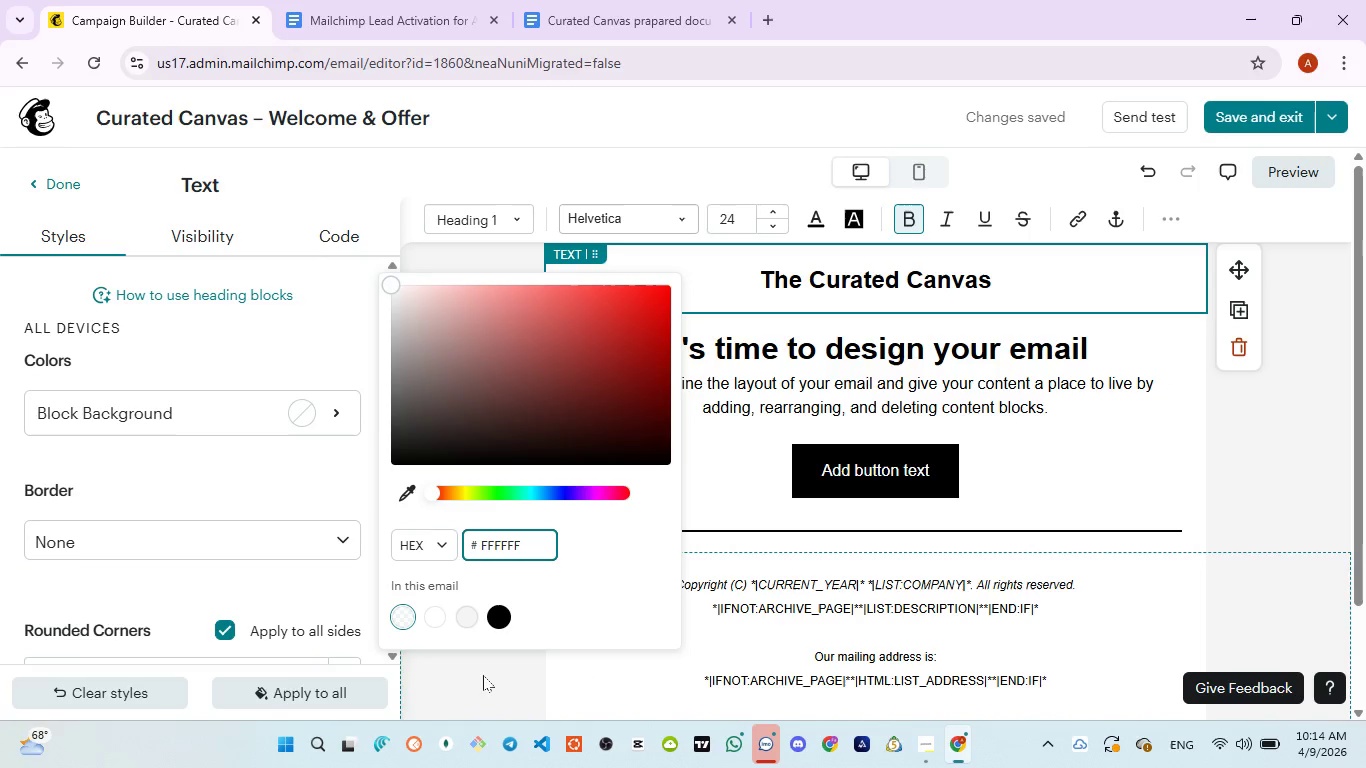 
left_click([745, 471])
 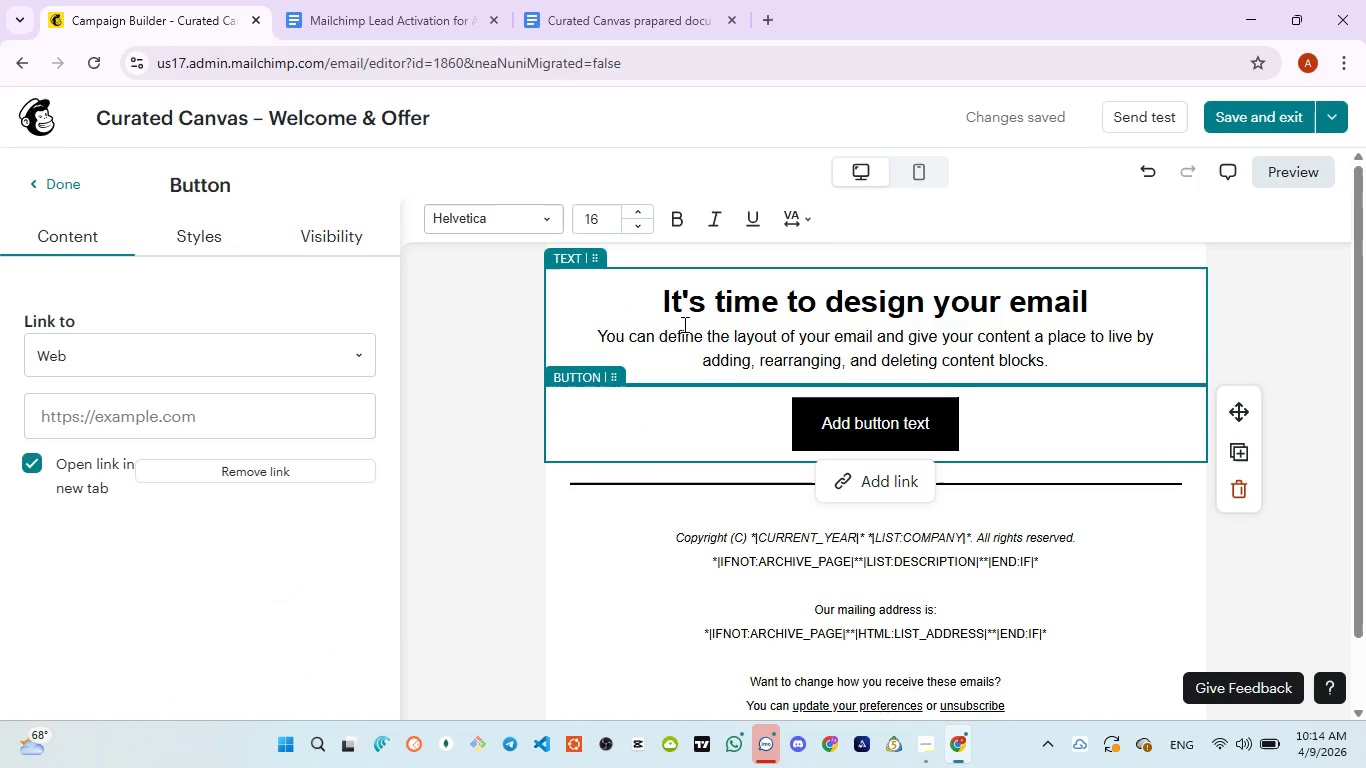 
left_click([685, 323])
 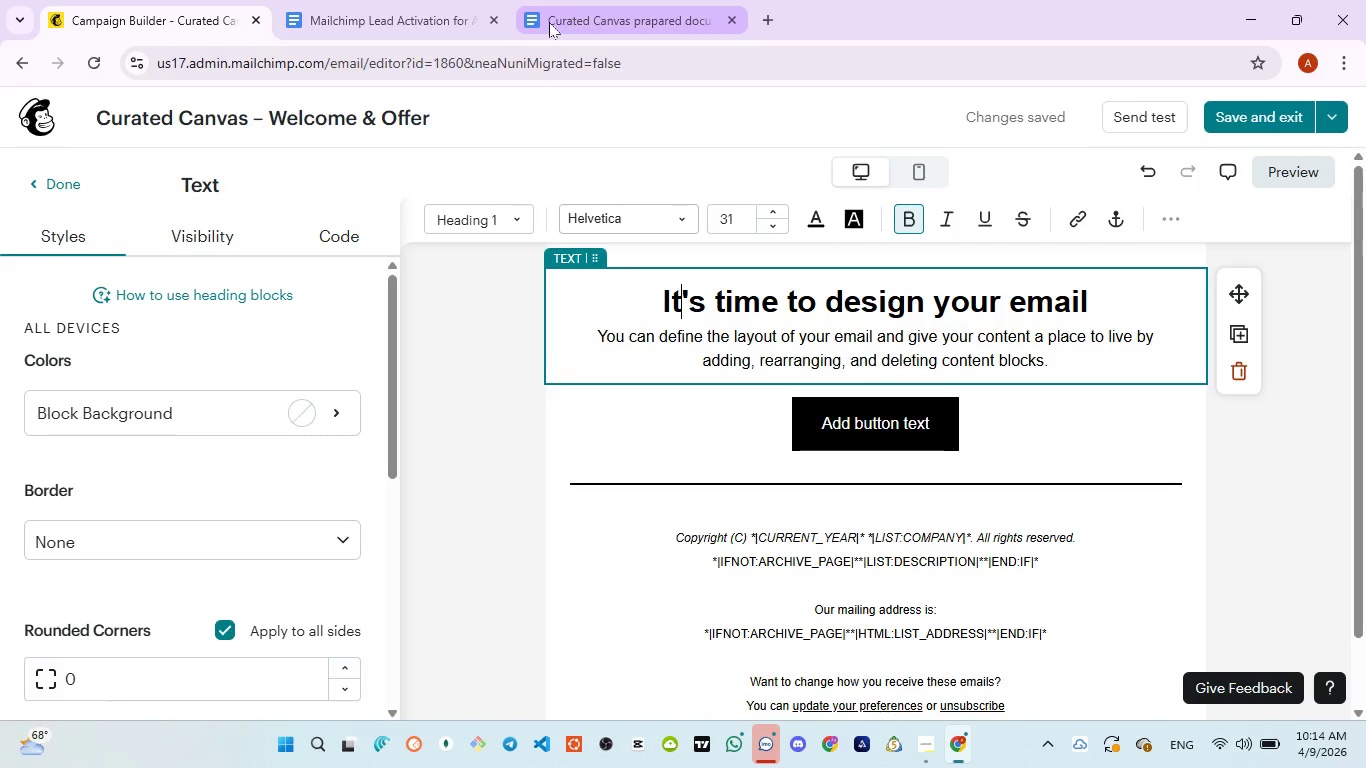 
left_click([376, 14])
 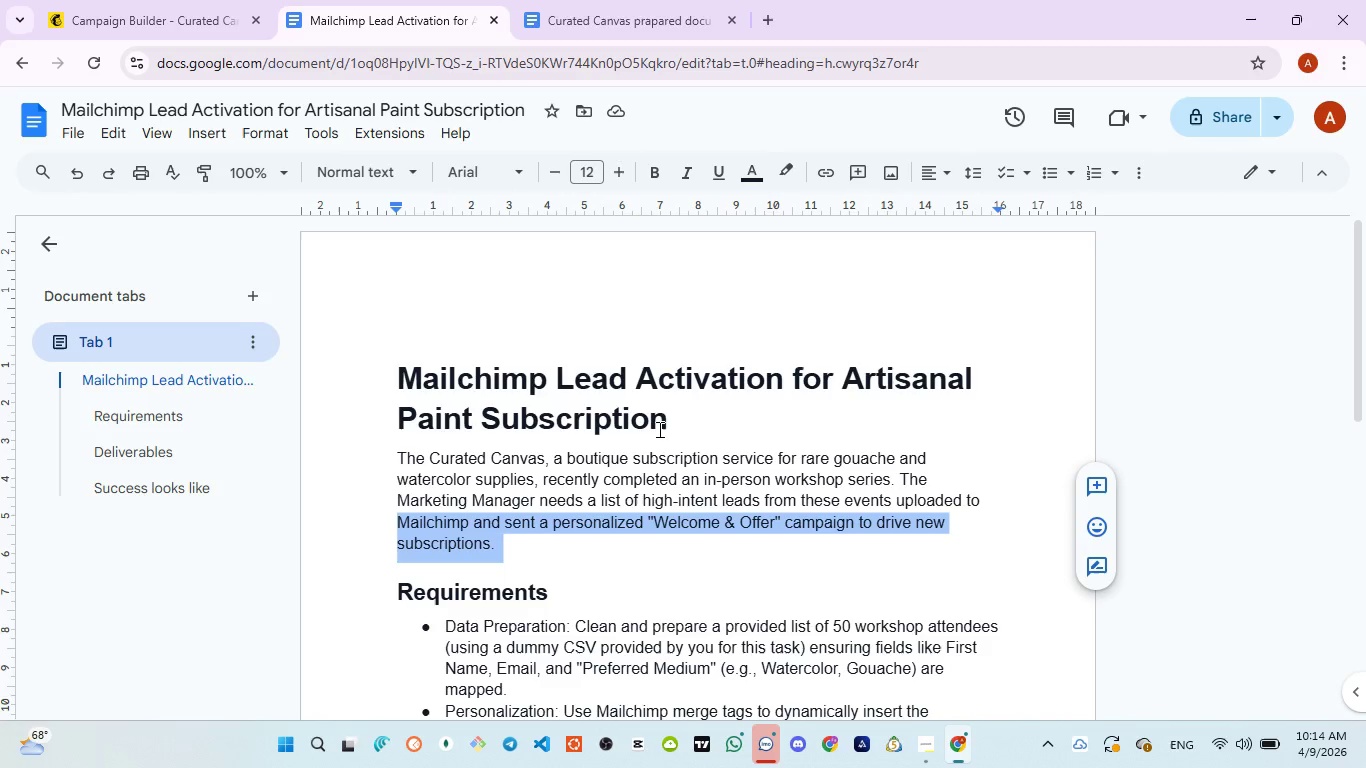 
scroll: coordinate [529, 419], scroll_direction: down, amount: 4.0
 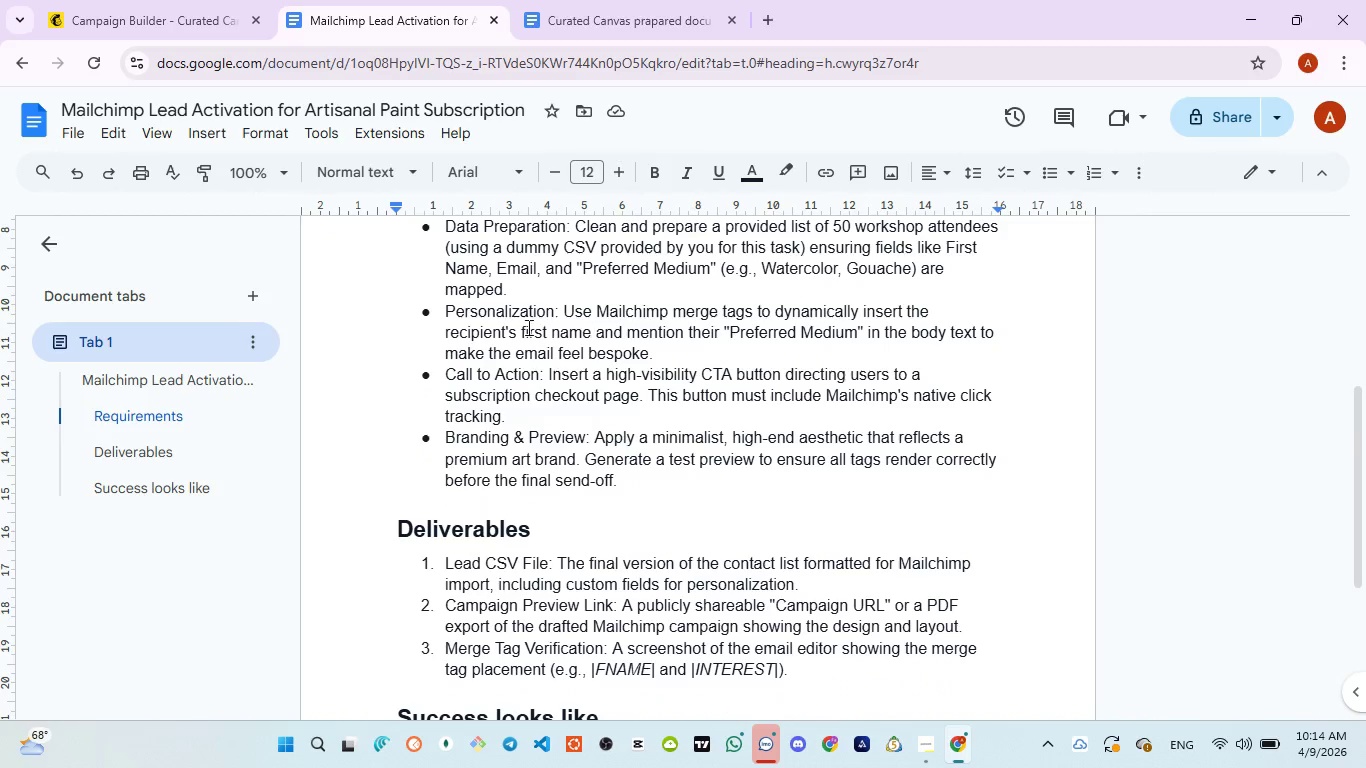 
left_click_drag(start_coordinate=[442, 311], to_coordinate=[657, 350])
 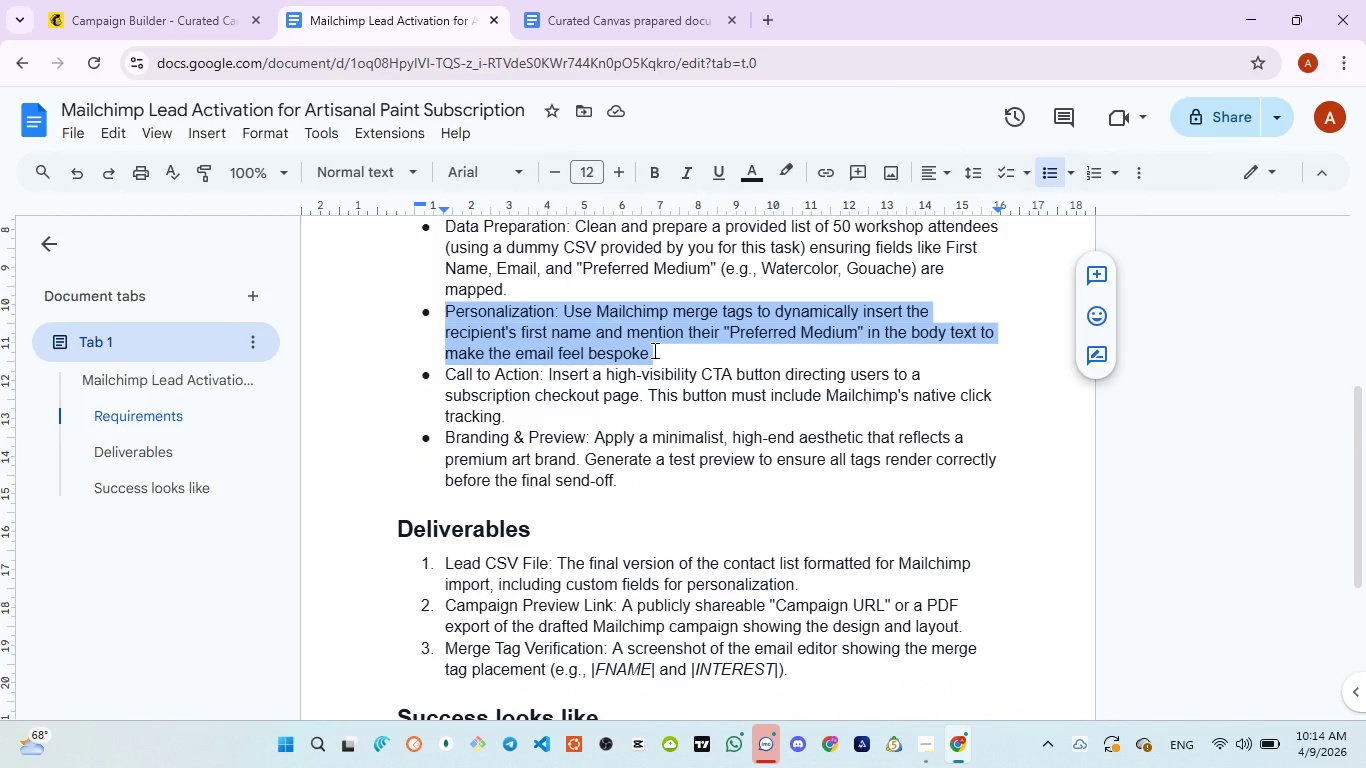 
left_click([653, 349])
 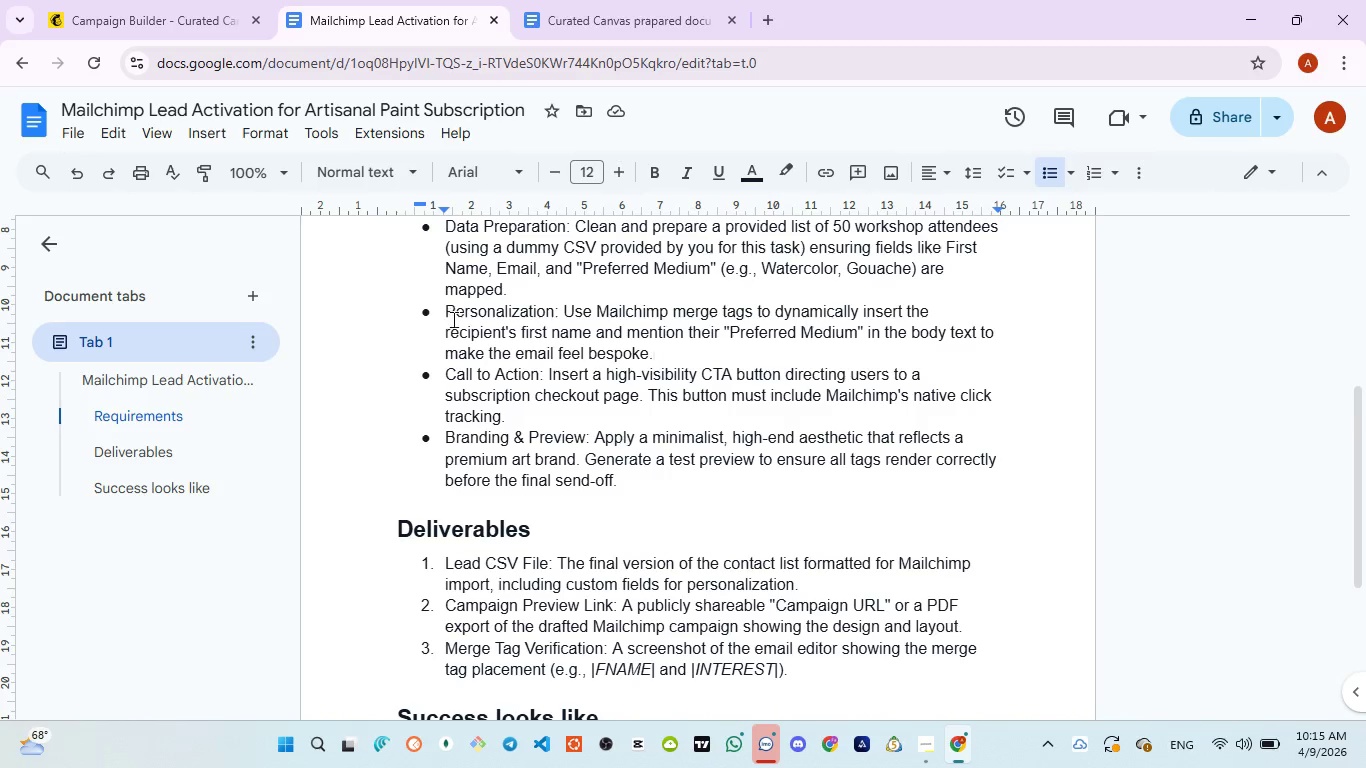 
double_click([468, 310])
 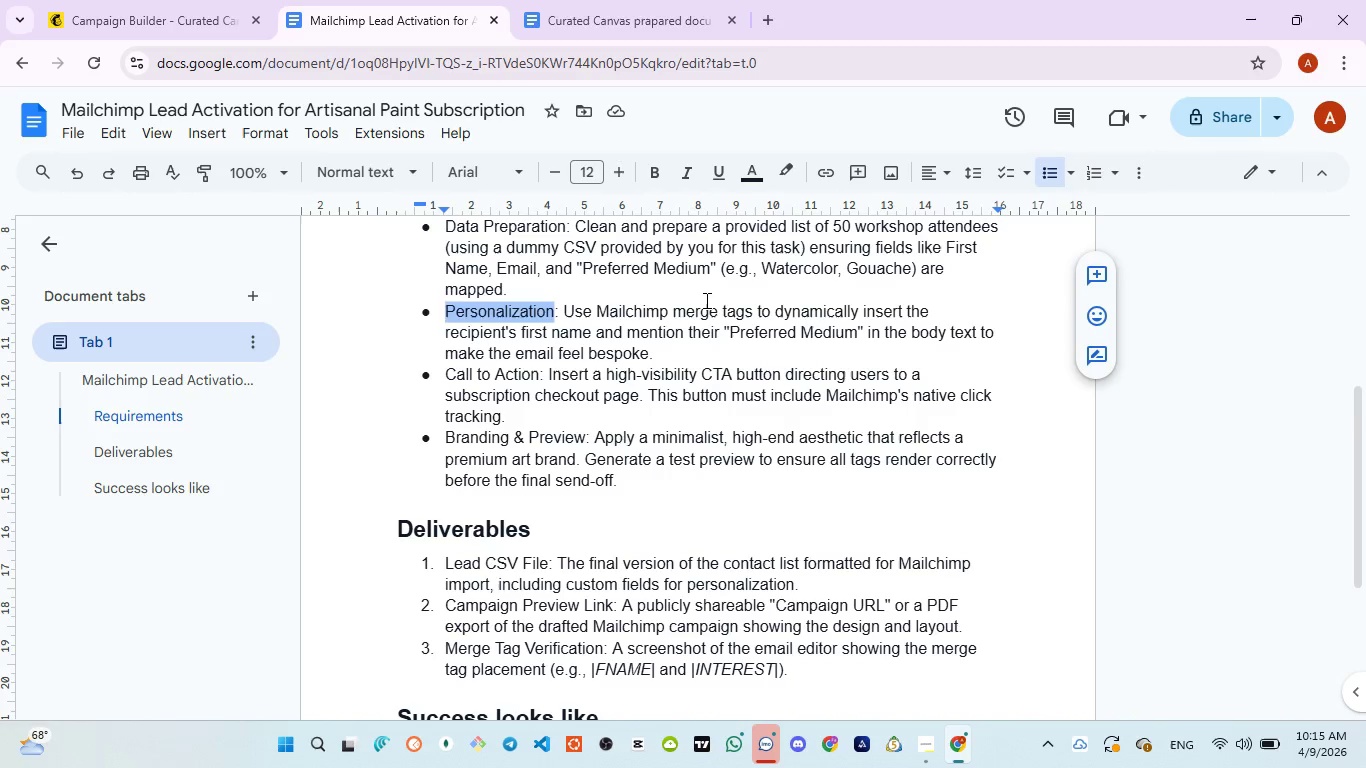 
left_click_drag(start_coordinate=[675, 307], to_coordinate=[751, 308])
 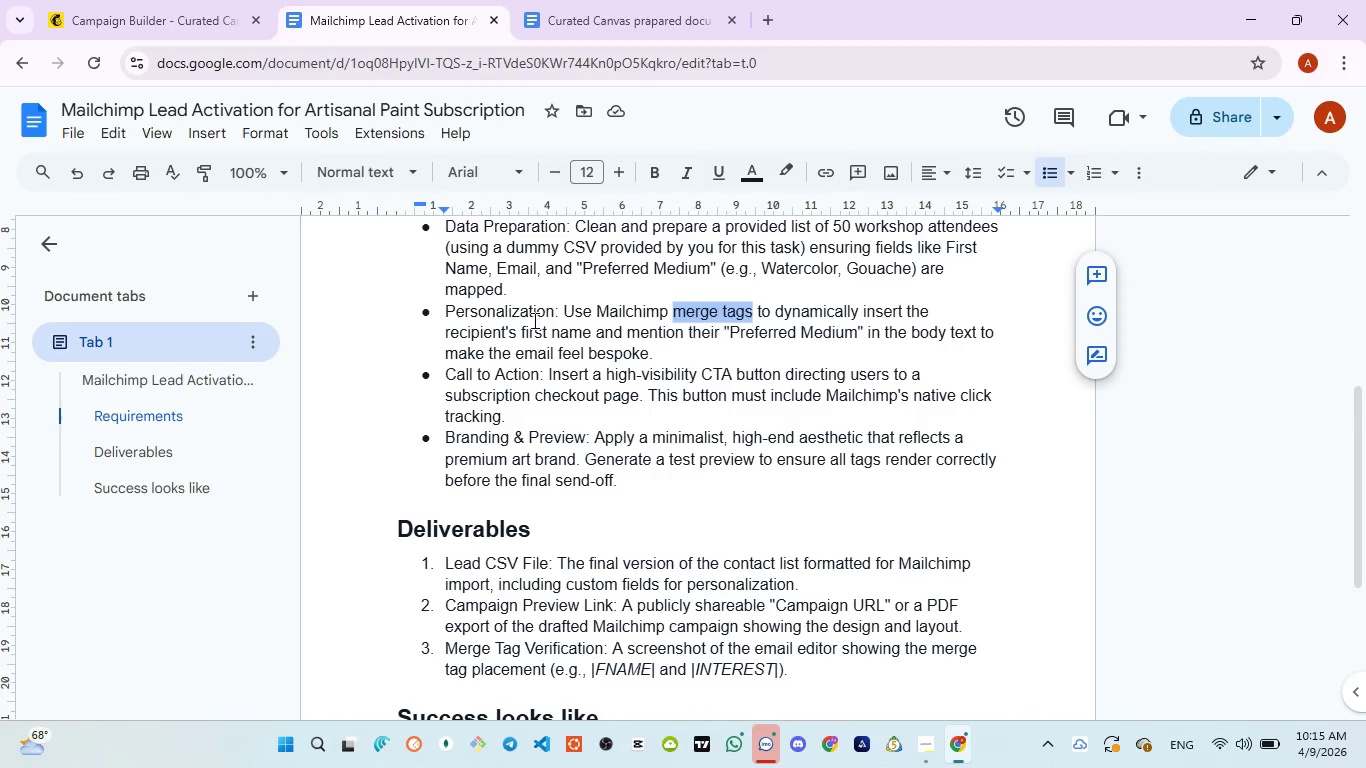 
left_click_drag(start_coordinate=[516, 326], to_coordinate=[594, 323])
 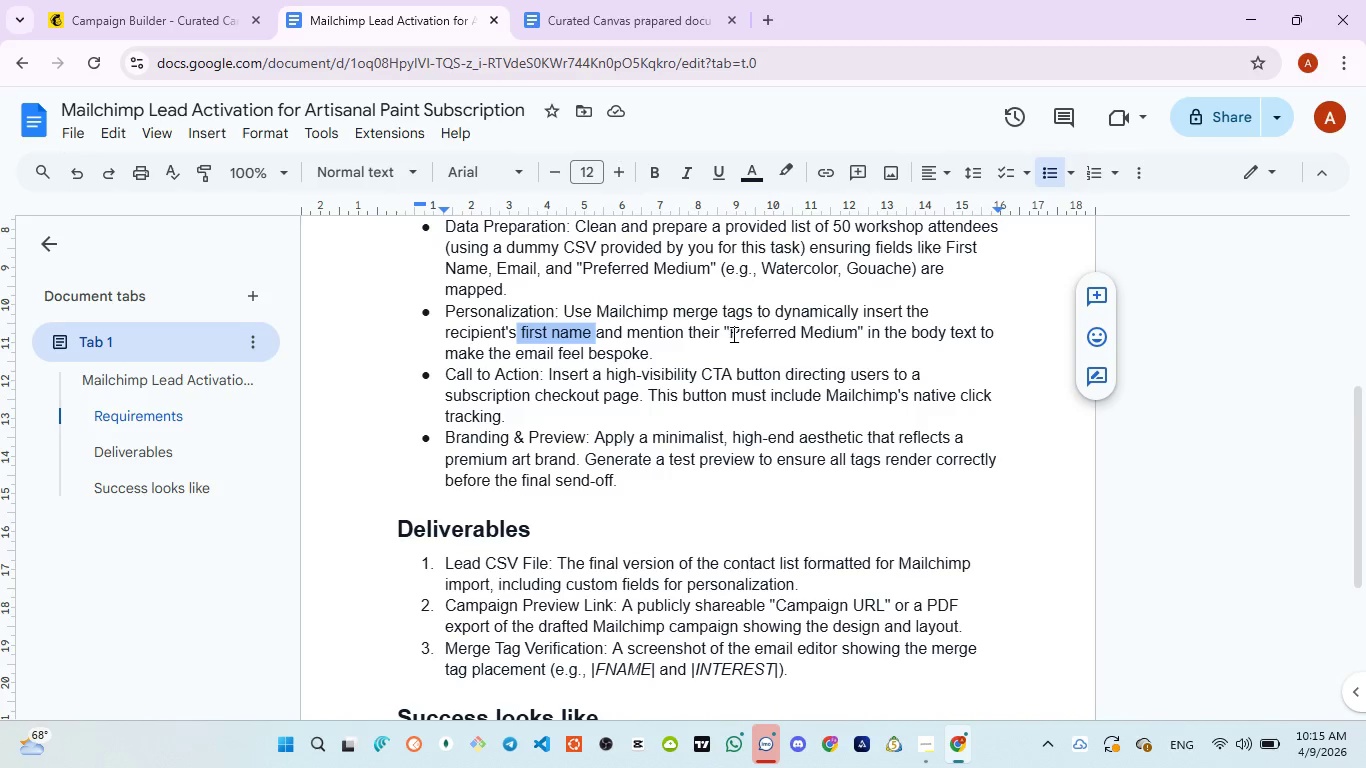 
left_click_drag(start_coordinate=[730, 331], to_coordinate=[855, 334])
 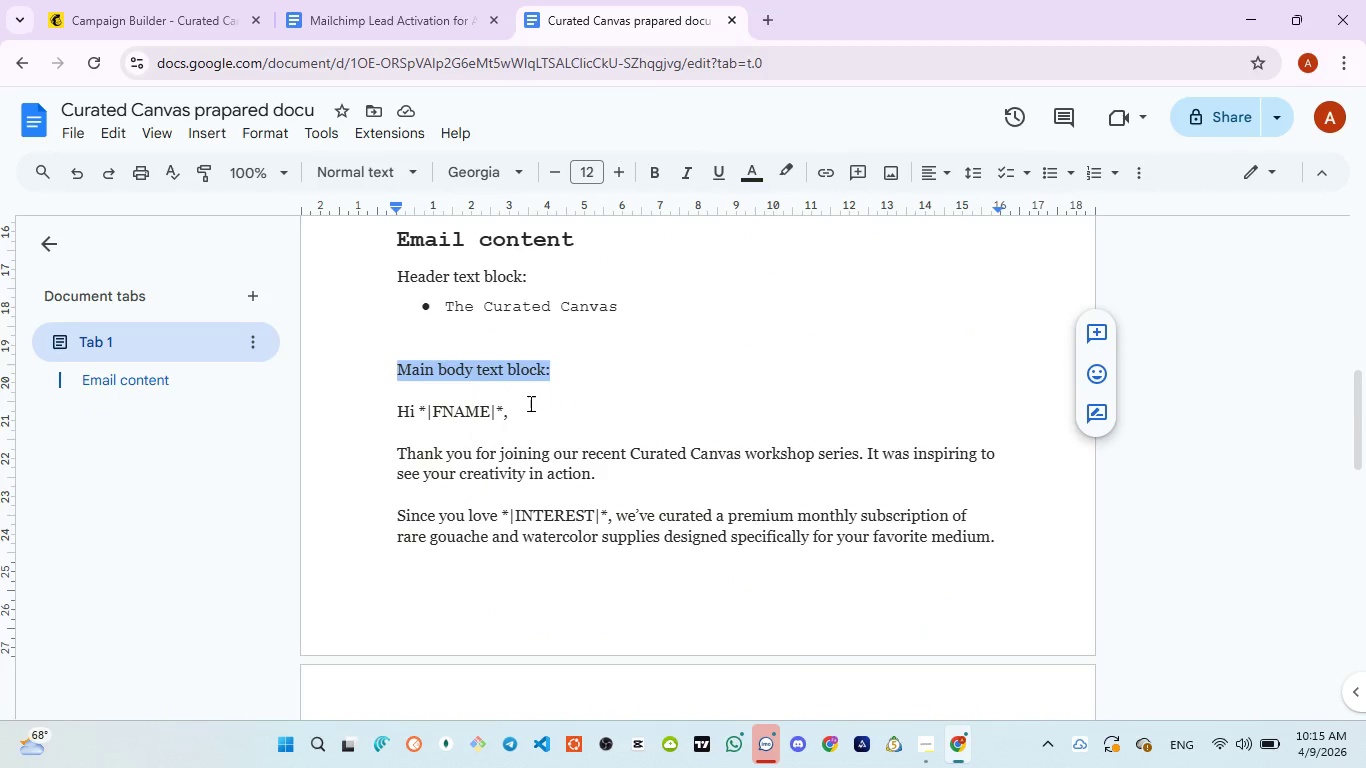 
wait(5.14)
 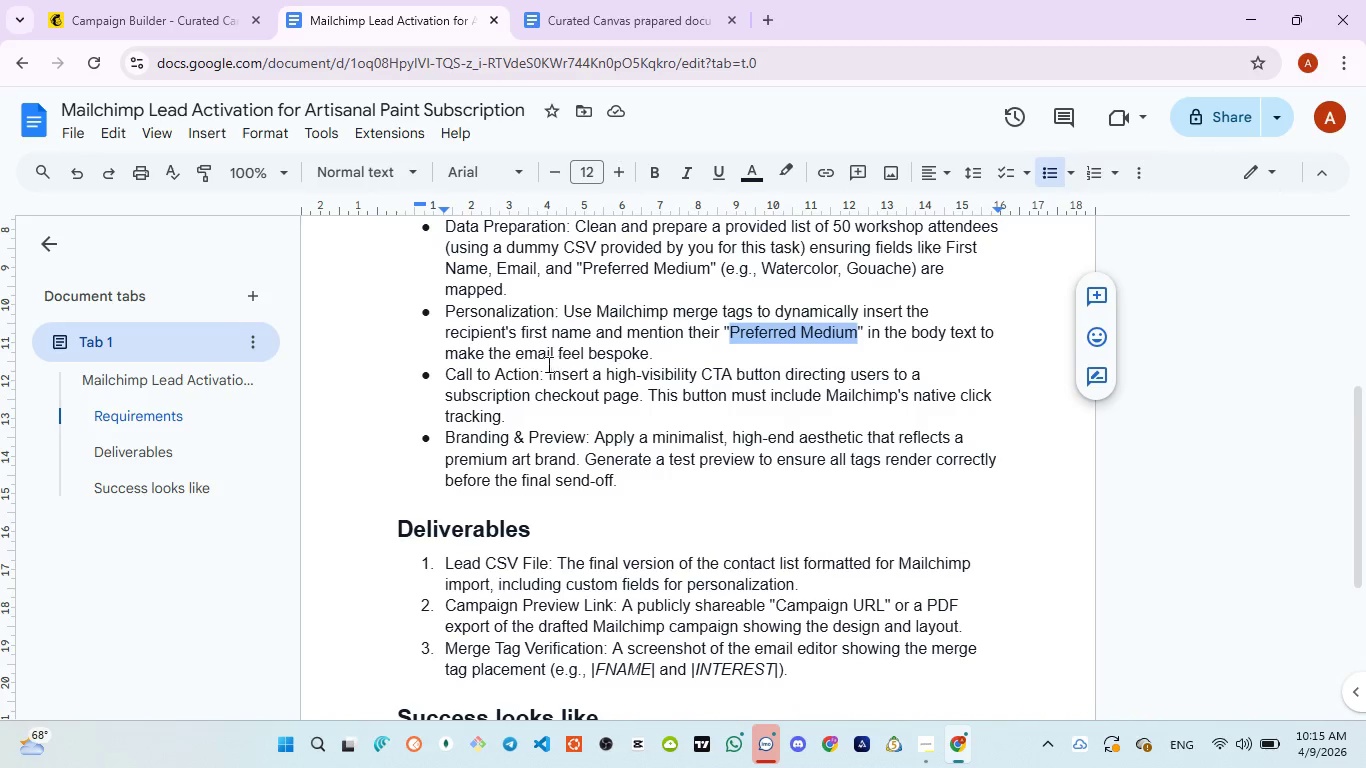 
left_click_drag(start_coordinate=[391, 403], to_coordinate=[564, 550])
 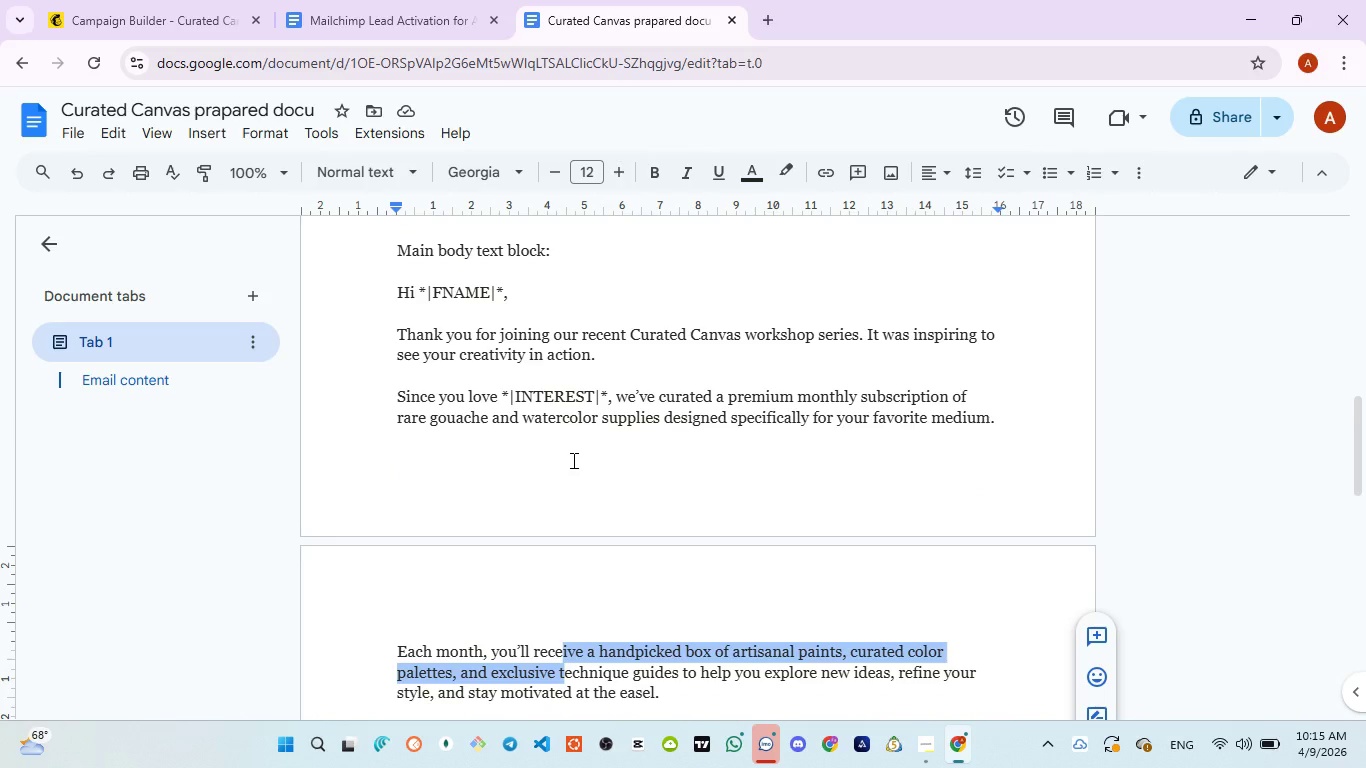 
key(ArrowDown)
 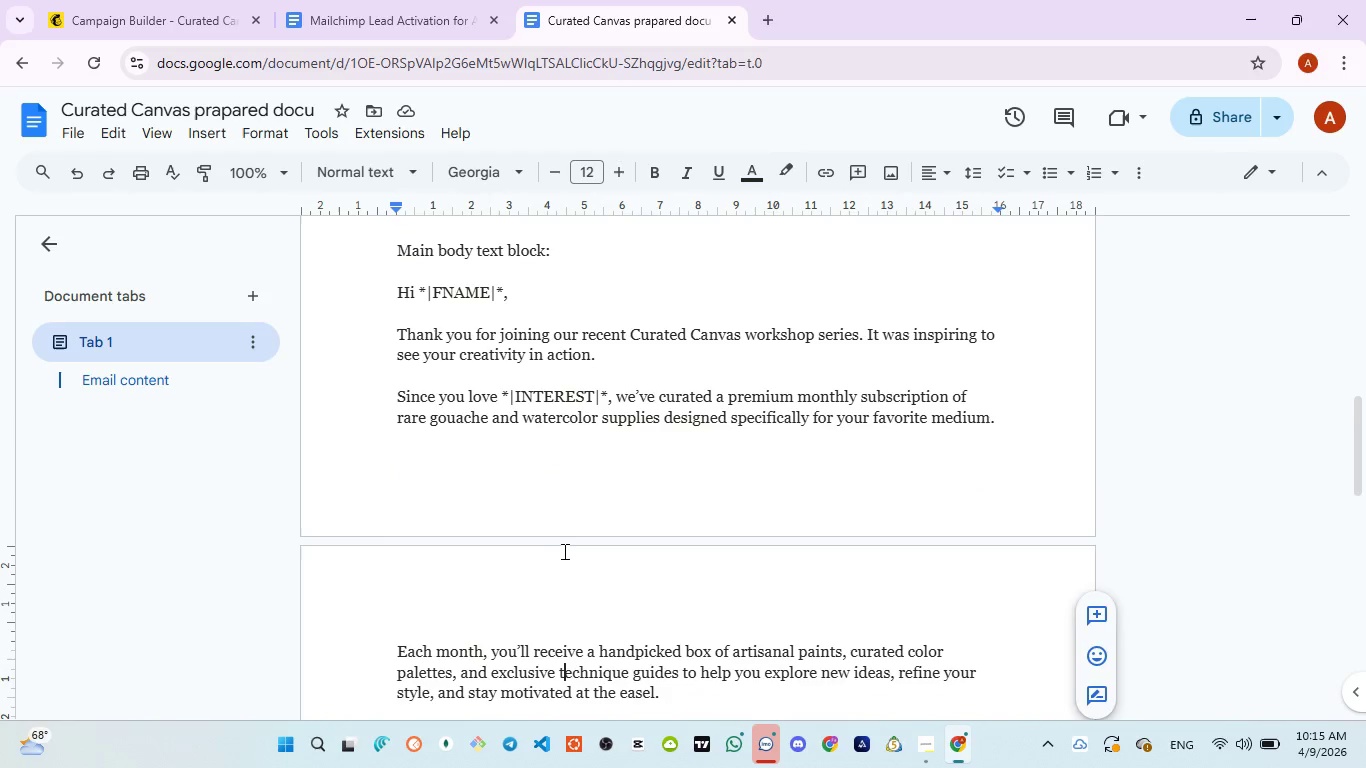 
key(ArrowDown)
 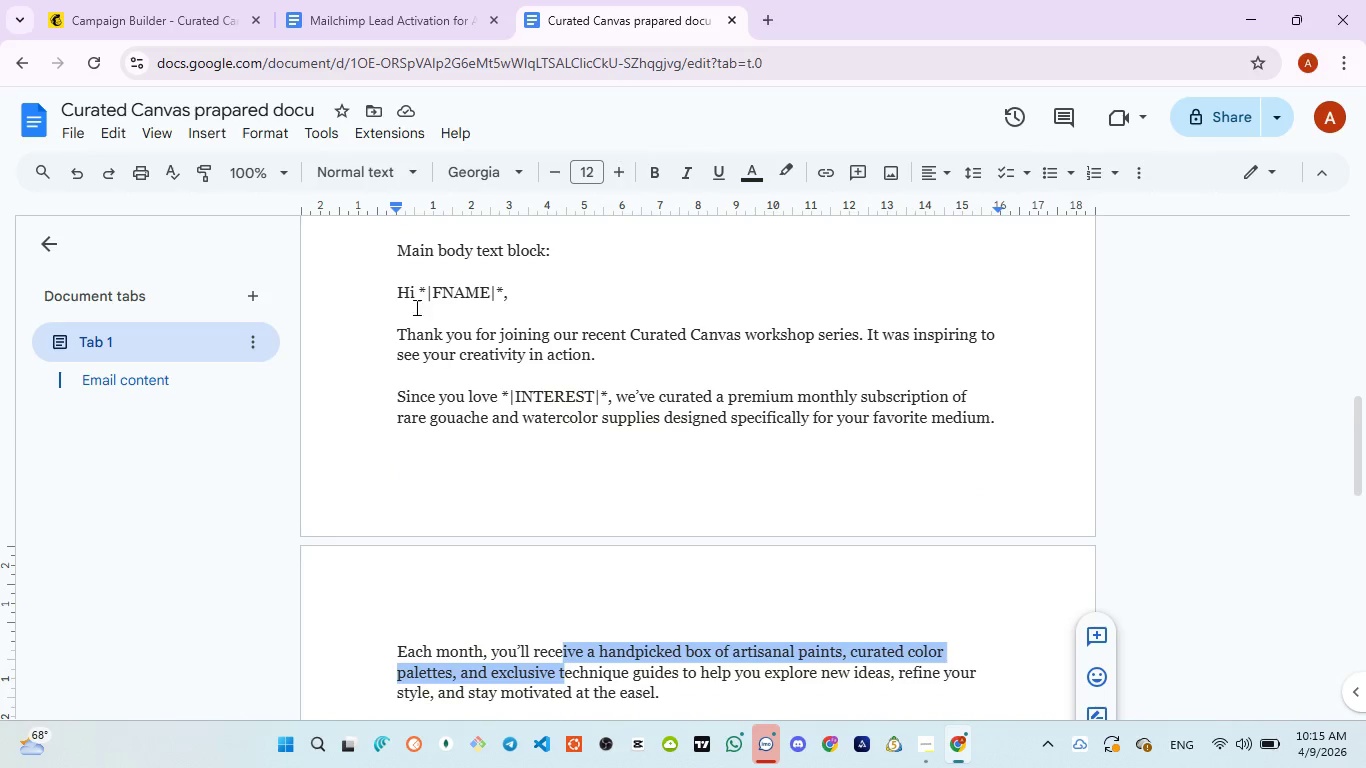 
left_click_drag(start_coordinate=[390, 286], to_coordinate=[700, 496])
 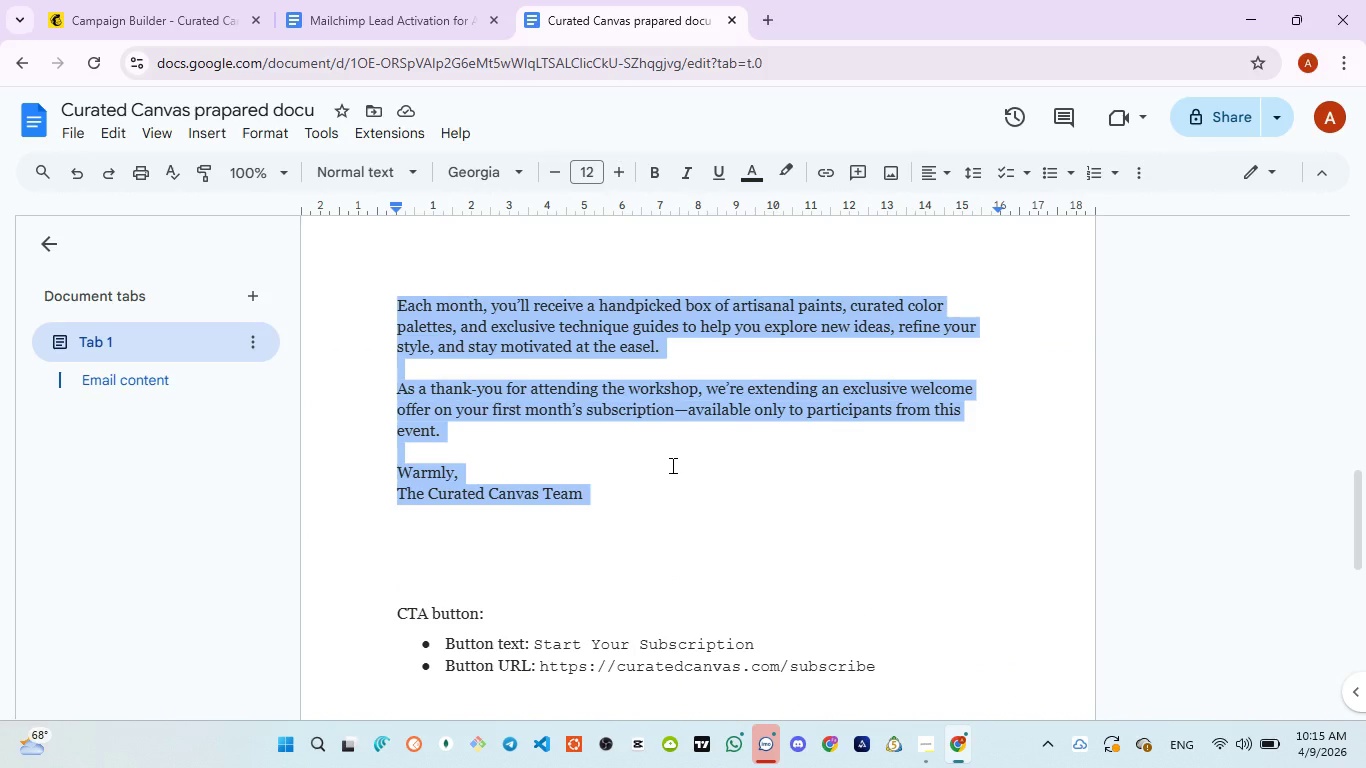 
key(Control+C)
 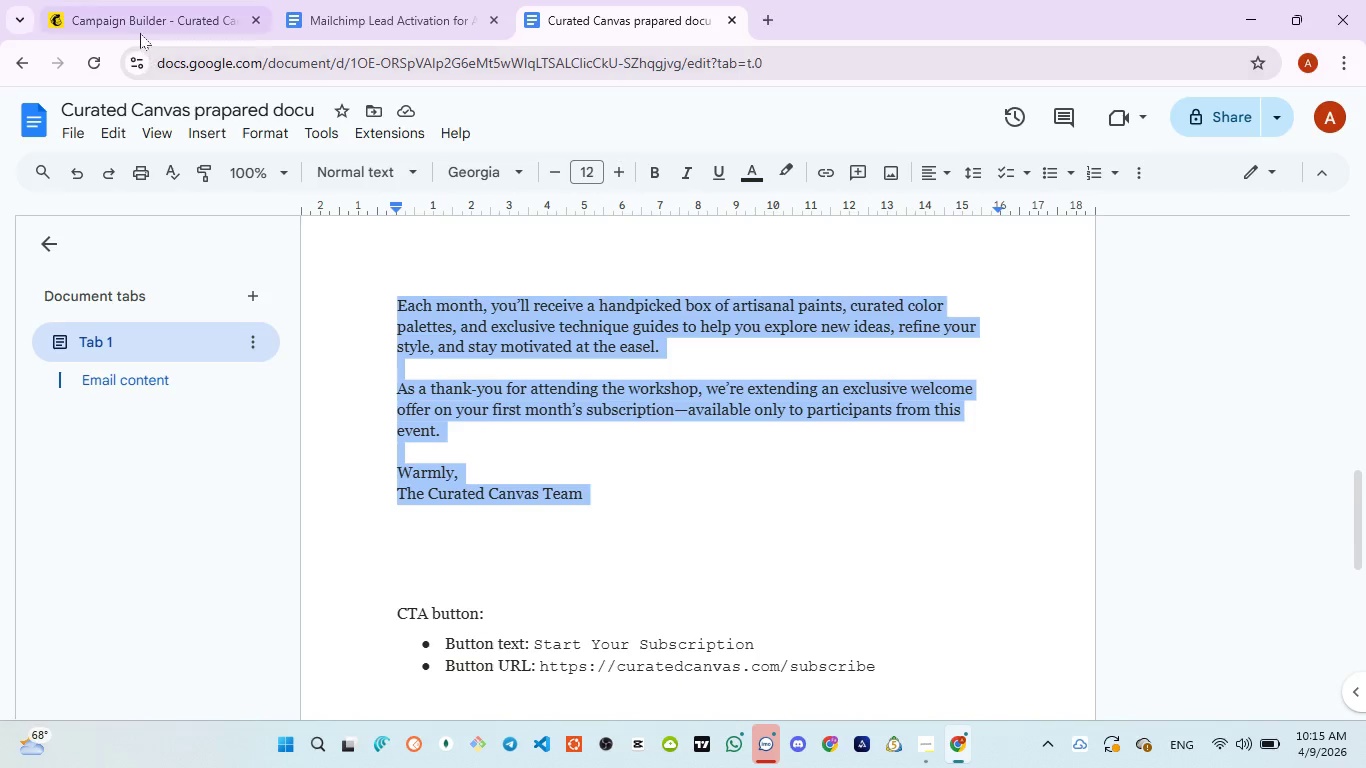 
left_click([143, 27])
 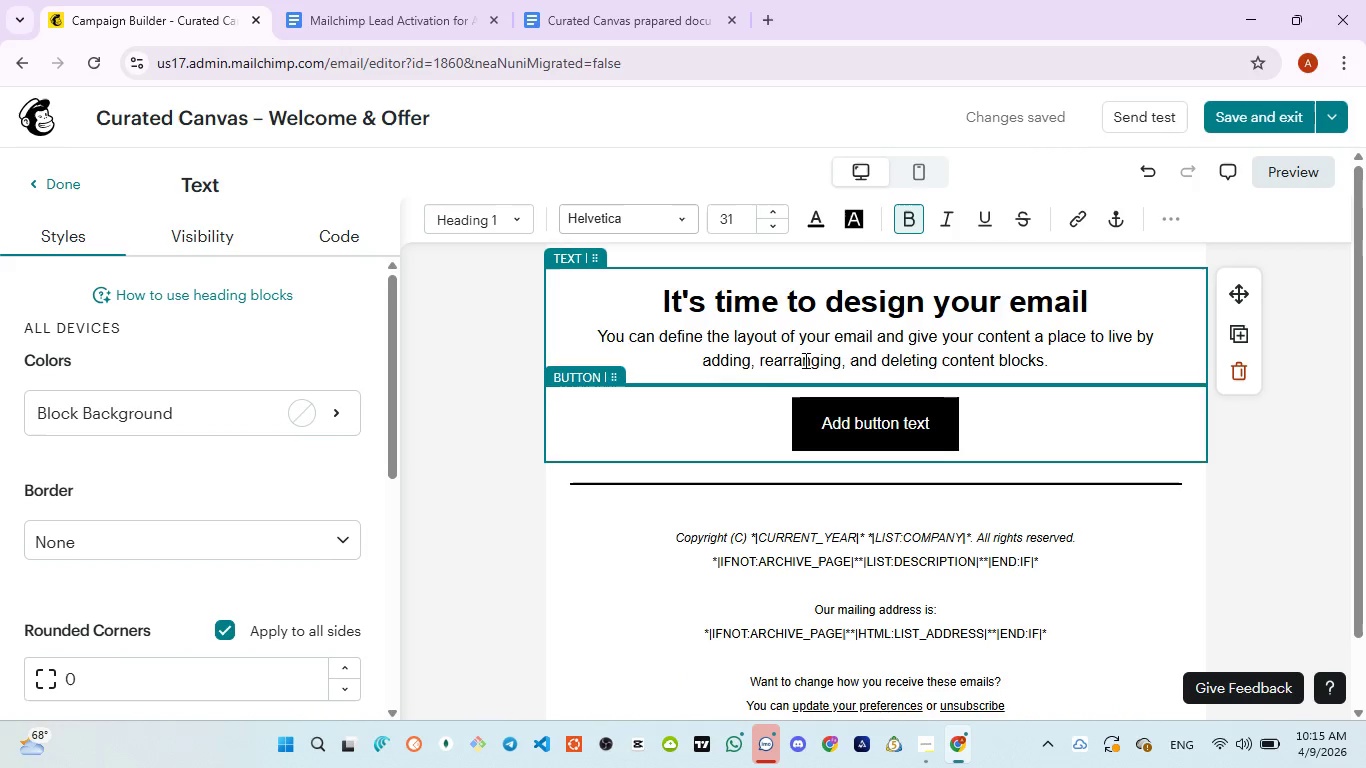 
left_click([789, 336])
 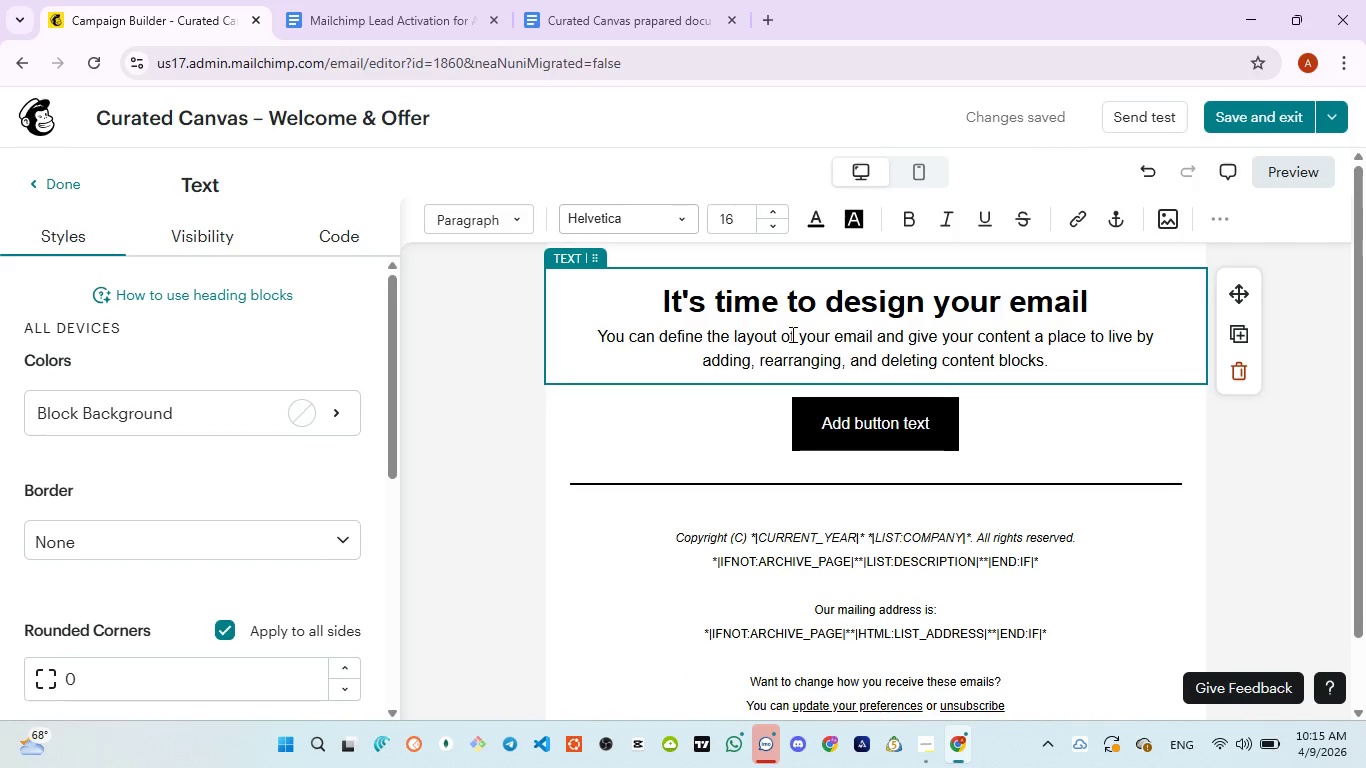 
key(Control+A)
 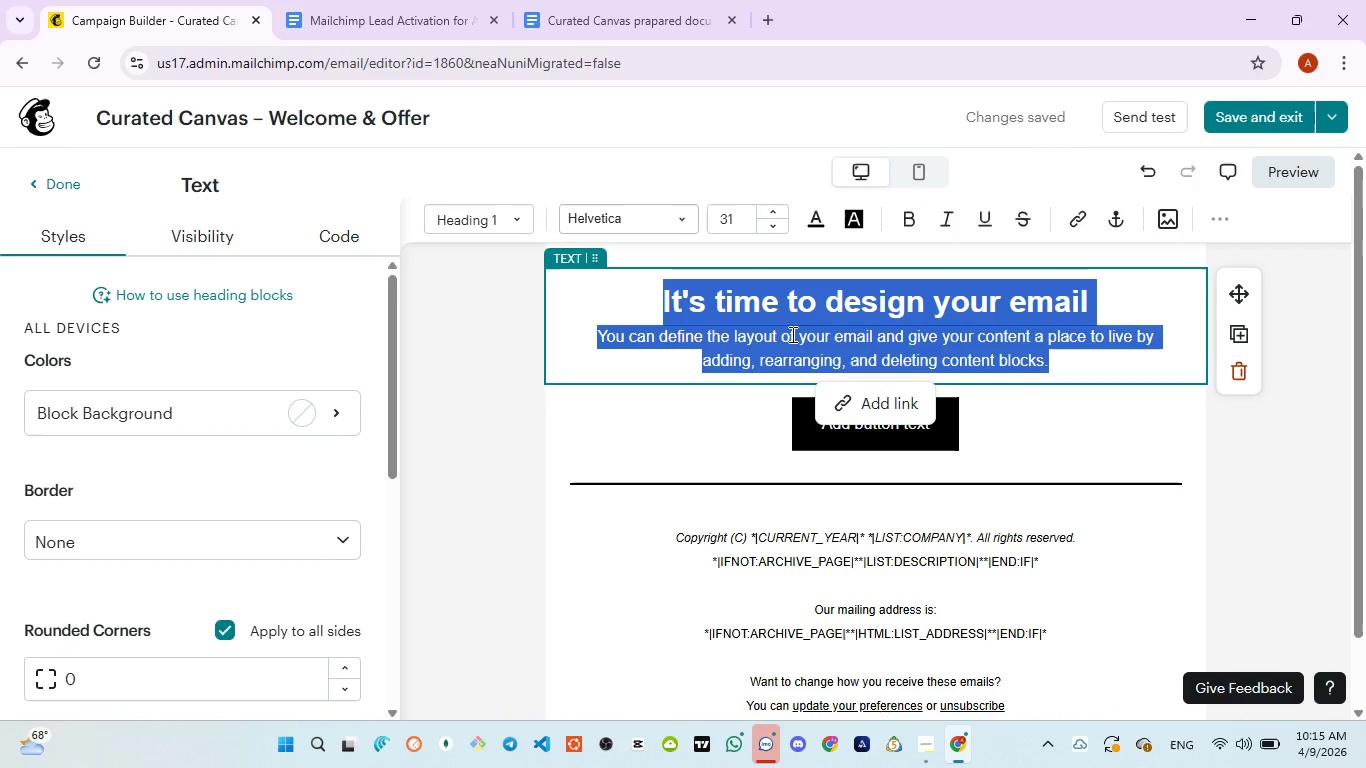 
key(Control+V)
 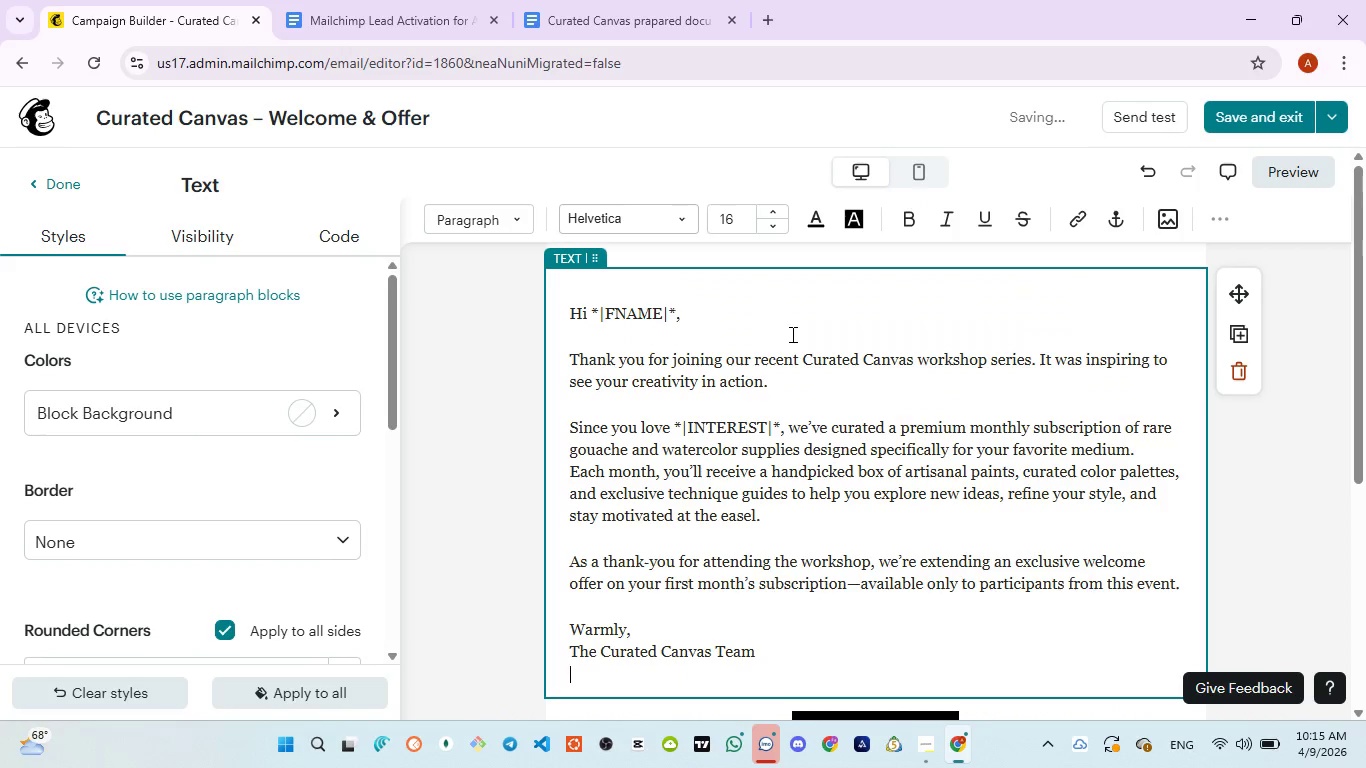 
key(Backspace)
 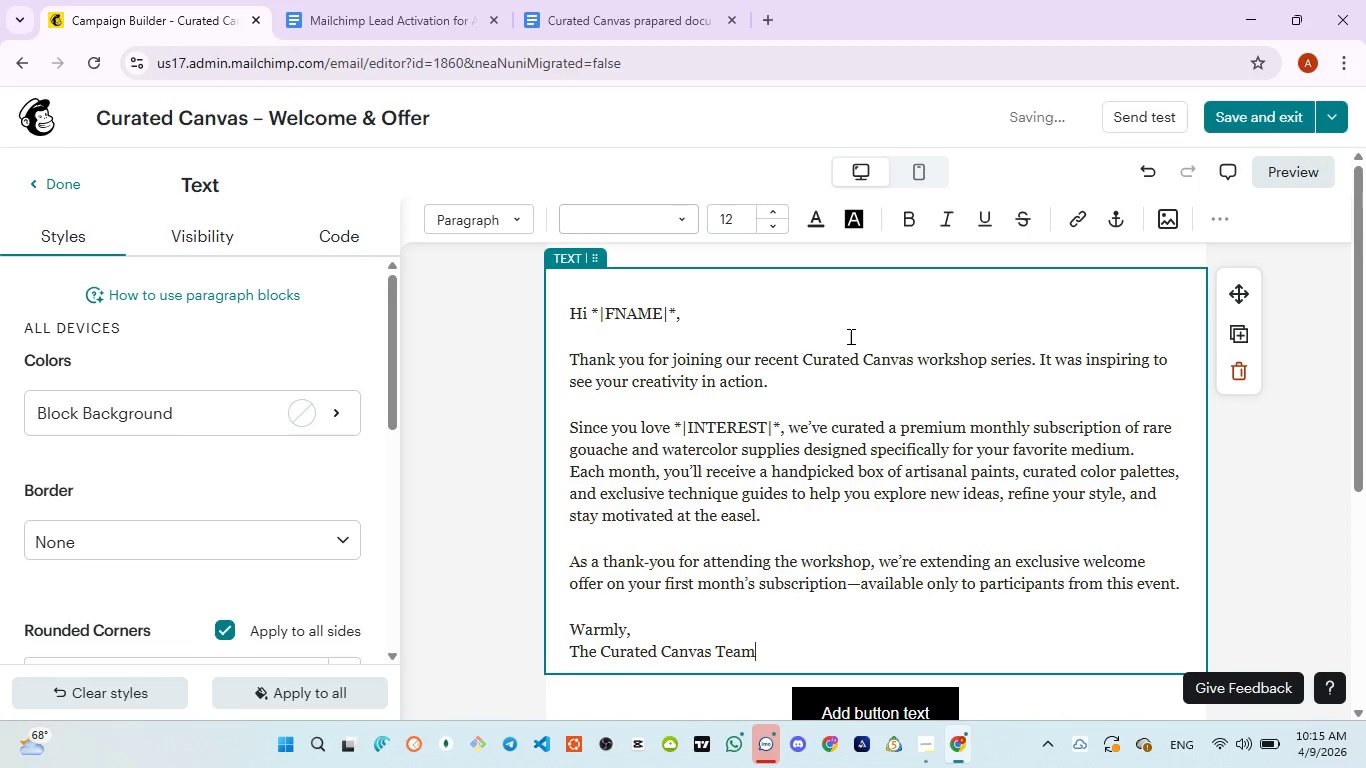 
scroll: coordinate [766, 489], scroll_direction: up, amount: 3.0
 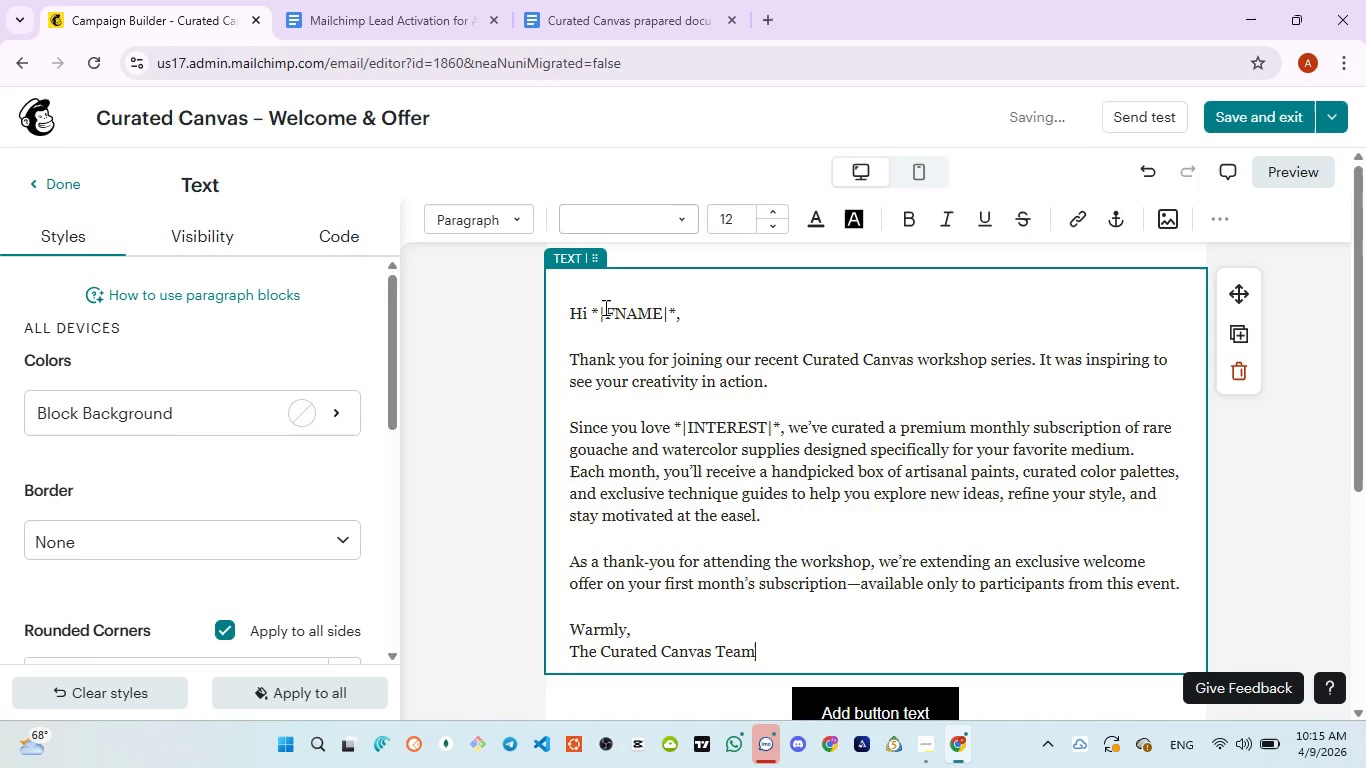 
left_click_drag(start_coordinate=[597, 310], to_coordinate=[669, 310])
 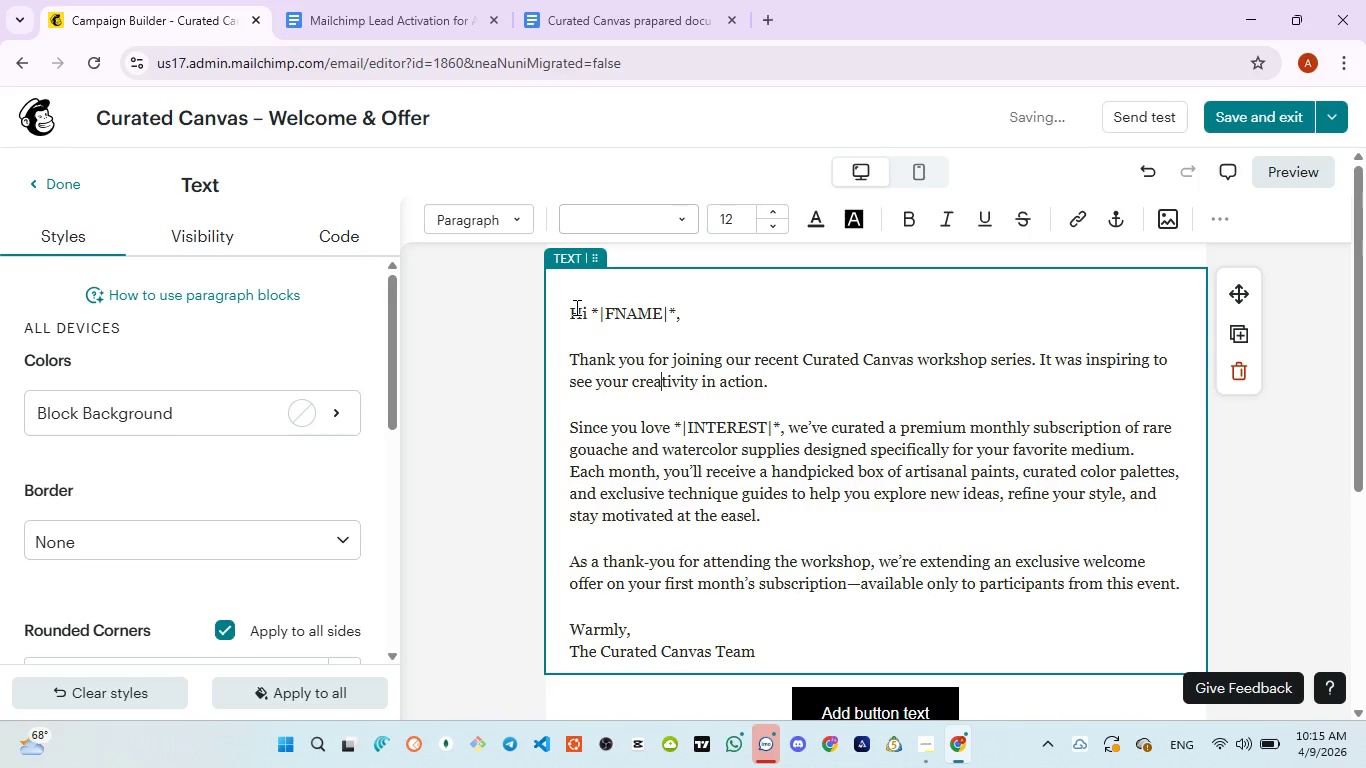 
left_click_drag(start_coordinate=[568, 310], to_coordinate=[608, 304])
 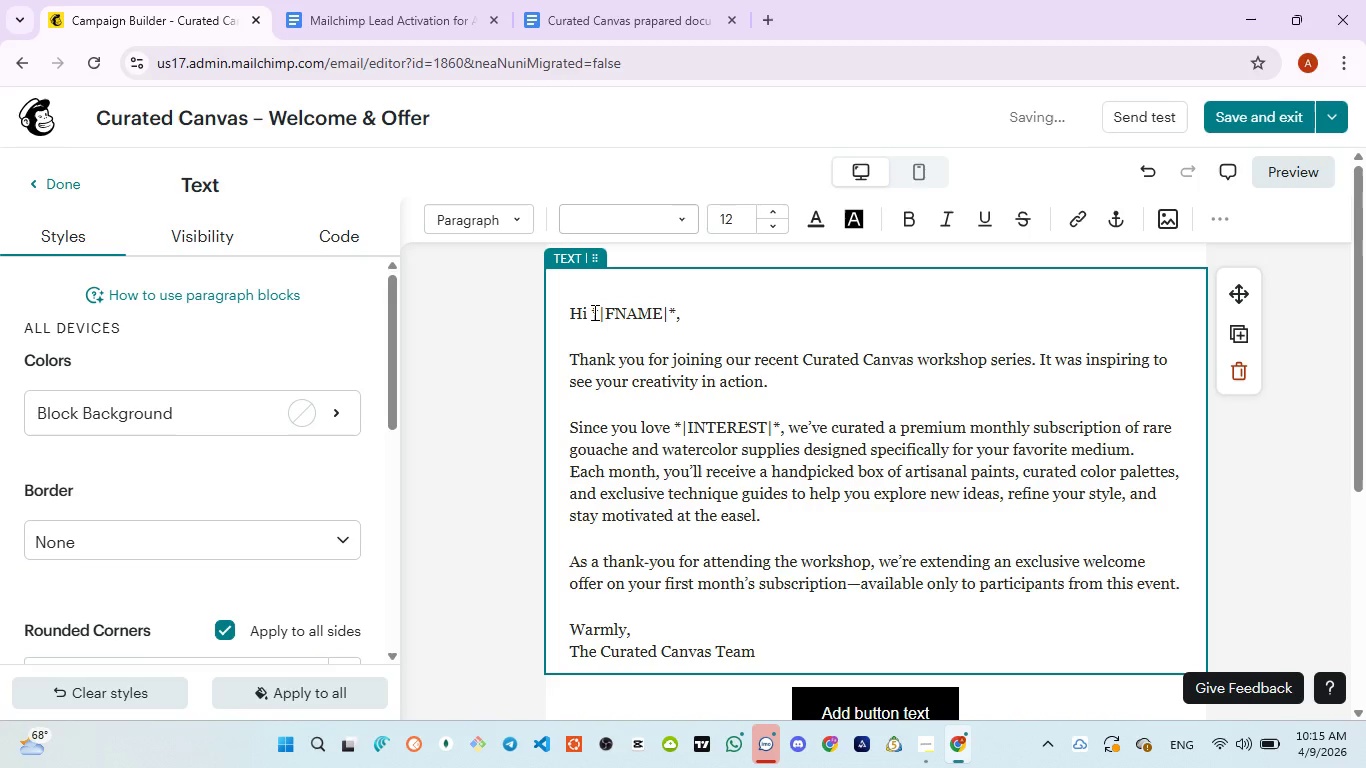 
left_click_drag(start_coordinate=[593, 312], to_coordinate=[631, 306])
 